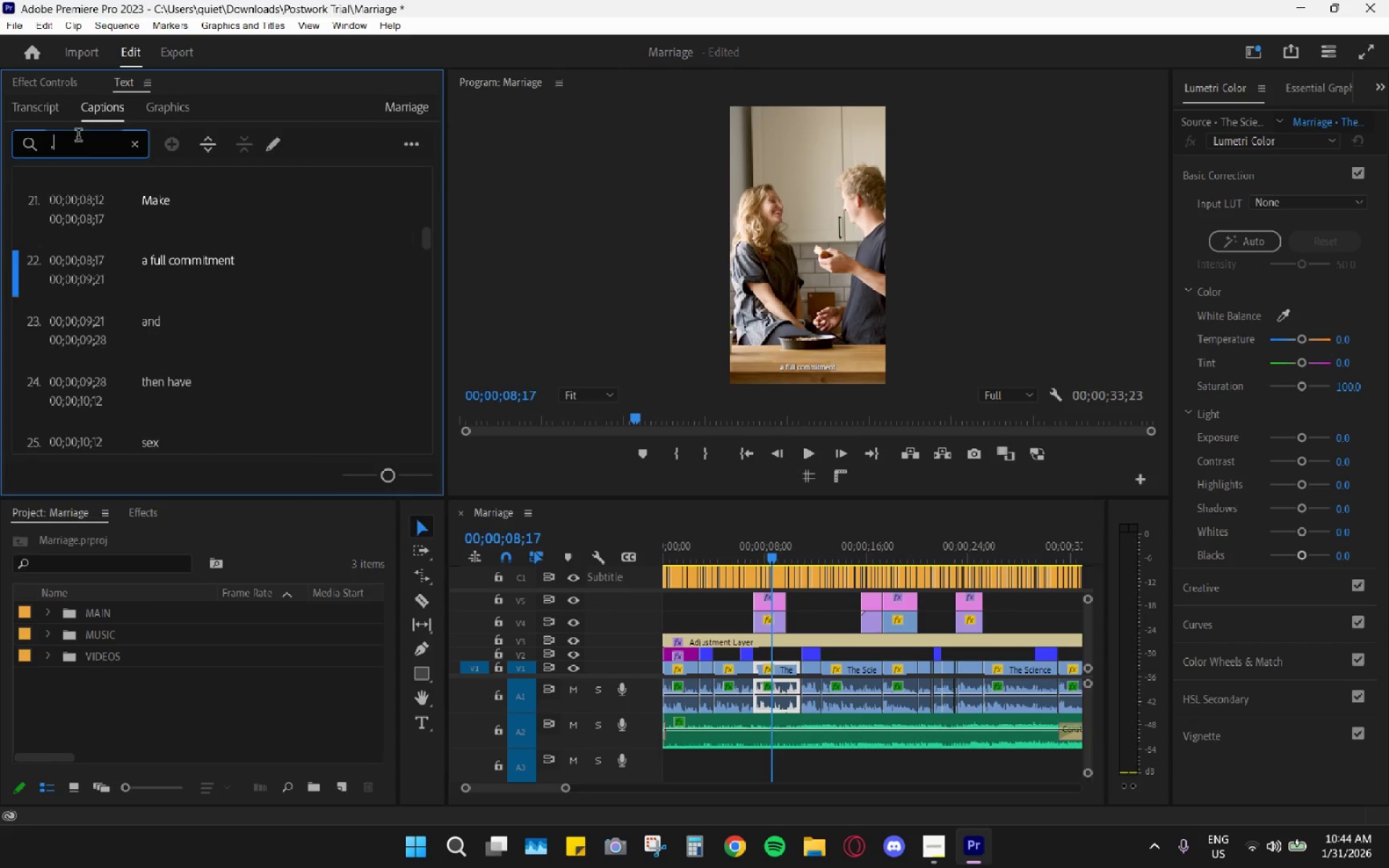 
key(Backspace)
 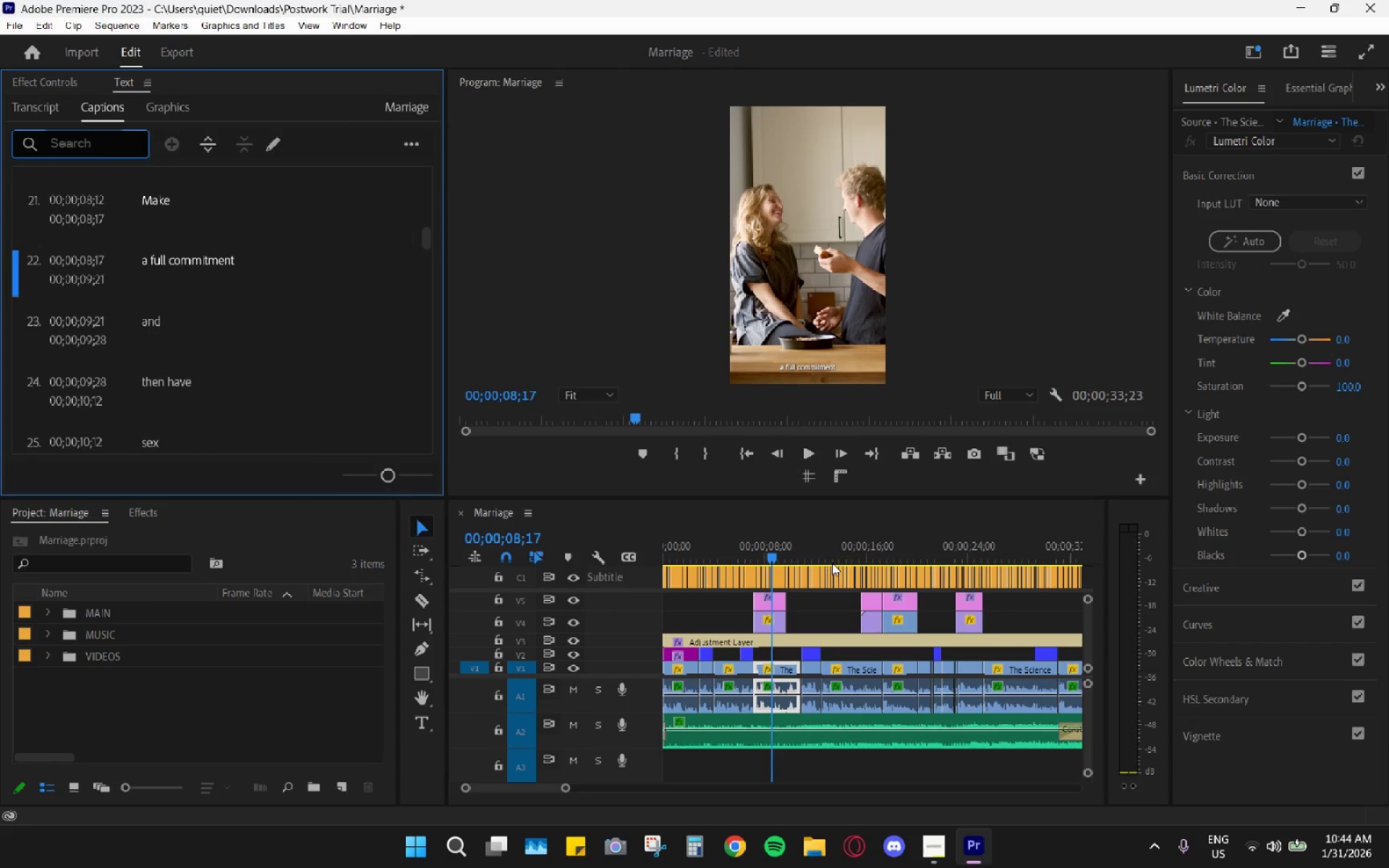 
hold_key(key=AltLeft, duration=0.64)
scroll: coordinate [859, 566], scroll_direction: down, amount: 9.0
 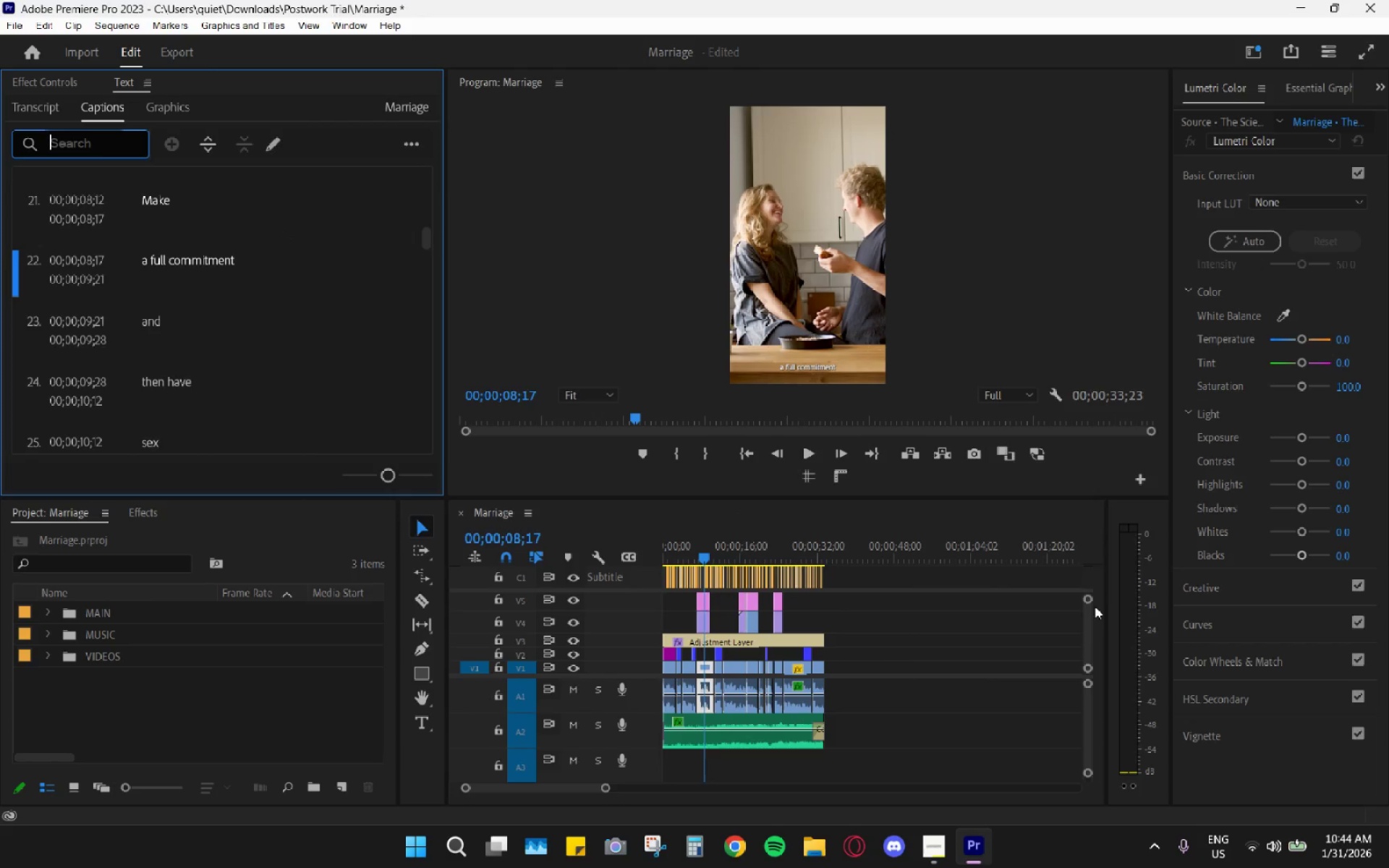 
left_click_drag(start_coordinate=[1087, 601], to_coordinate=[1101, 540])
 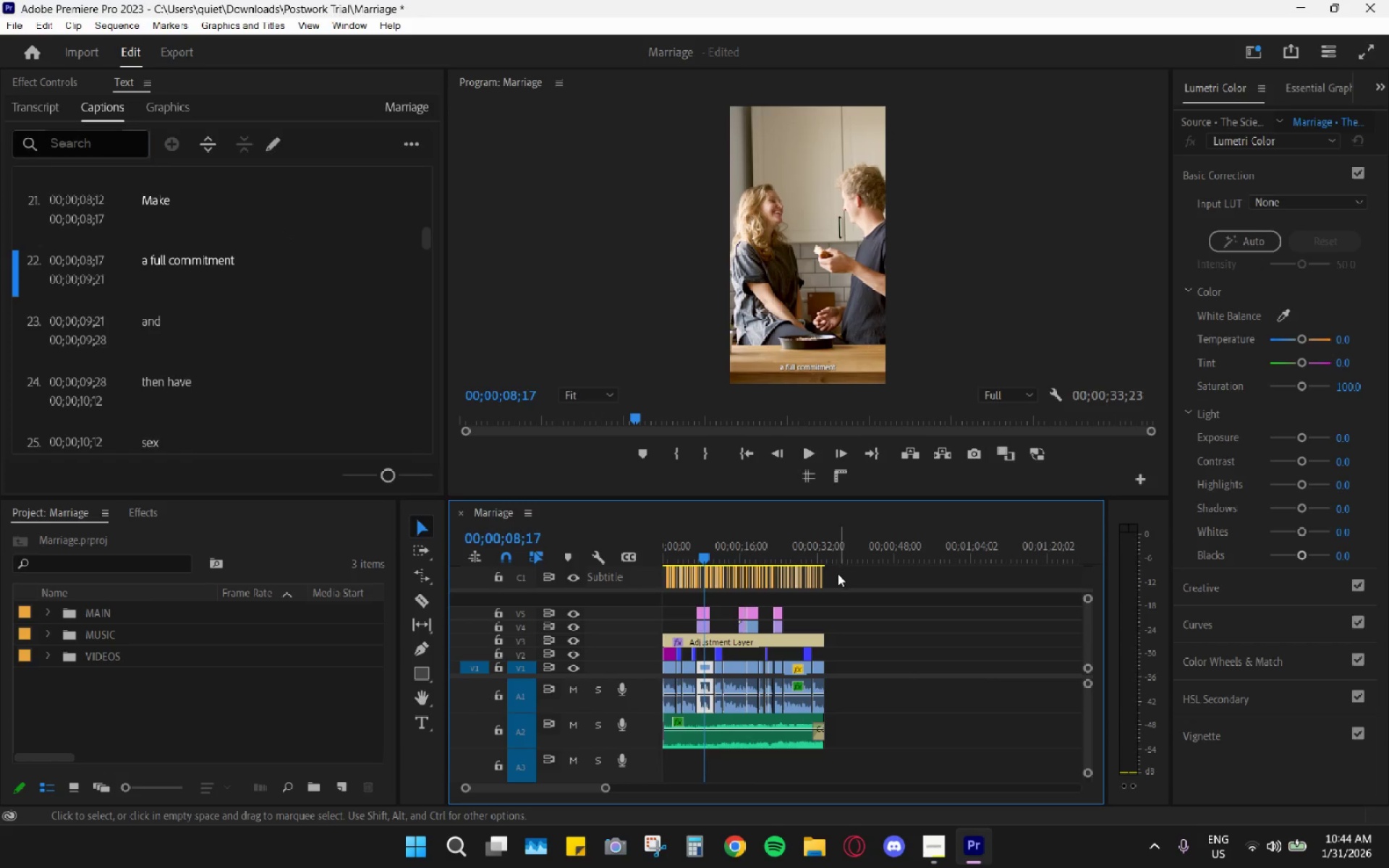 
left_click_drag(start_coordinate=[837, 576], to_coordinate=[479, 553])
 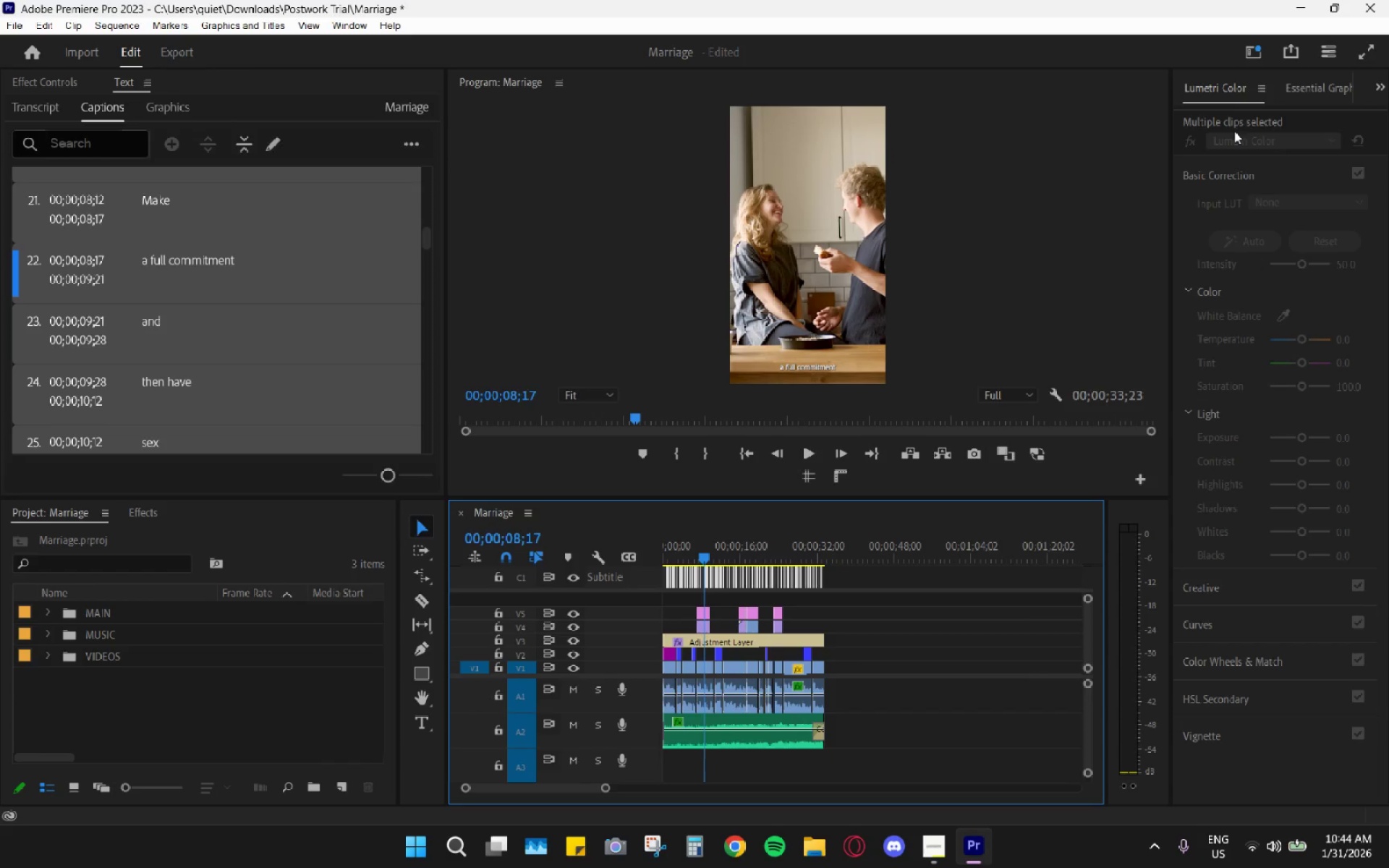 
left_click([1295, 84])
 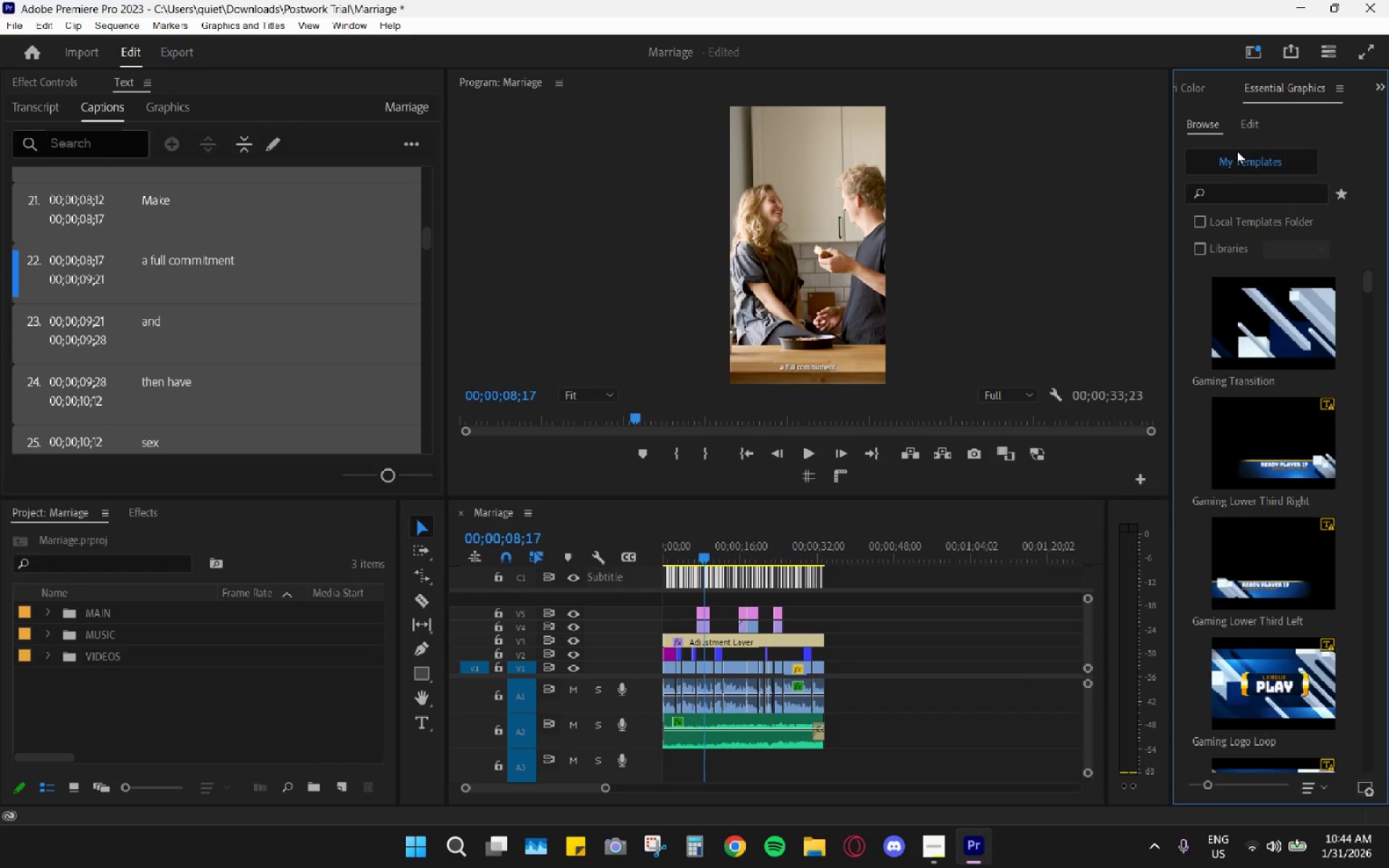 
left_click([1253, 129])
 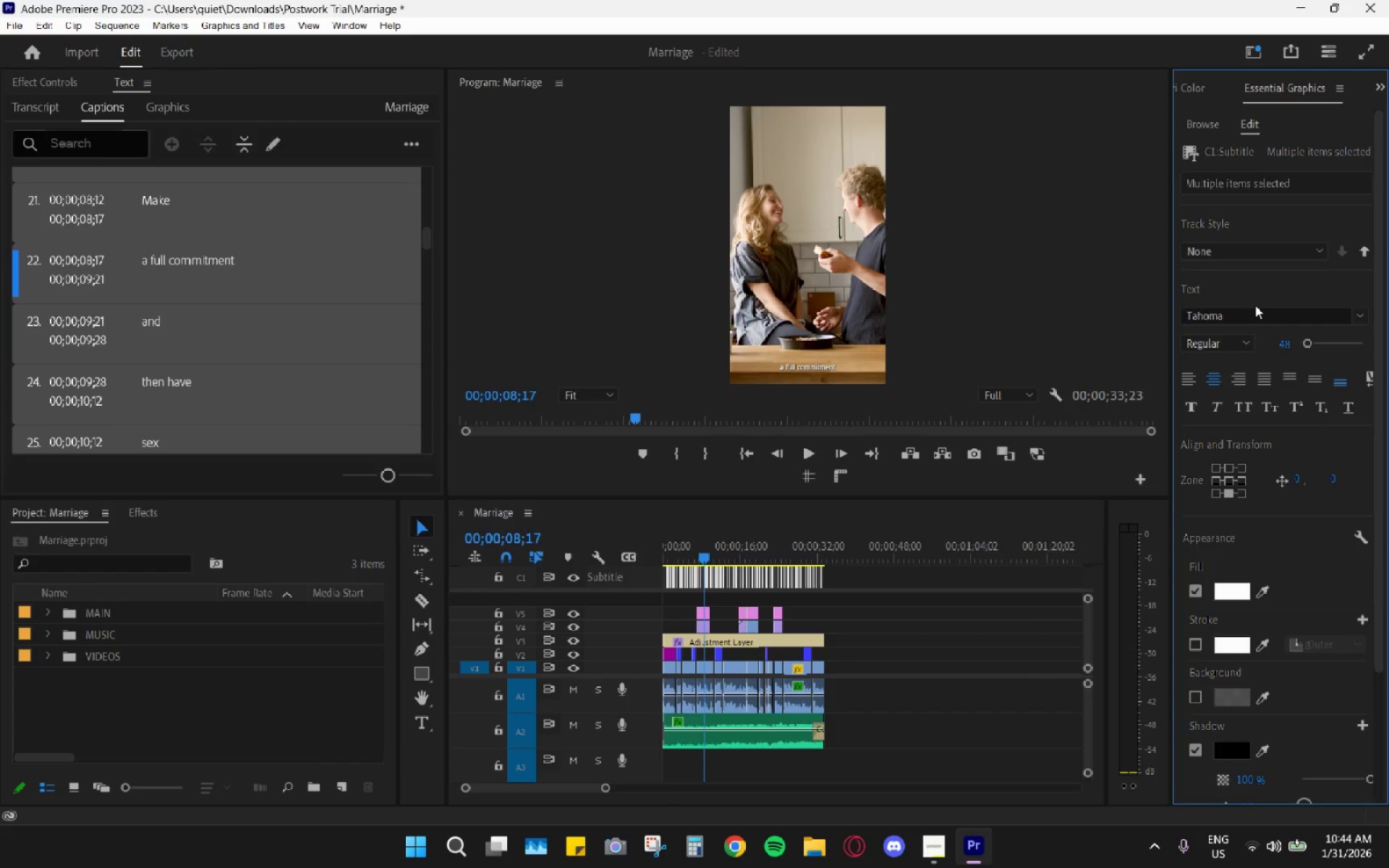 
left_click([1256, 312])
 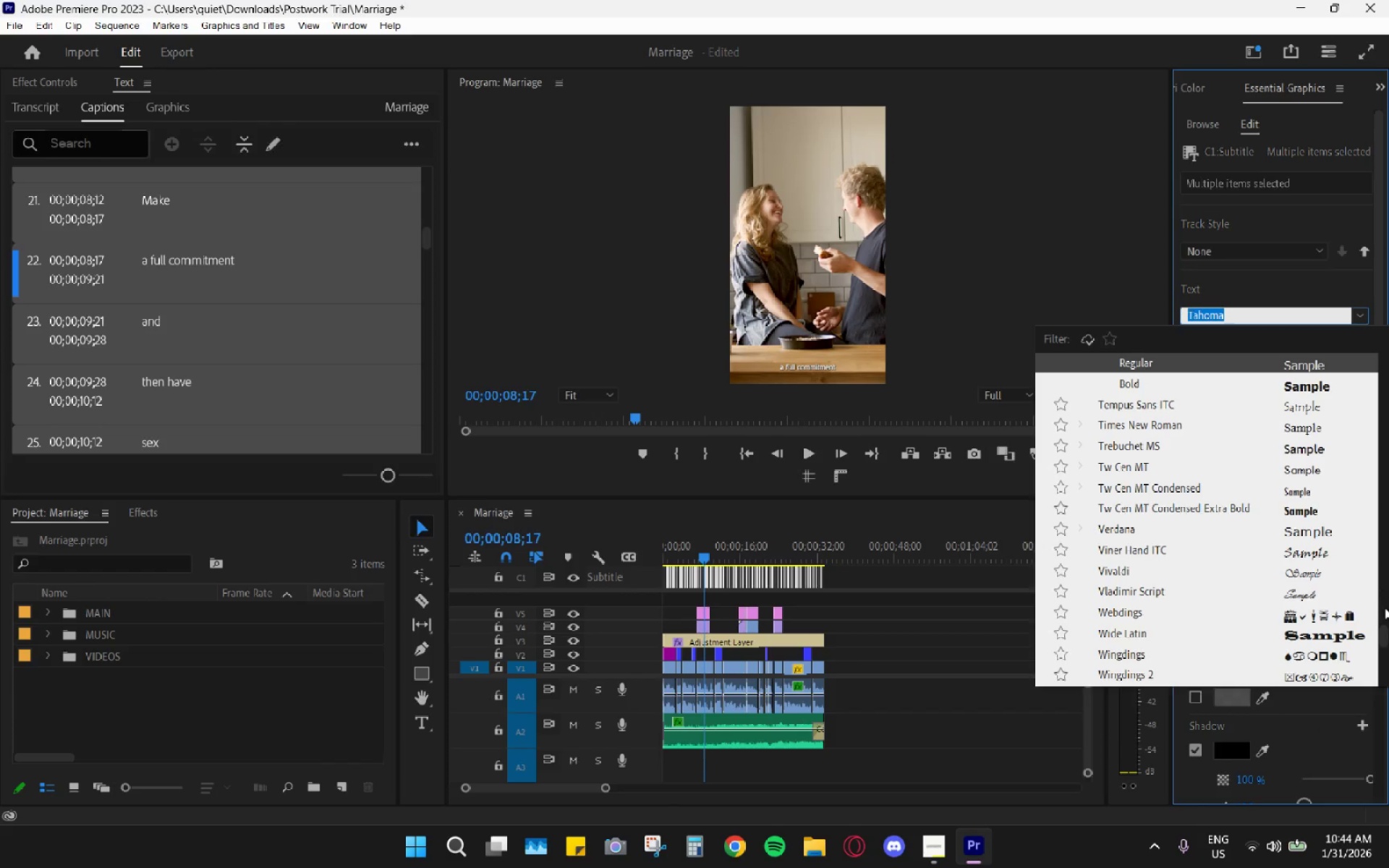 
left_click_drag(start_coordinate=[1382, 635], to_coordinate=[1384, 356])
 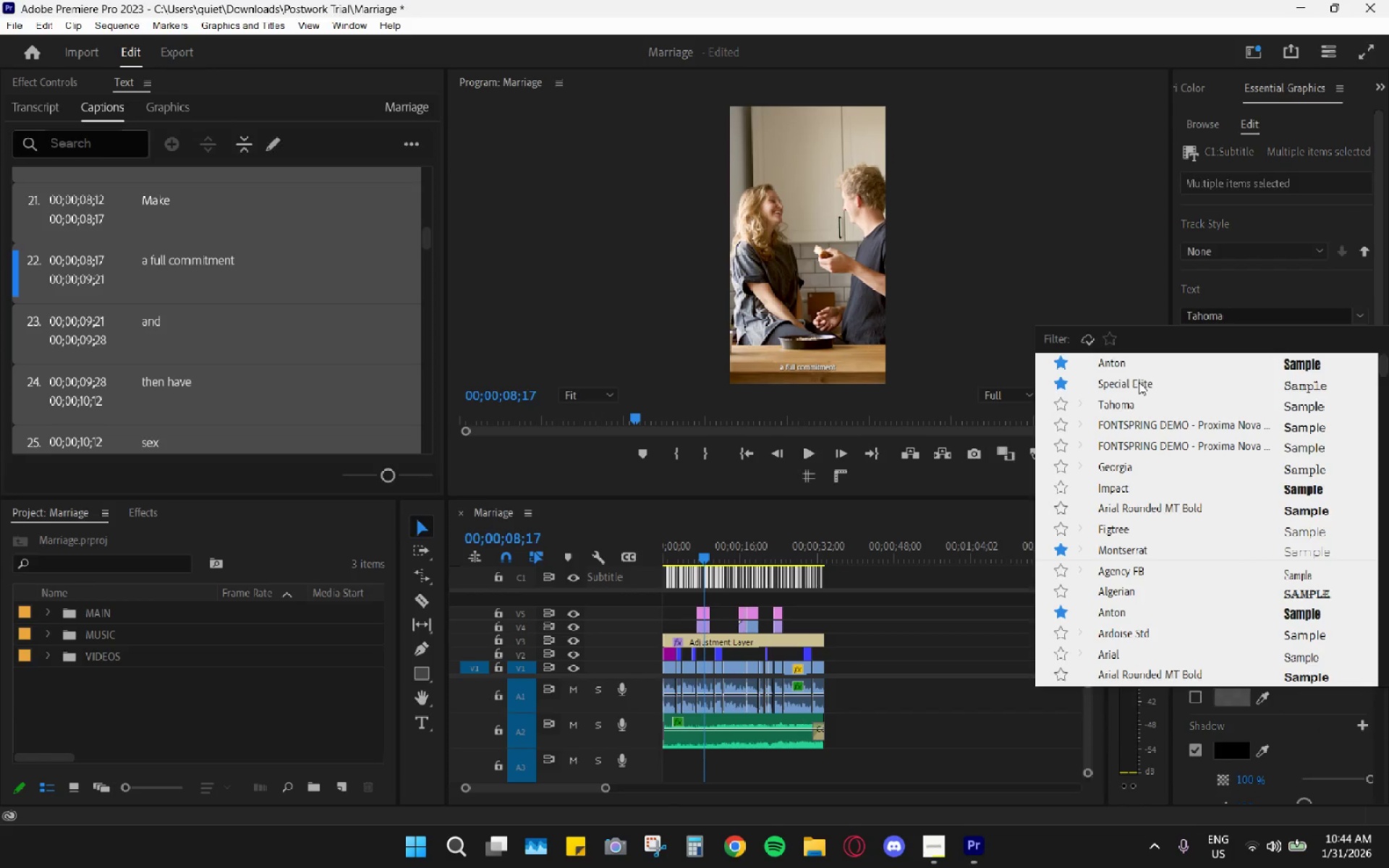 
left_click([1131, 385])
 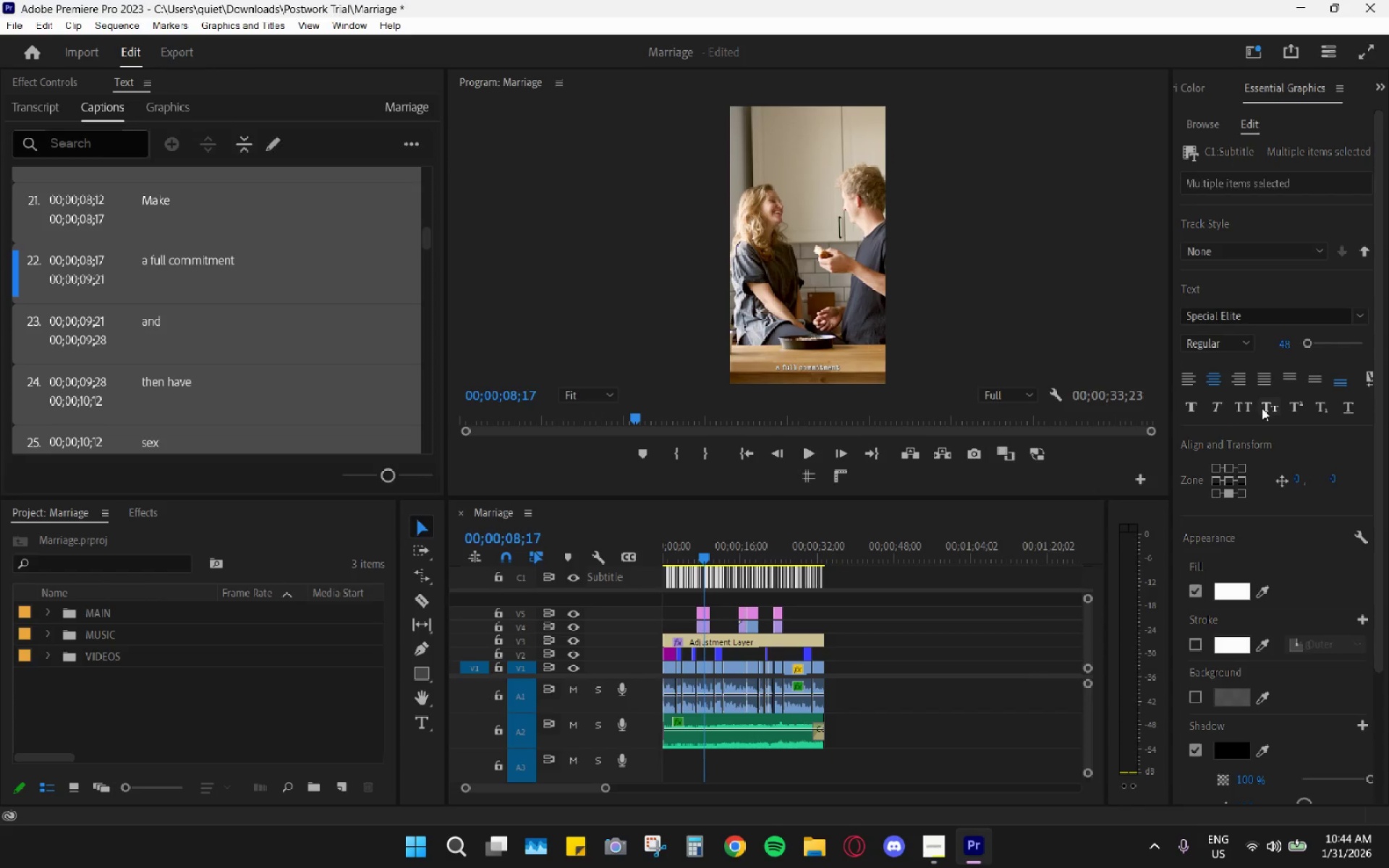 
double_click([1246, 410])
 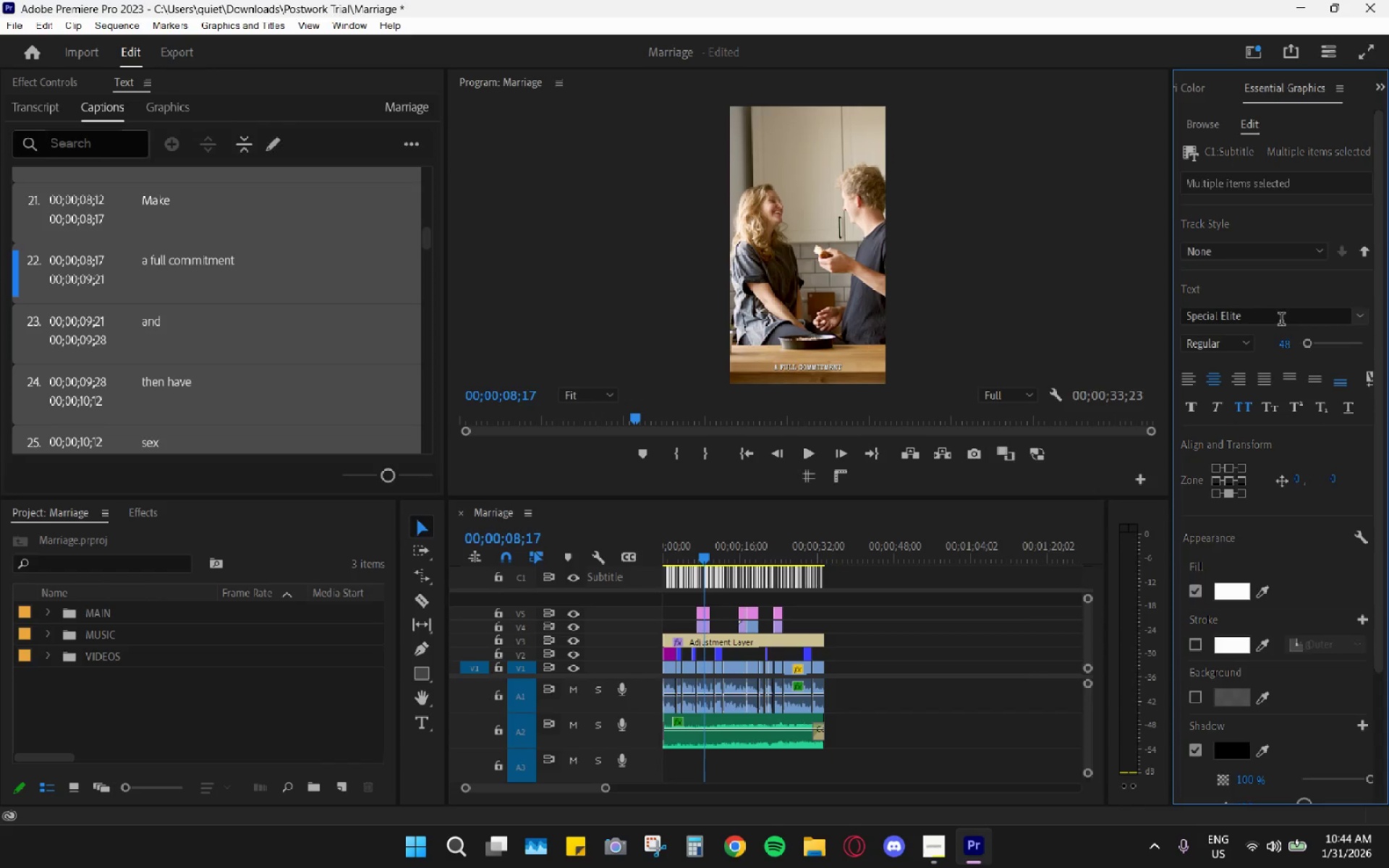 
double_click([1288, 316])
 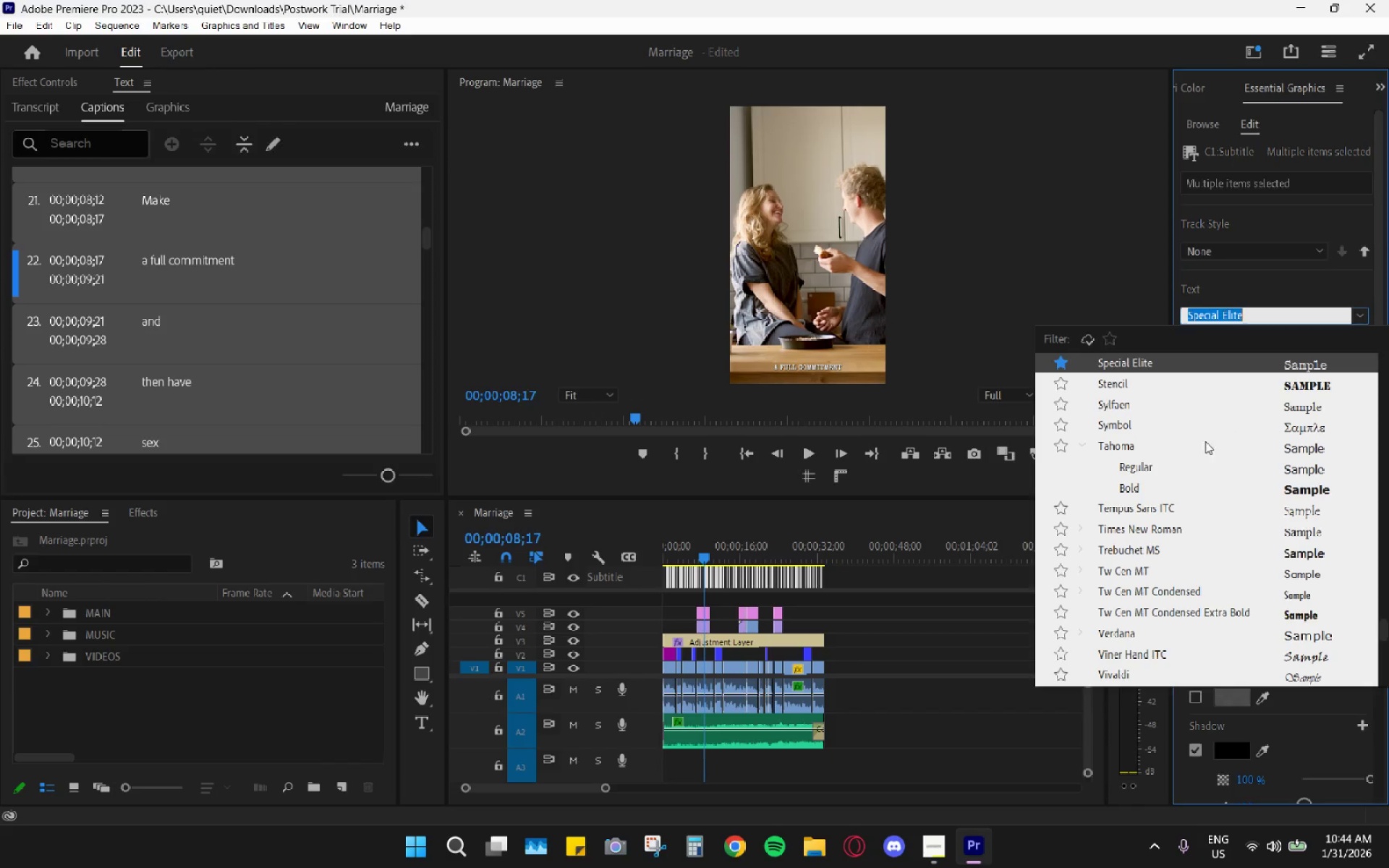 
scroll: coordinate [1138, 506], scroll_direction: up, amount: 3.0
 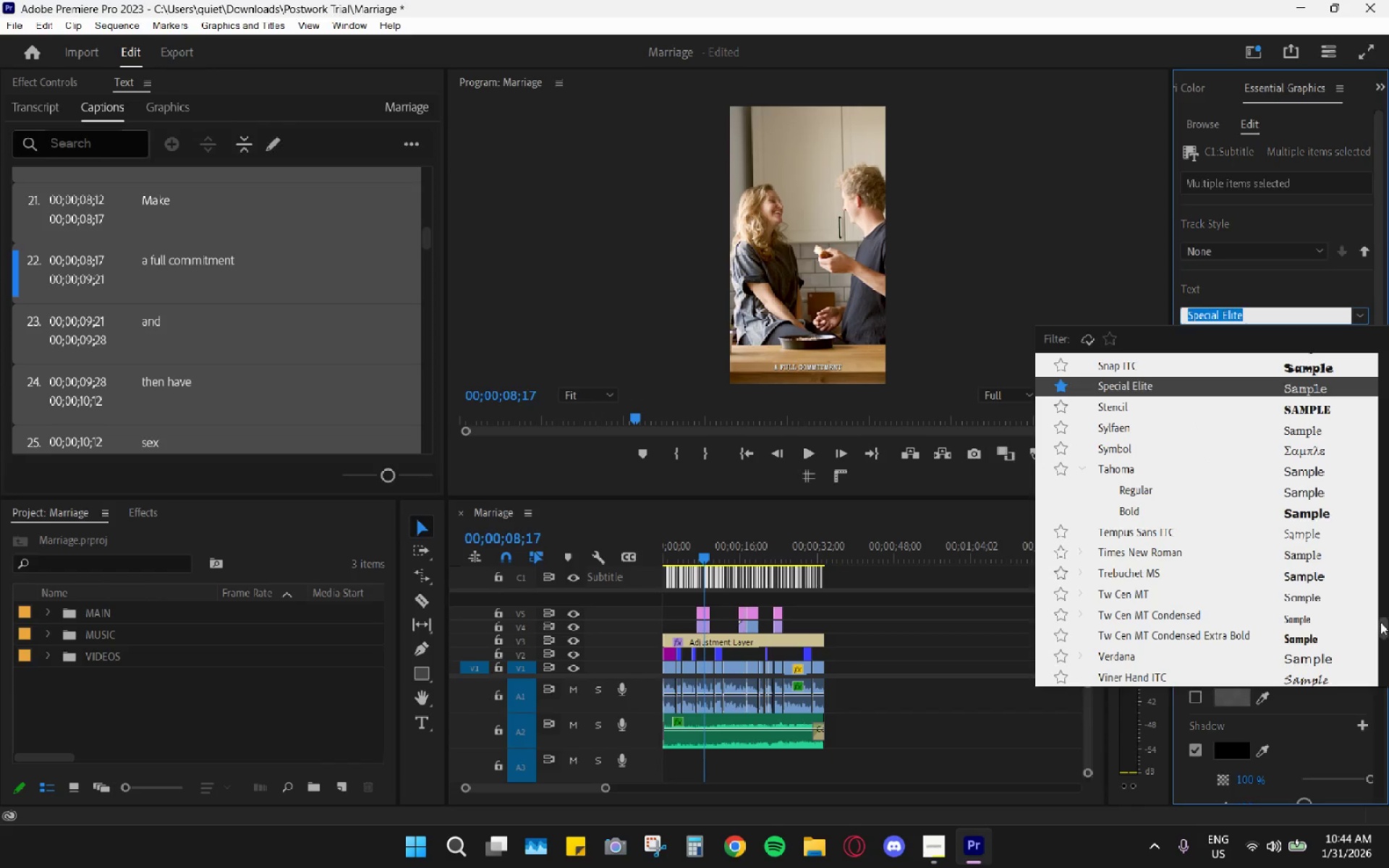 
left_click_drag(start_coordinate=[1383, 623], to_coordinate=[1388, 332])
 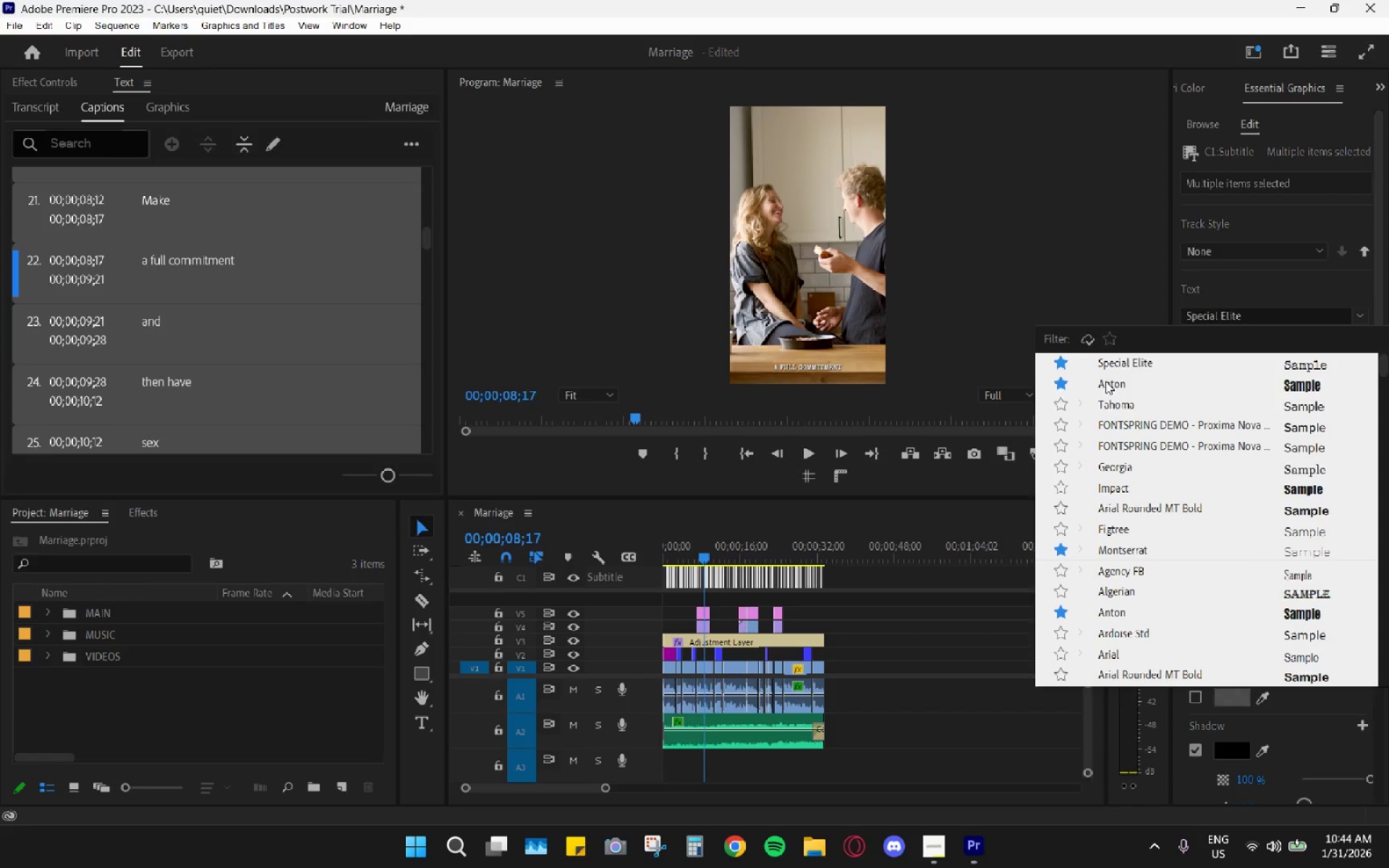 
left_click([1105, 381])
 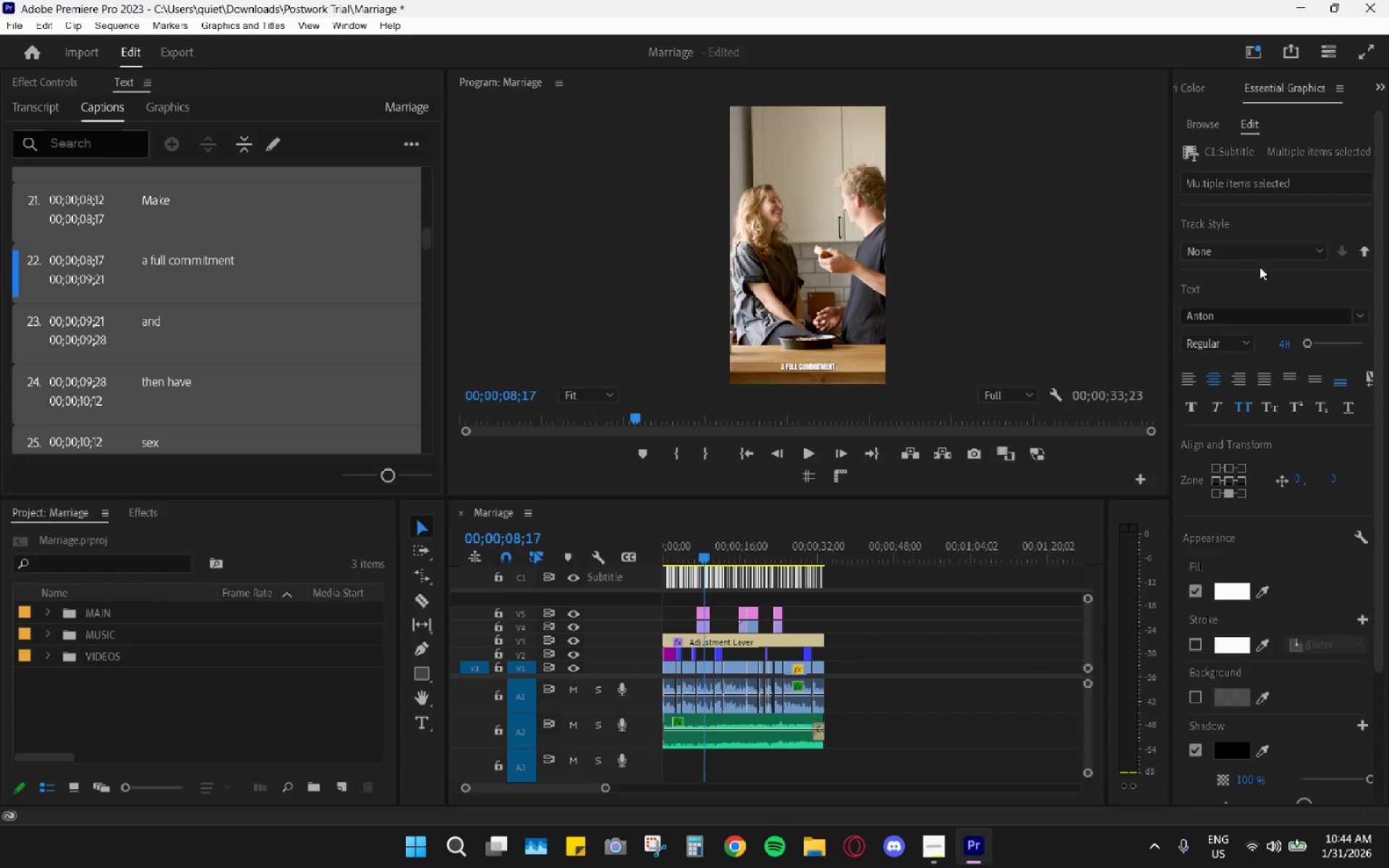 
left_click_drag(start_coordinate=[1216, 328], to_coordinate=[1220, 326])
 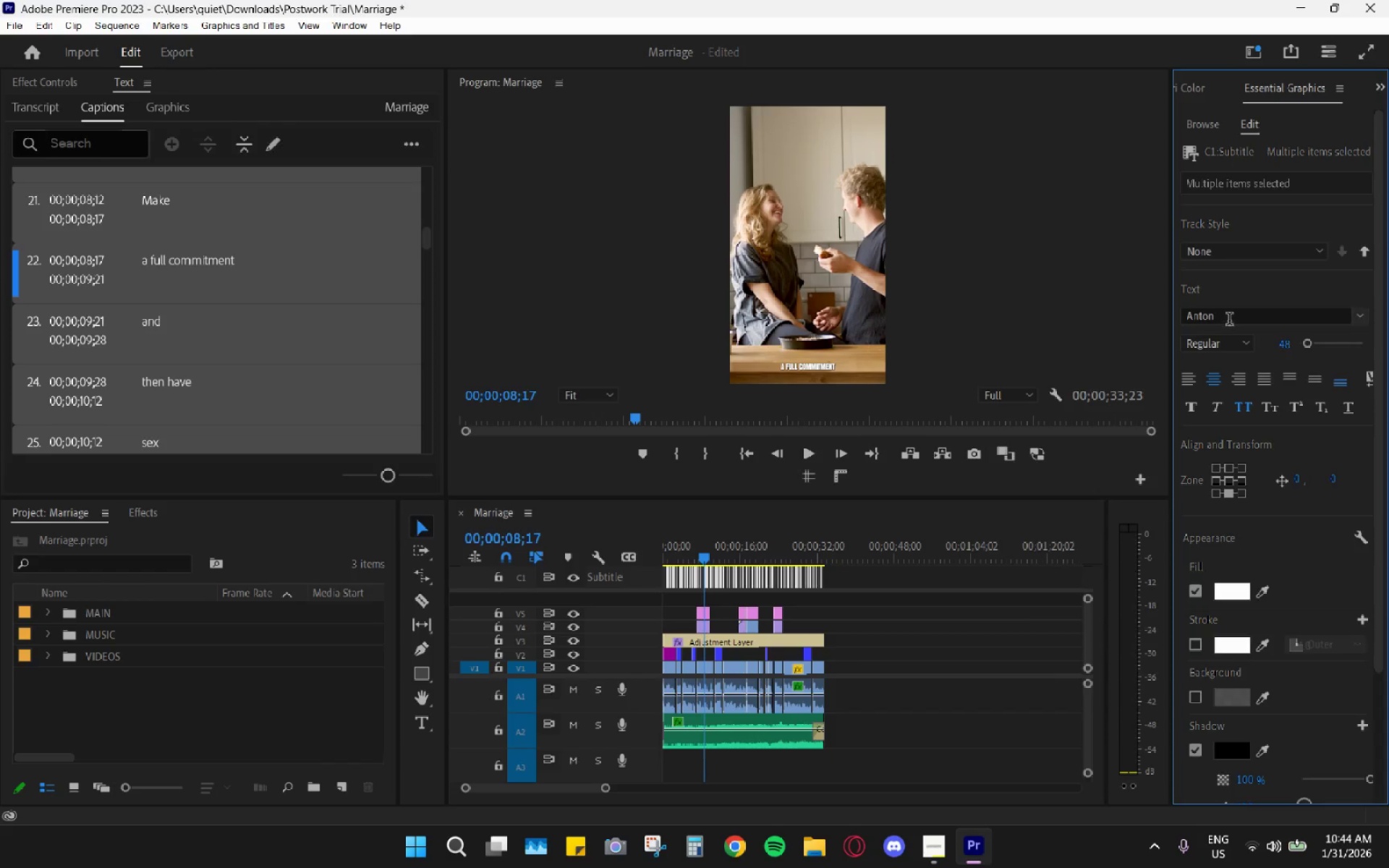 
double_click([1233, 317])
 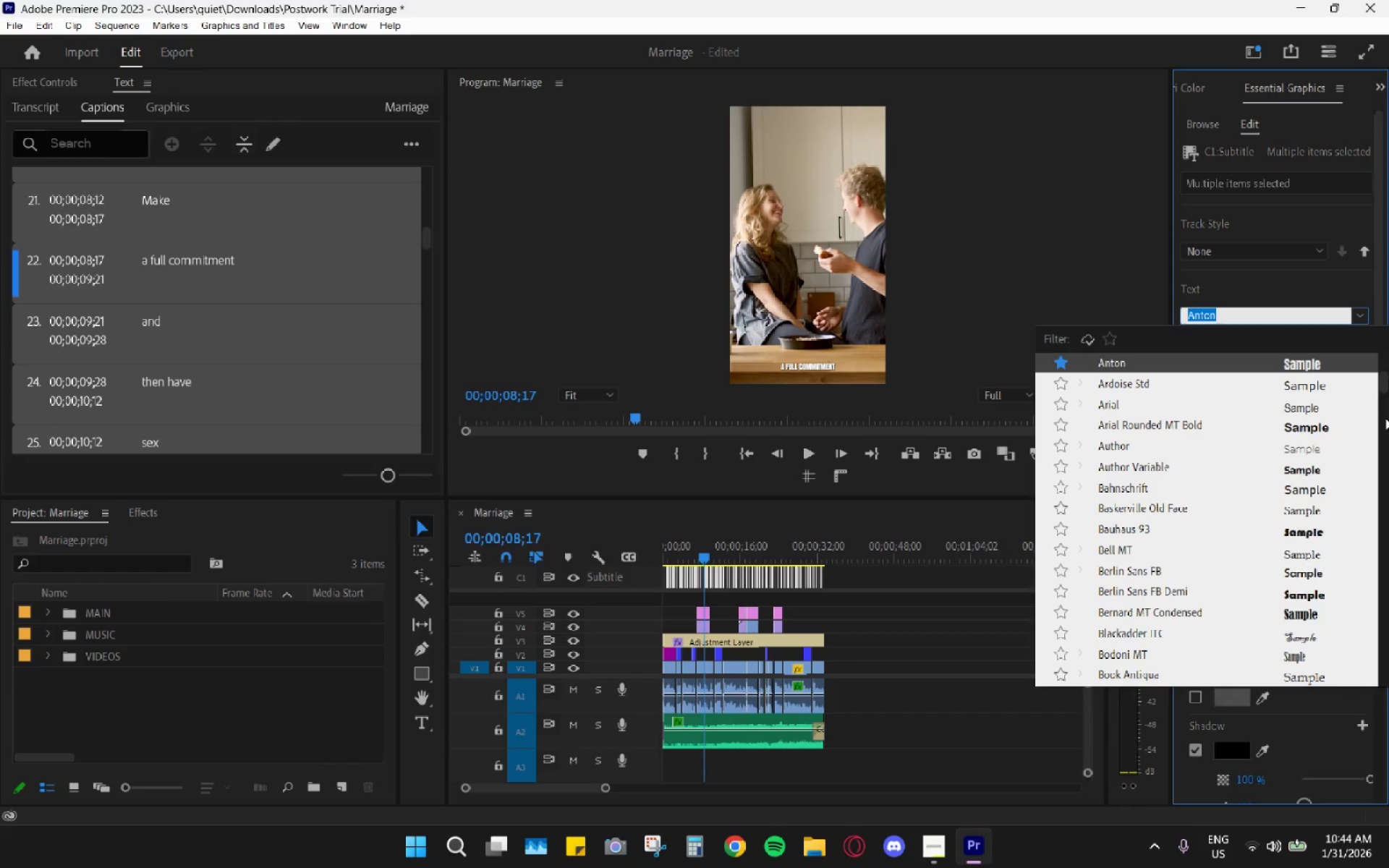 
left_click_drag(start_coordinate=[1388, 380], to_coordinate=[1386, 345])
 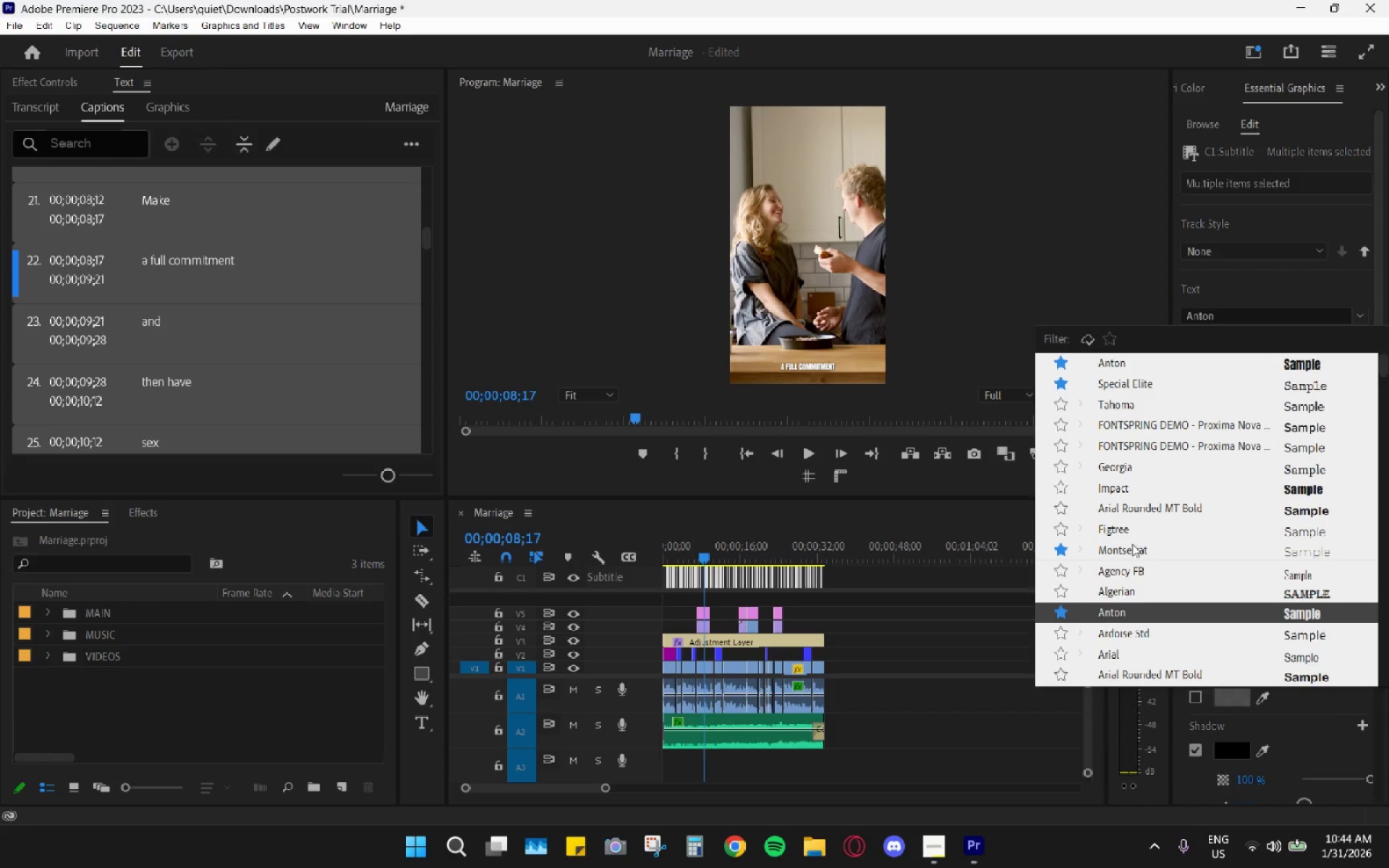 
left_click([1131, 553])
 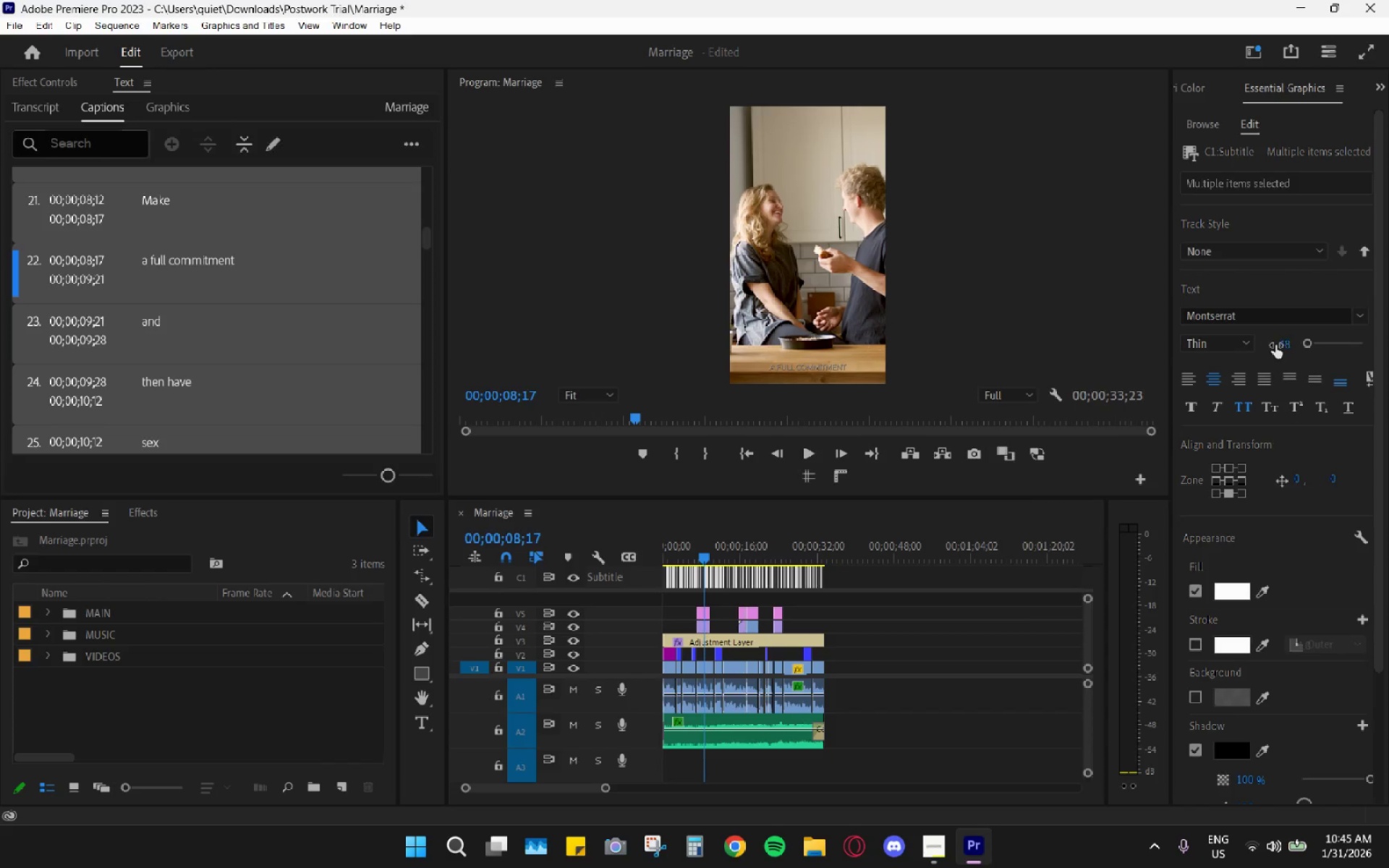 
left_click([1243, 339])
 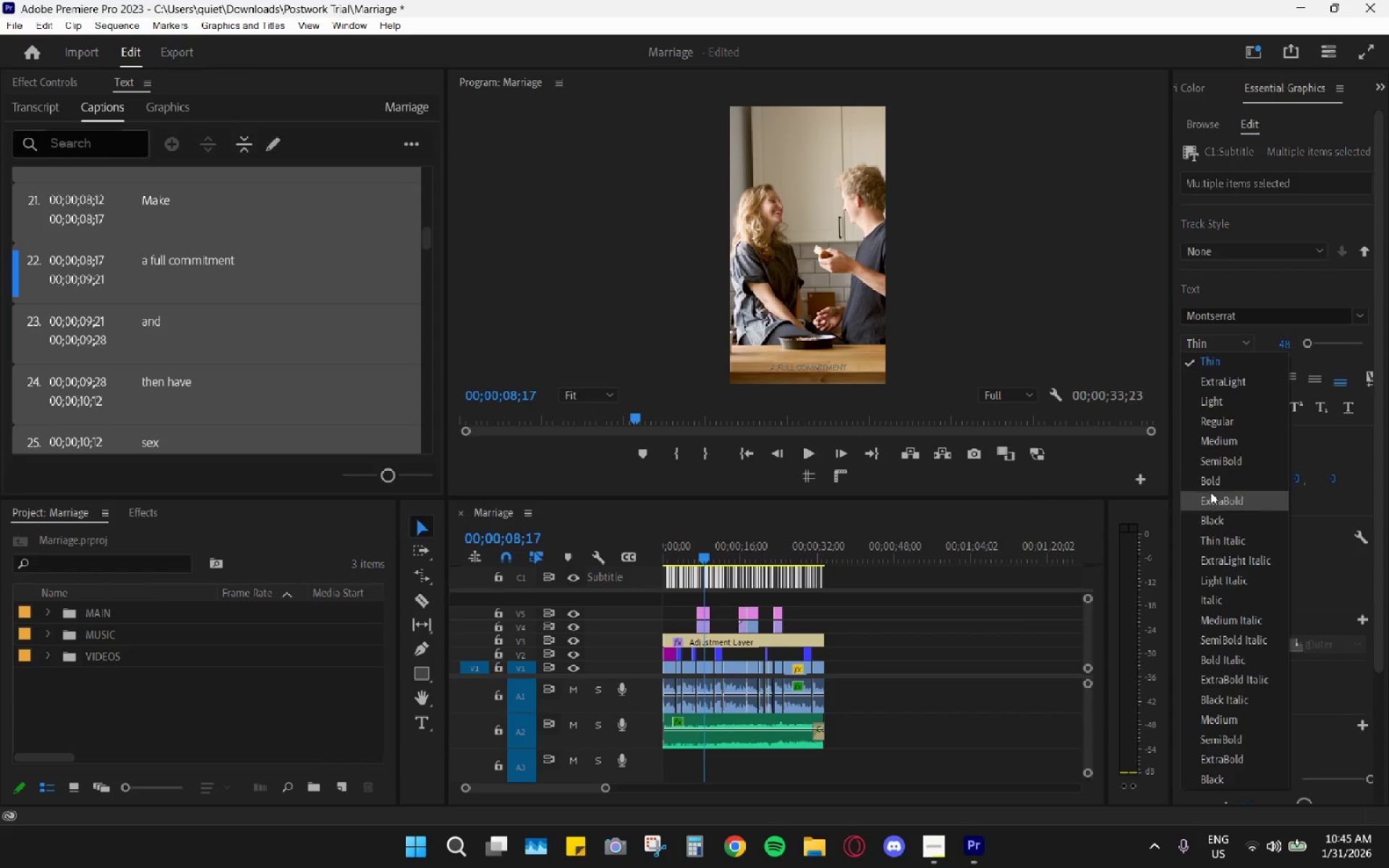 
left_click([1211, 496])
 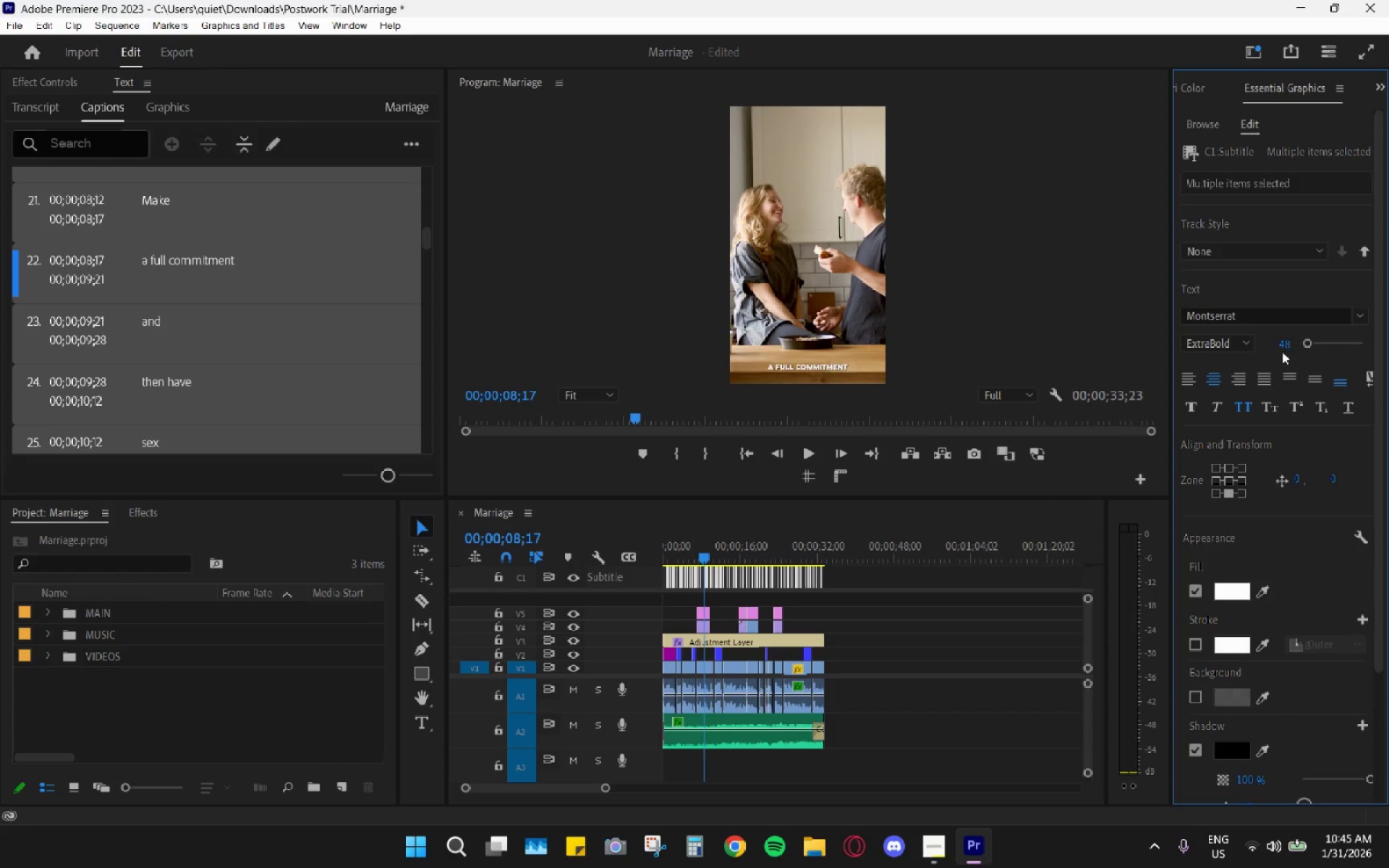 
left_click([1286, 344])
 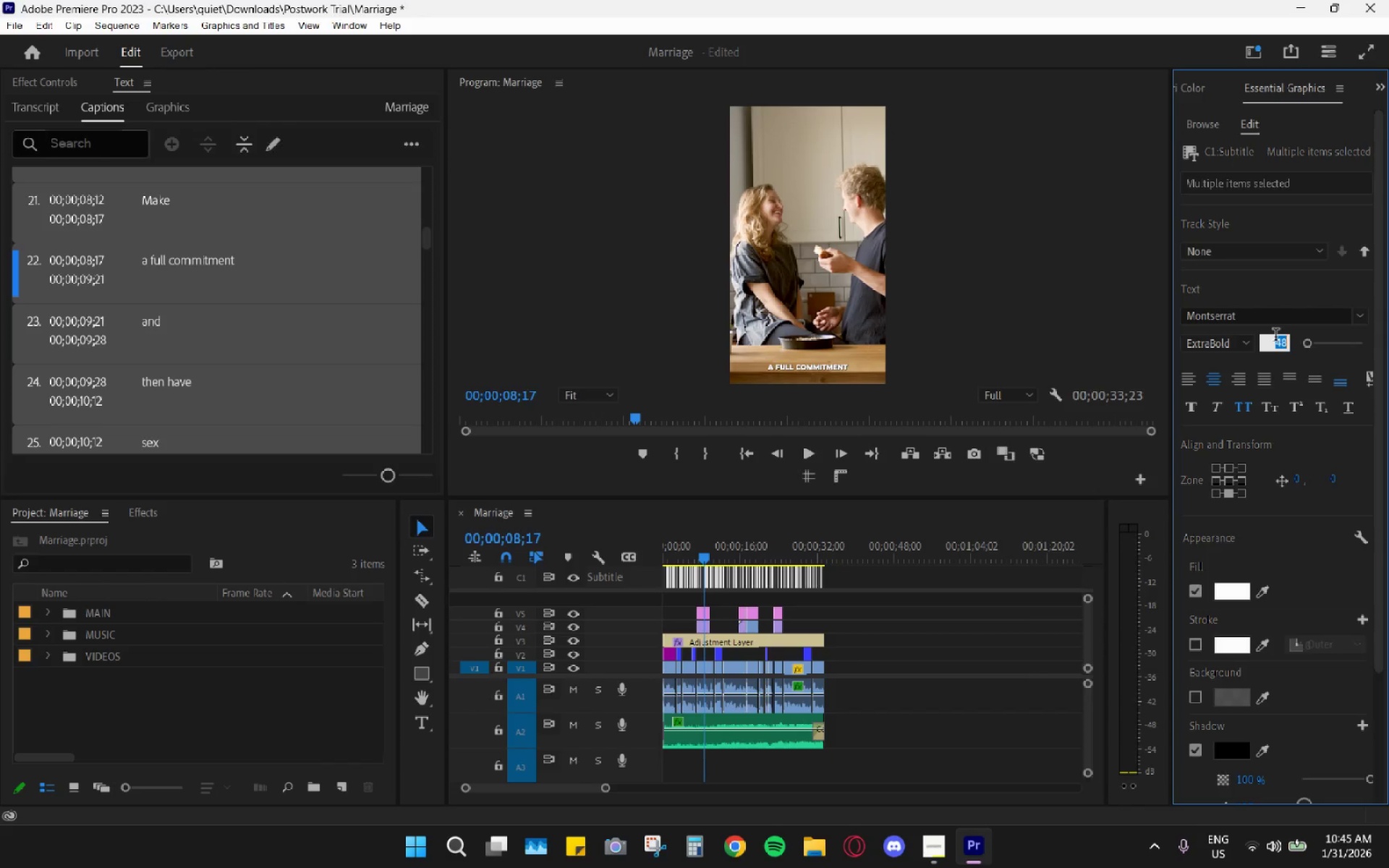 
type(60)
 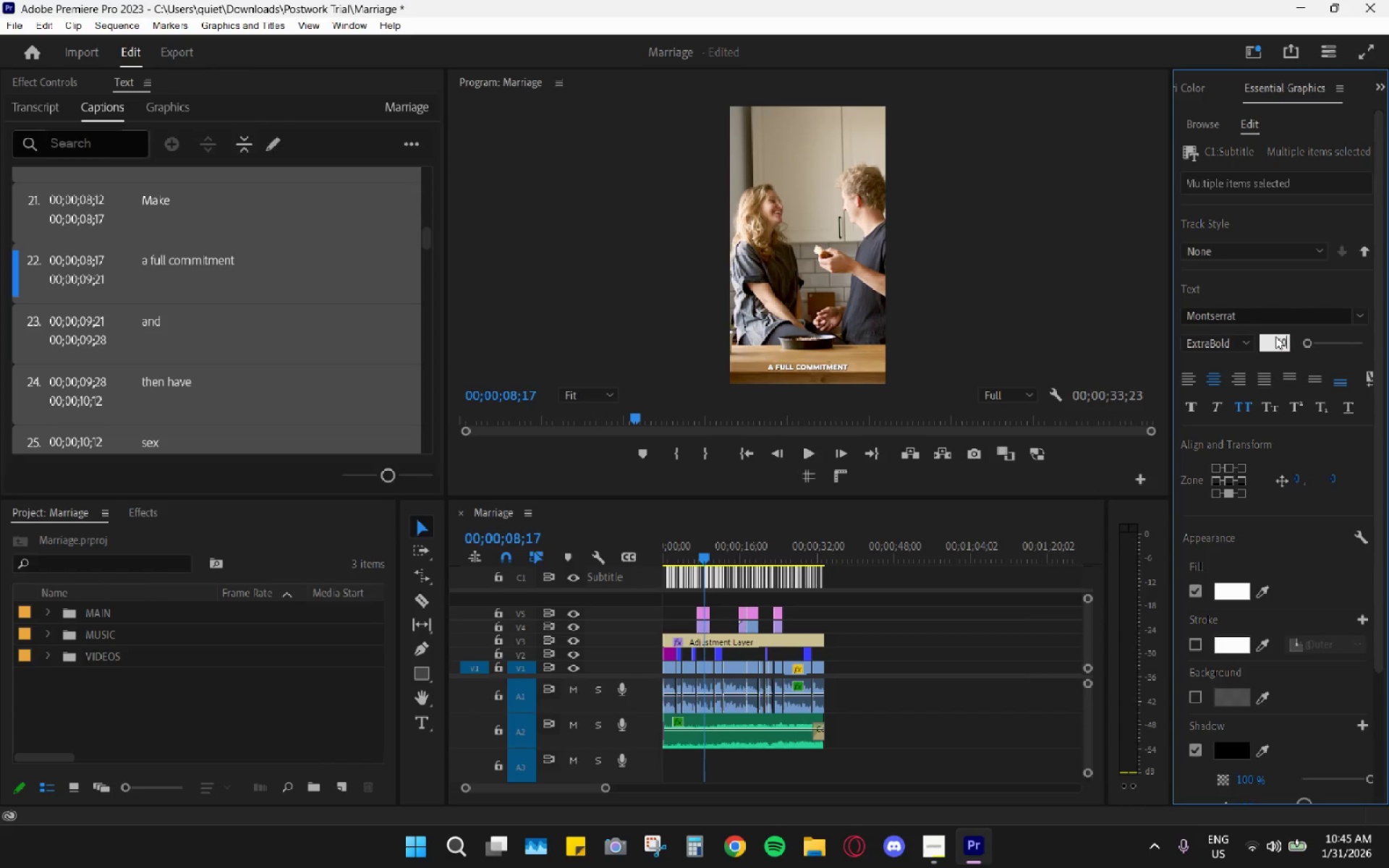 
key(Enter)
 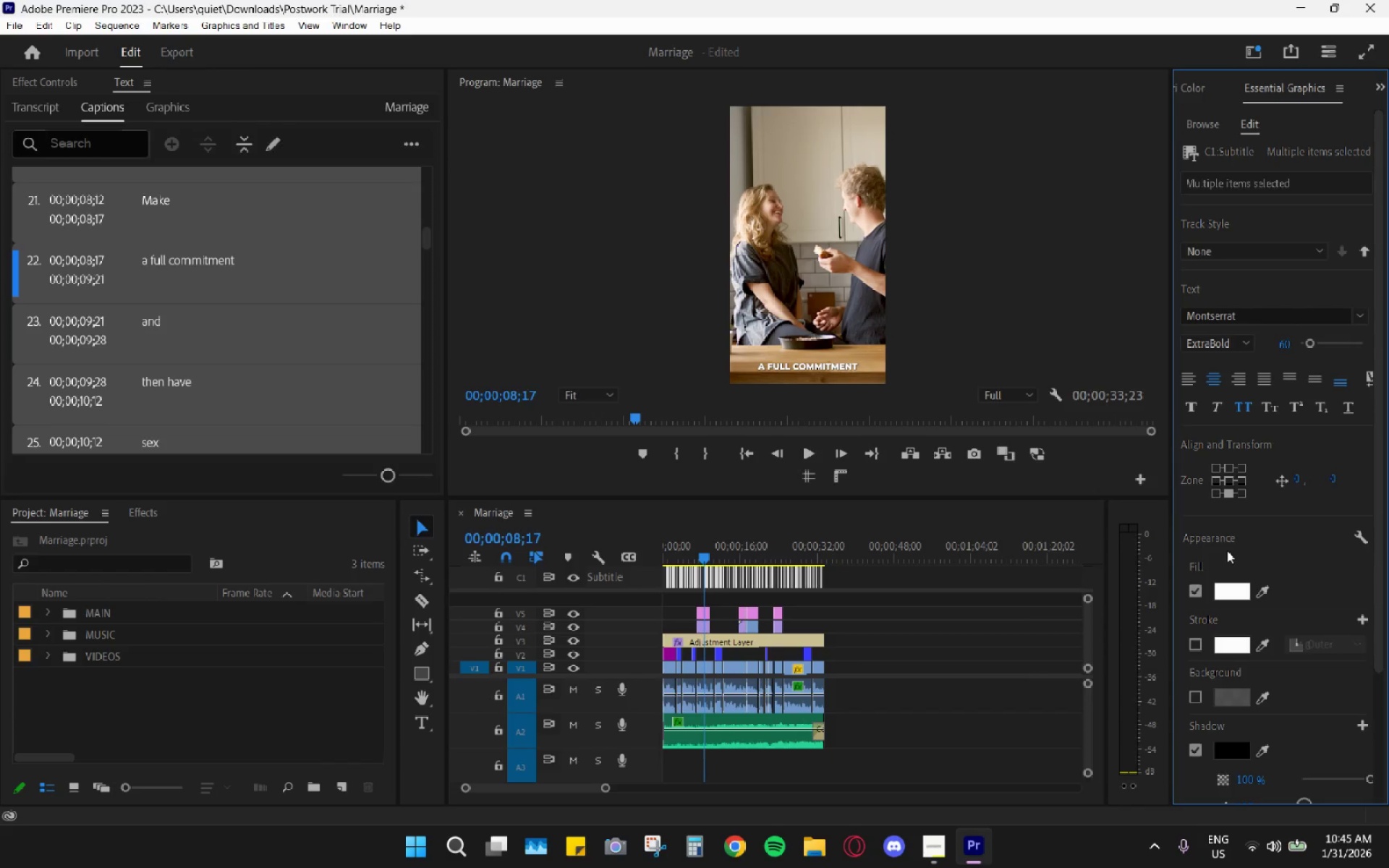 
left_click([1228, 480])
 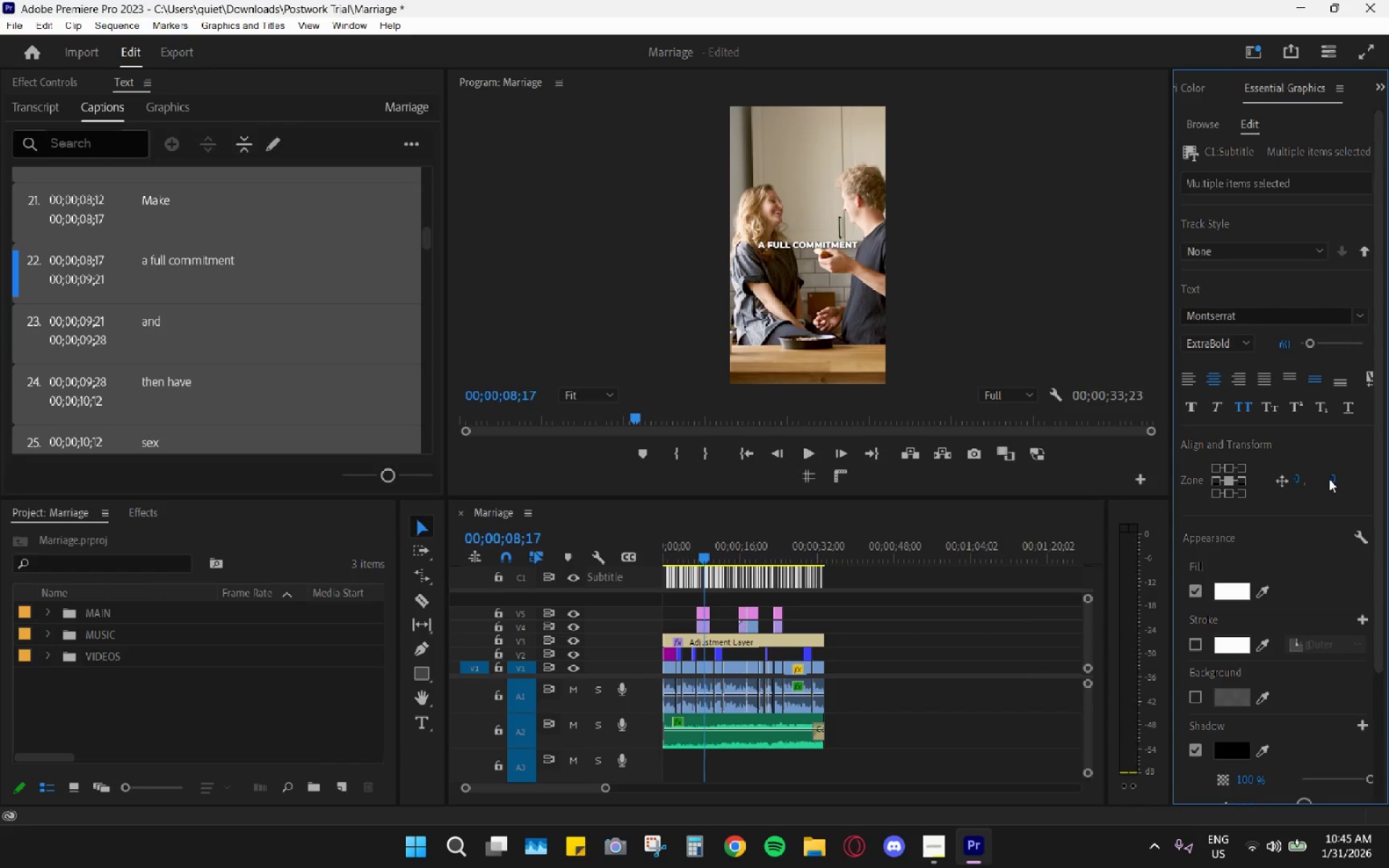 
left_click([1336, 480])
 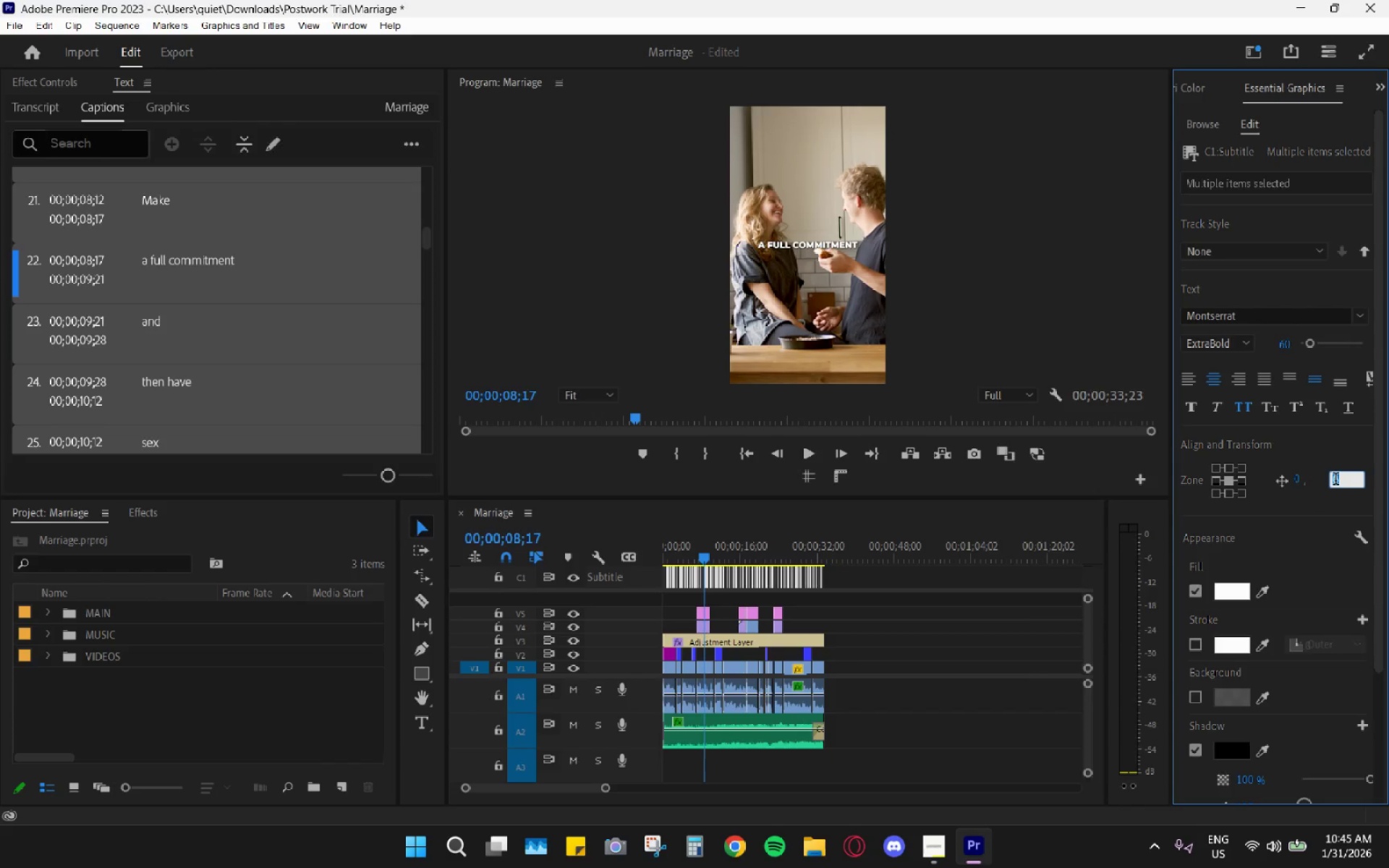 
type(40)
 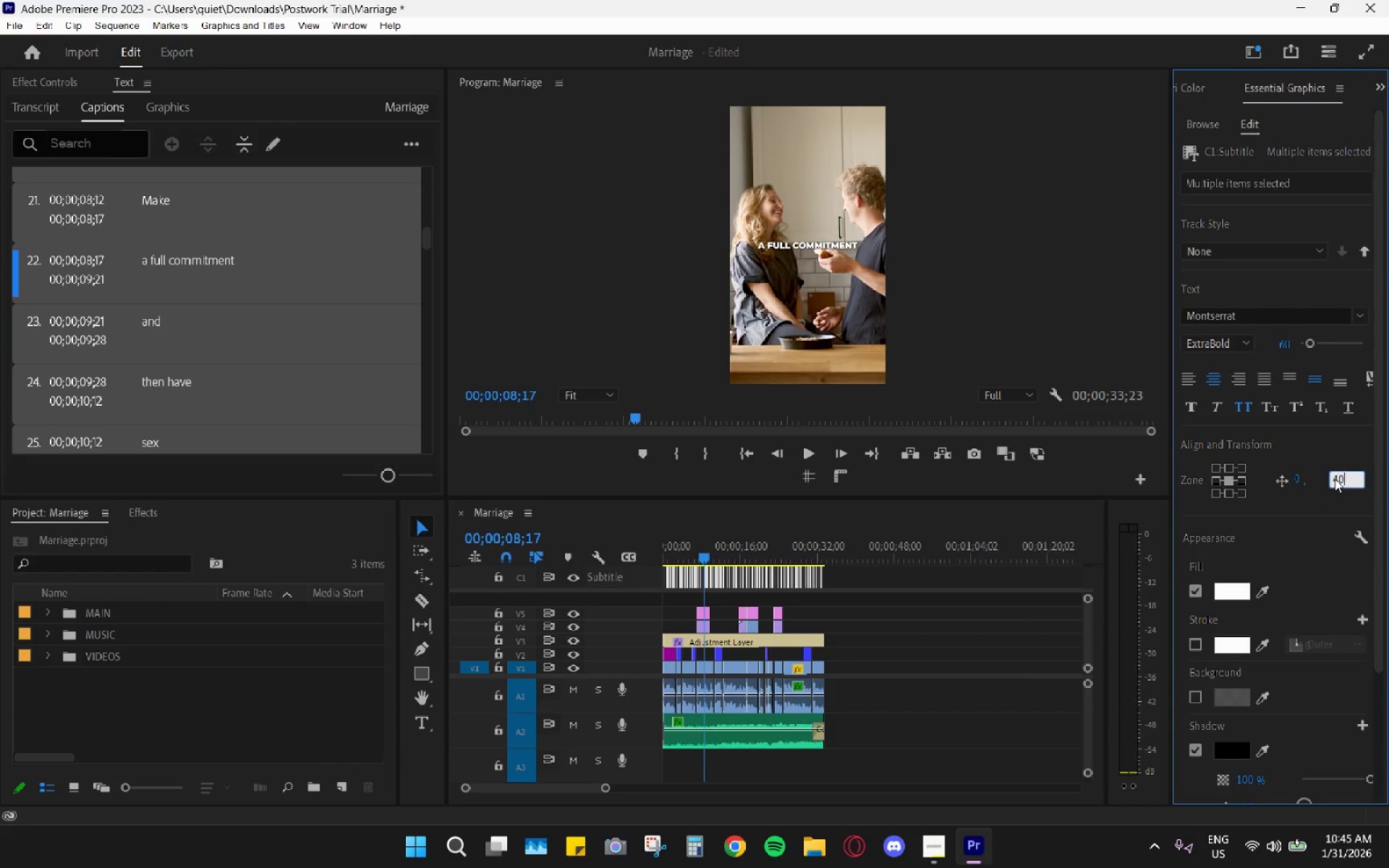 
key(0)
 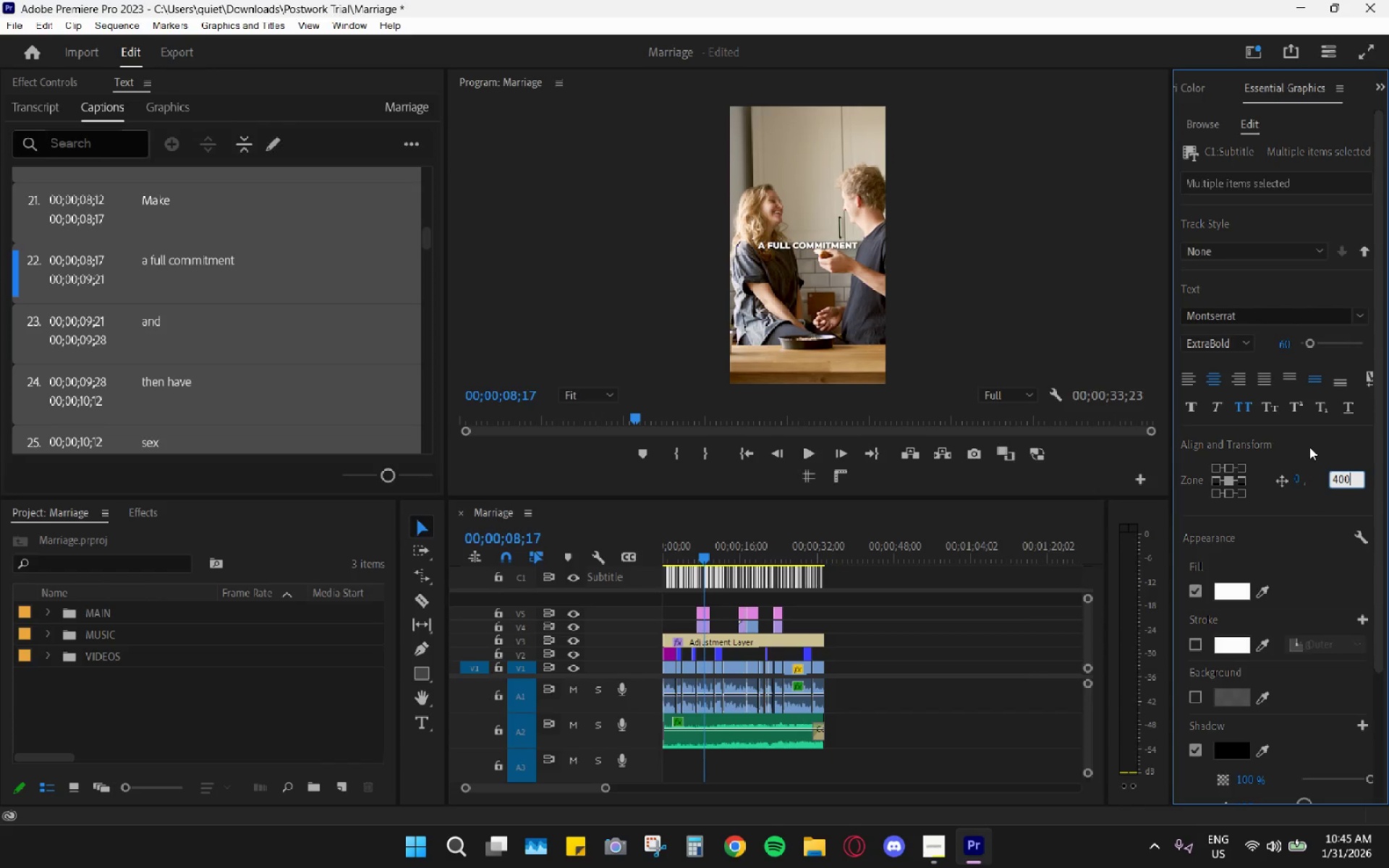 
key(Enter)
 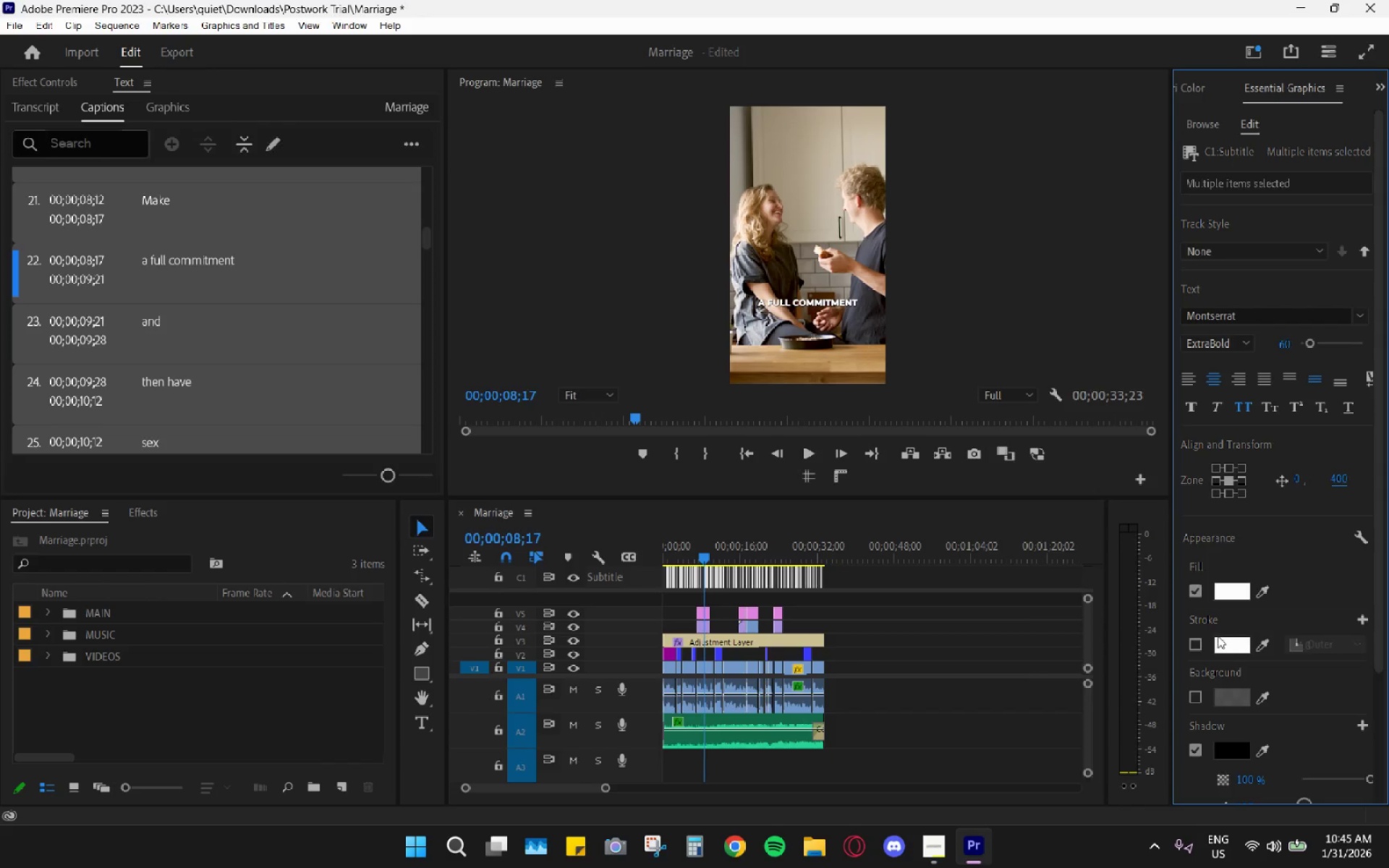 
left_click([1192, 647])
 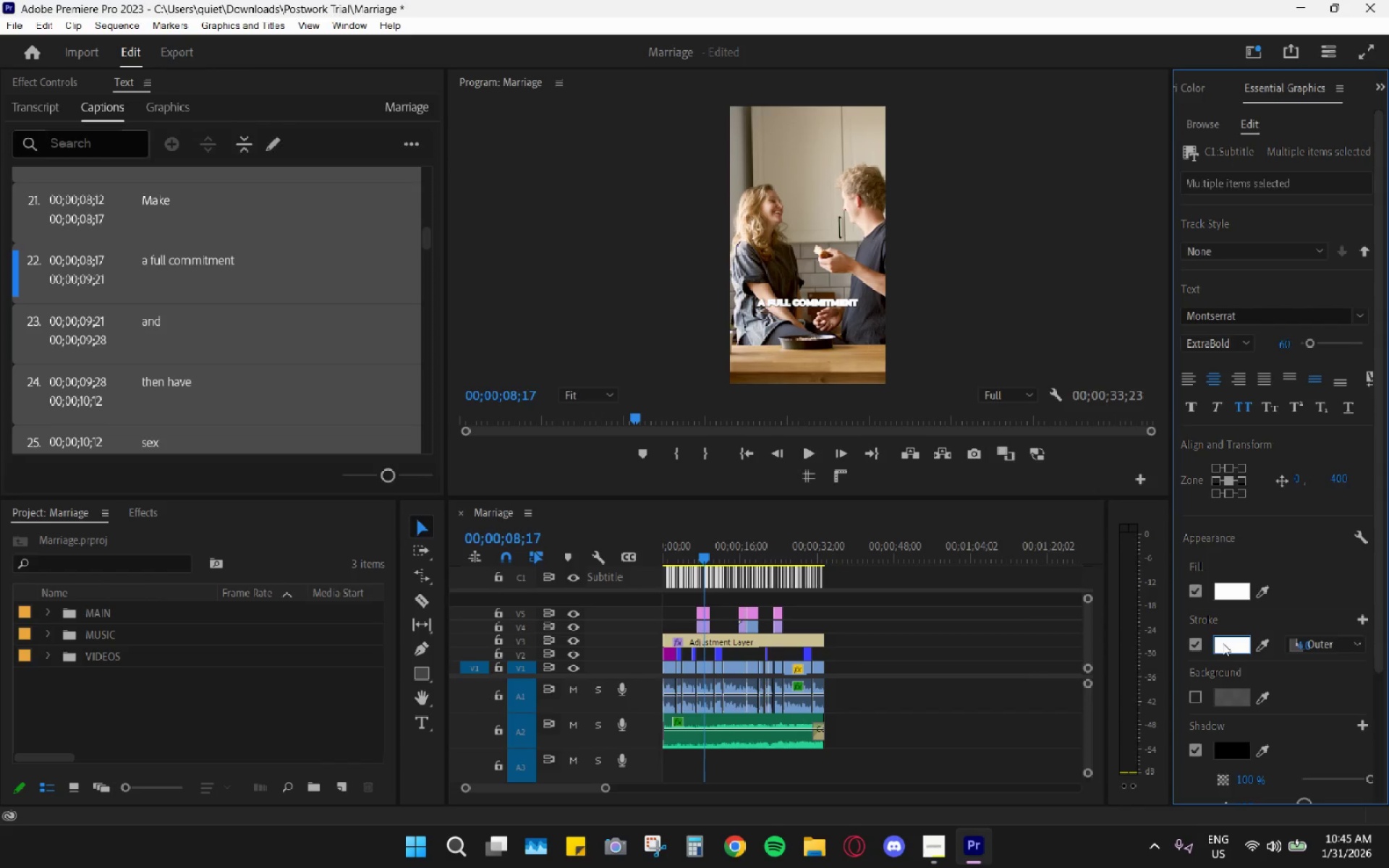 
left_click([1223, 643])
 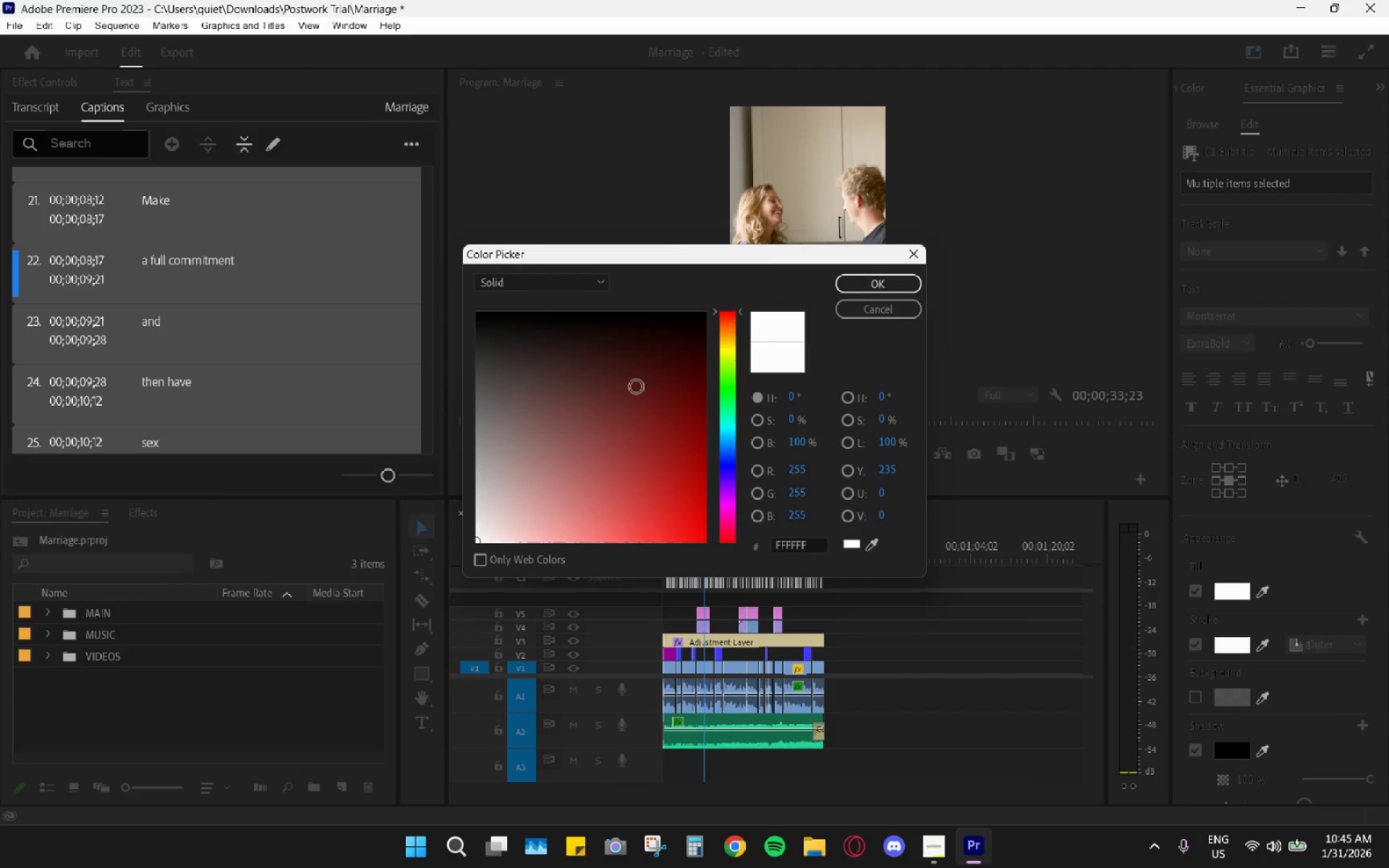 
left_click_drag(start_coordinate=[637, 386], to_coordinate=[770, 267])
 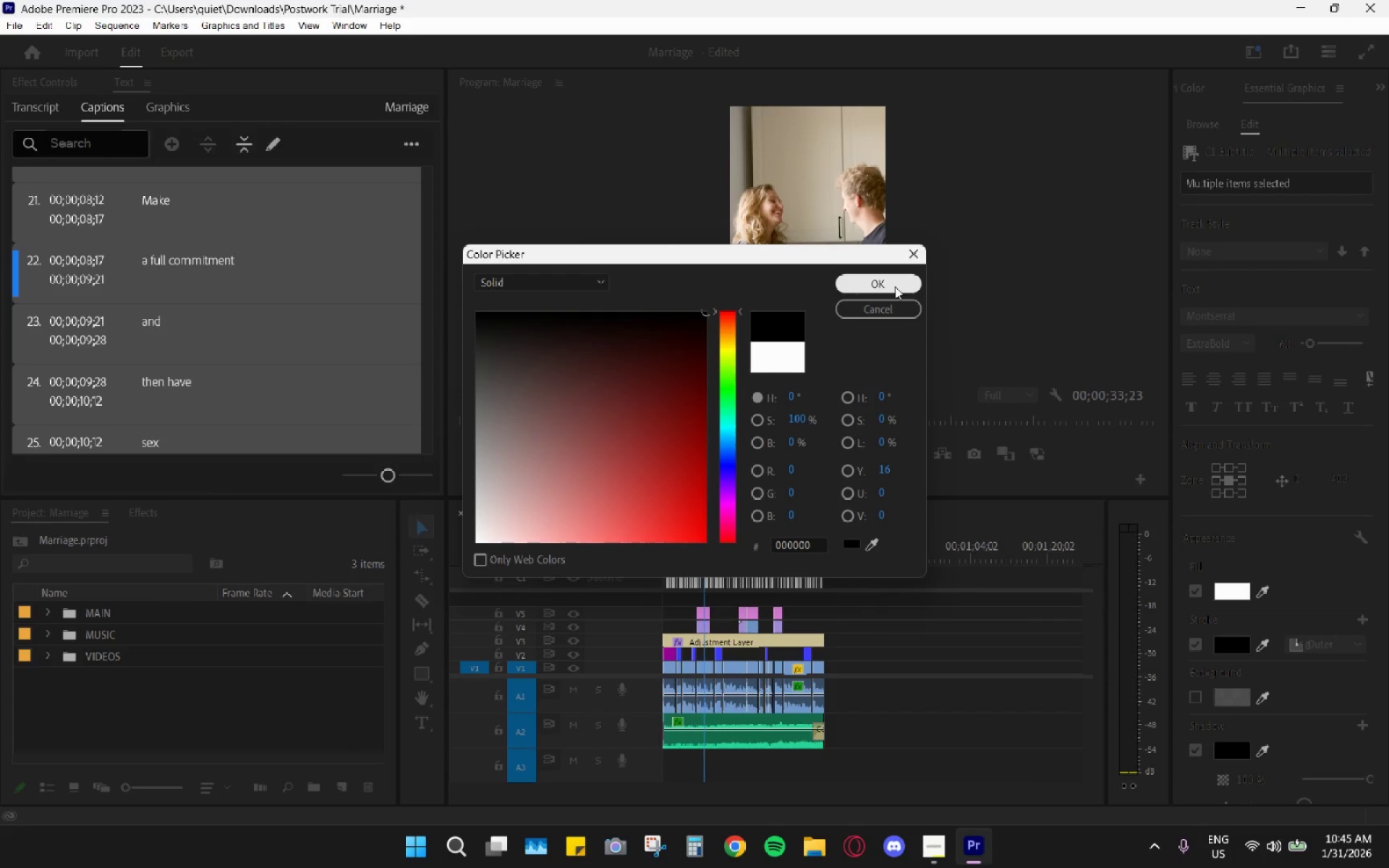 
left_click([895, 286])
 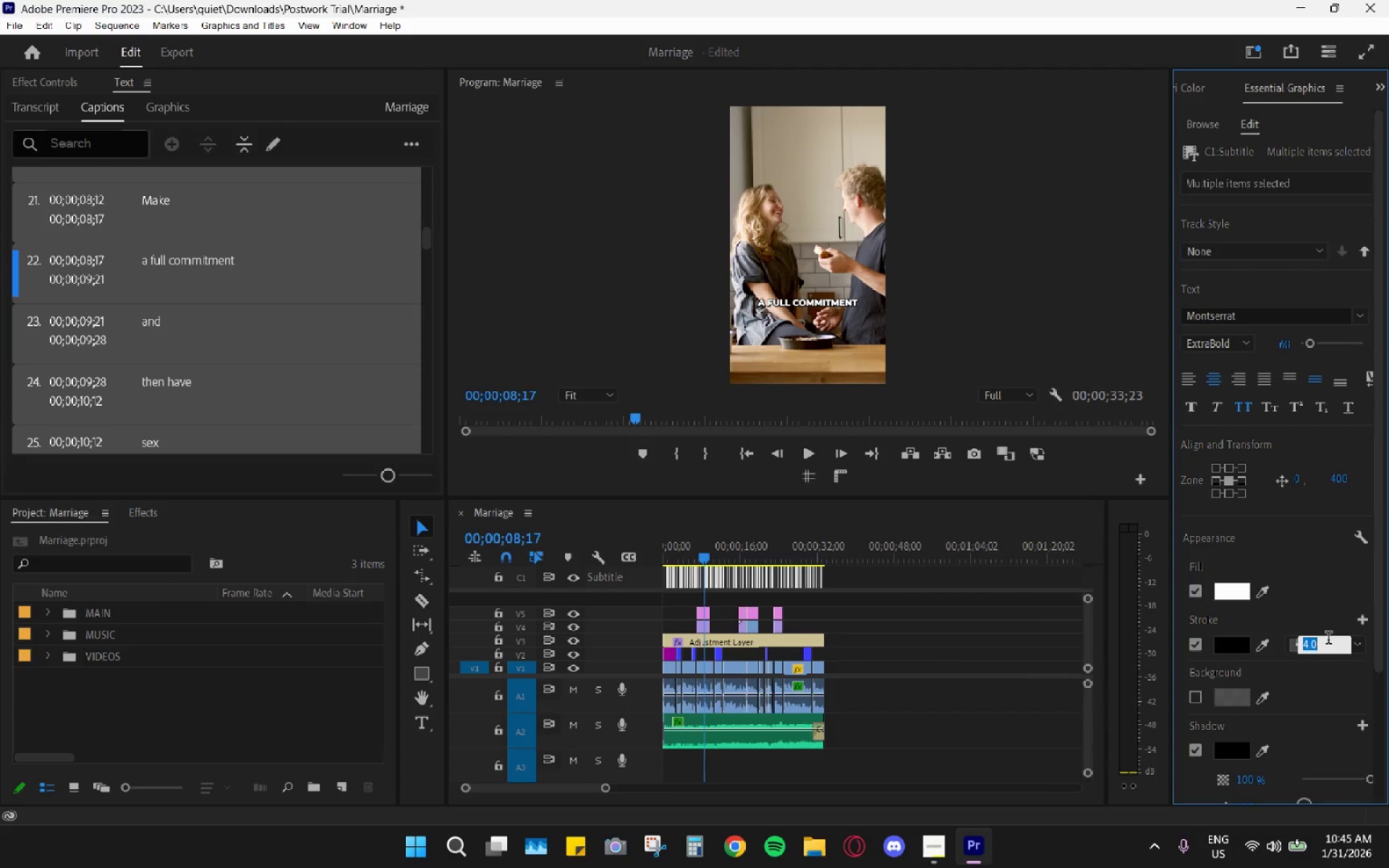 
key(1)
 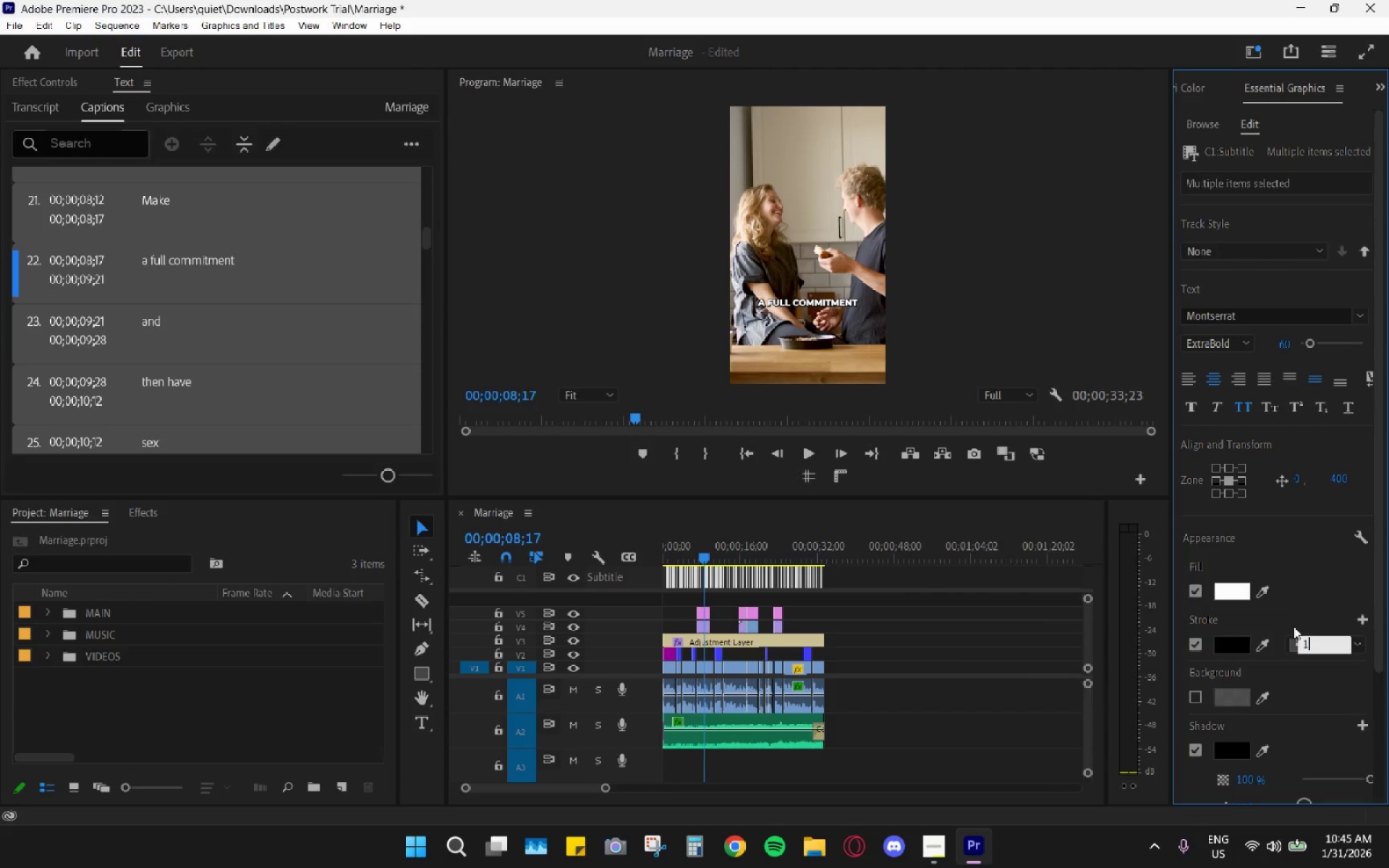 
key(Enter)
 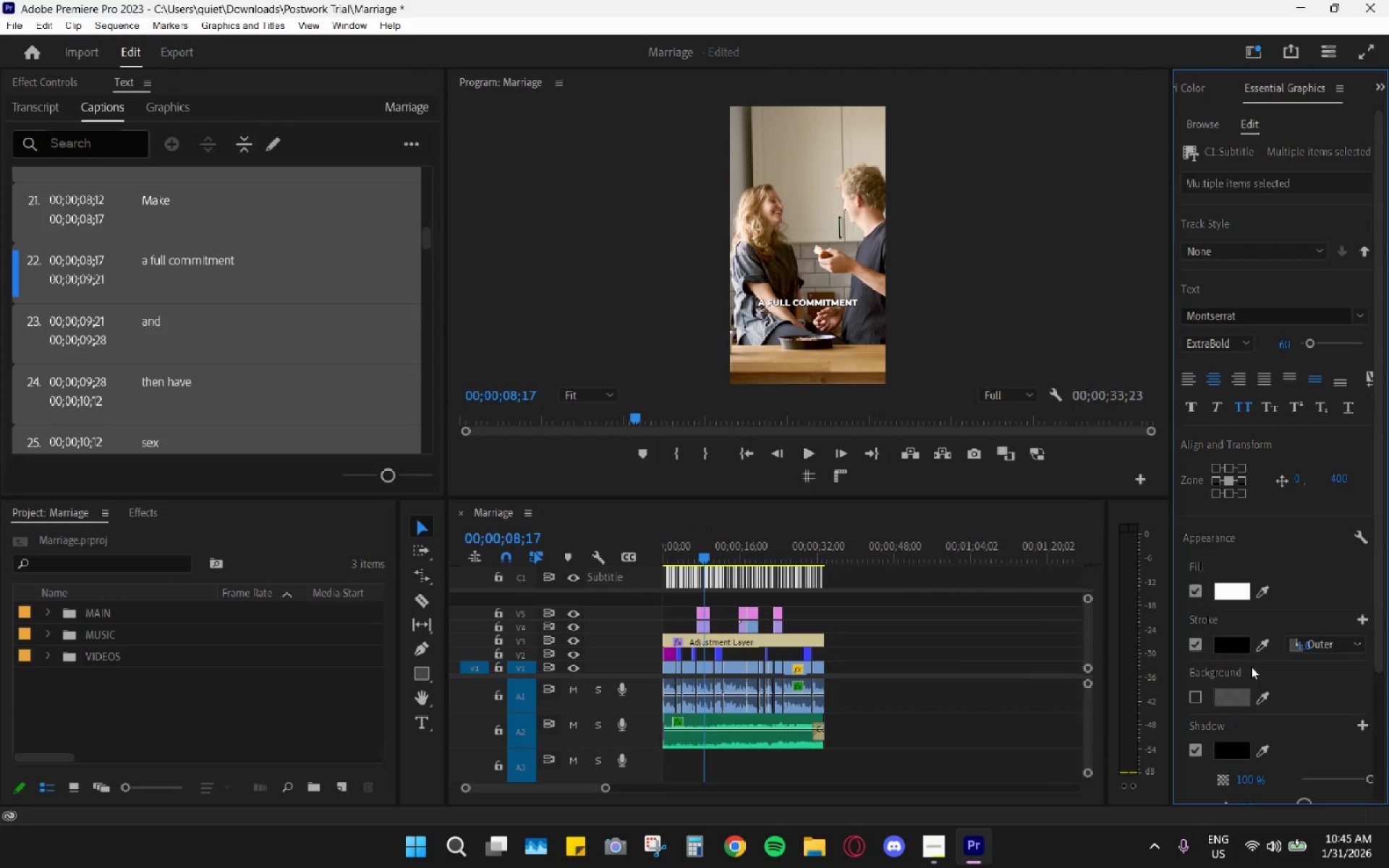 
scroll: coordinate [1245, 685], scroll_direction: down, amount: 11.0
 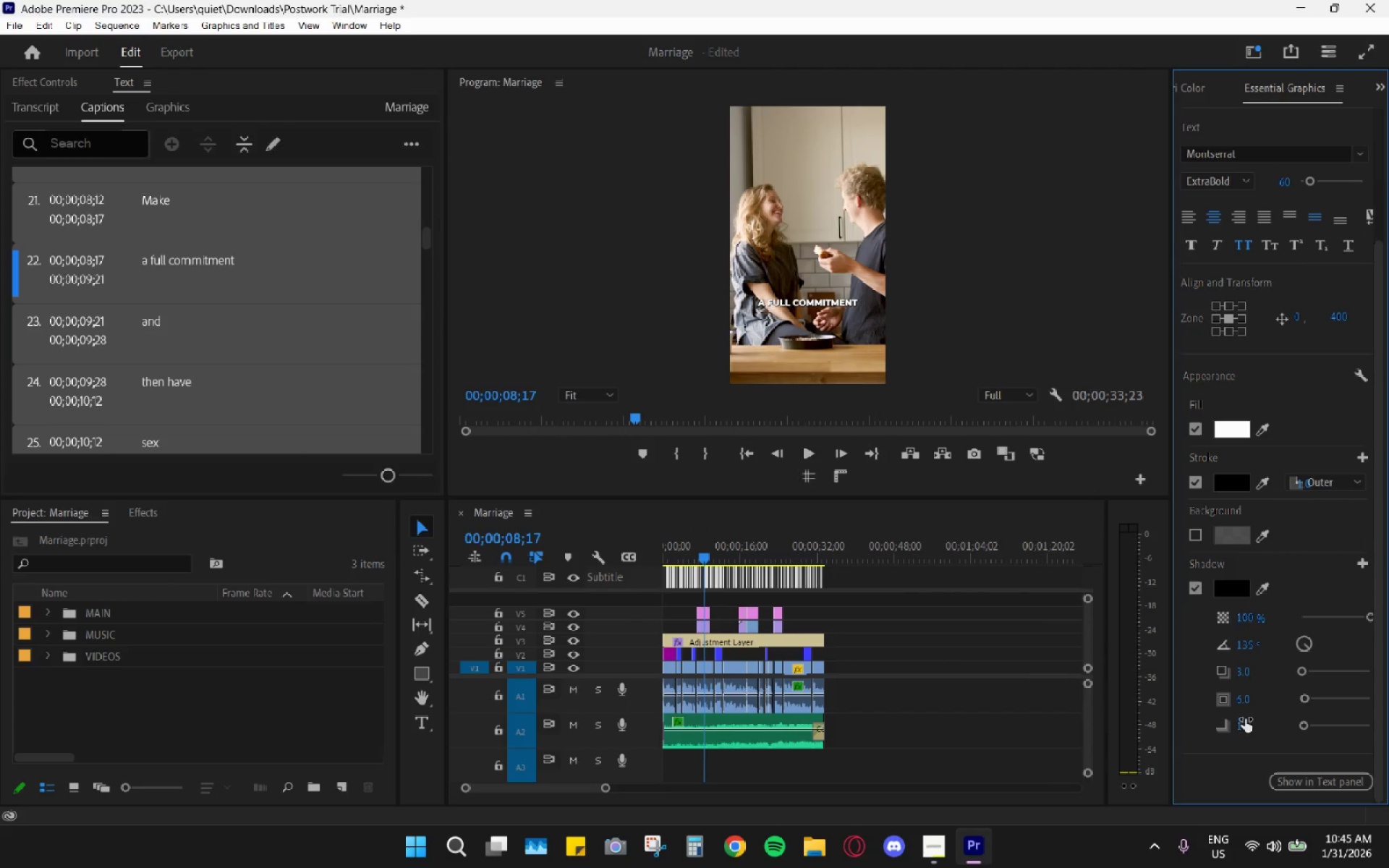 
left_click_drag(start_coordinate=[1243, 731], to_coordinate=[1244, 735])
 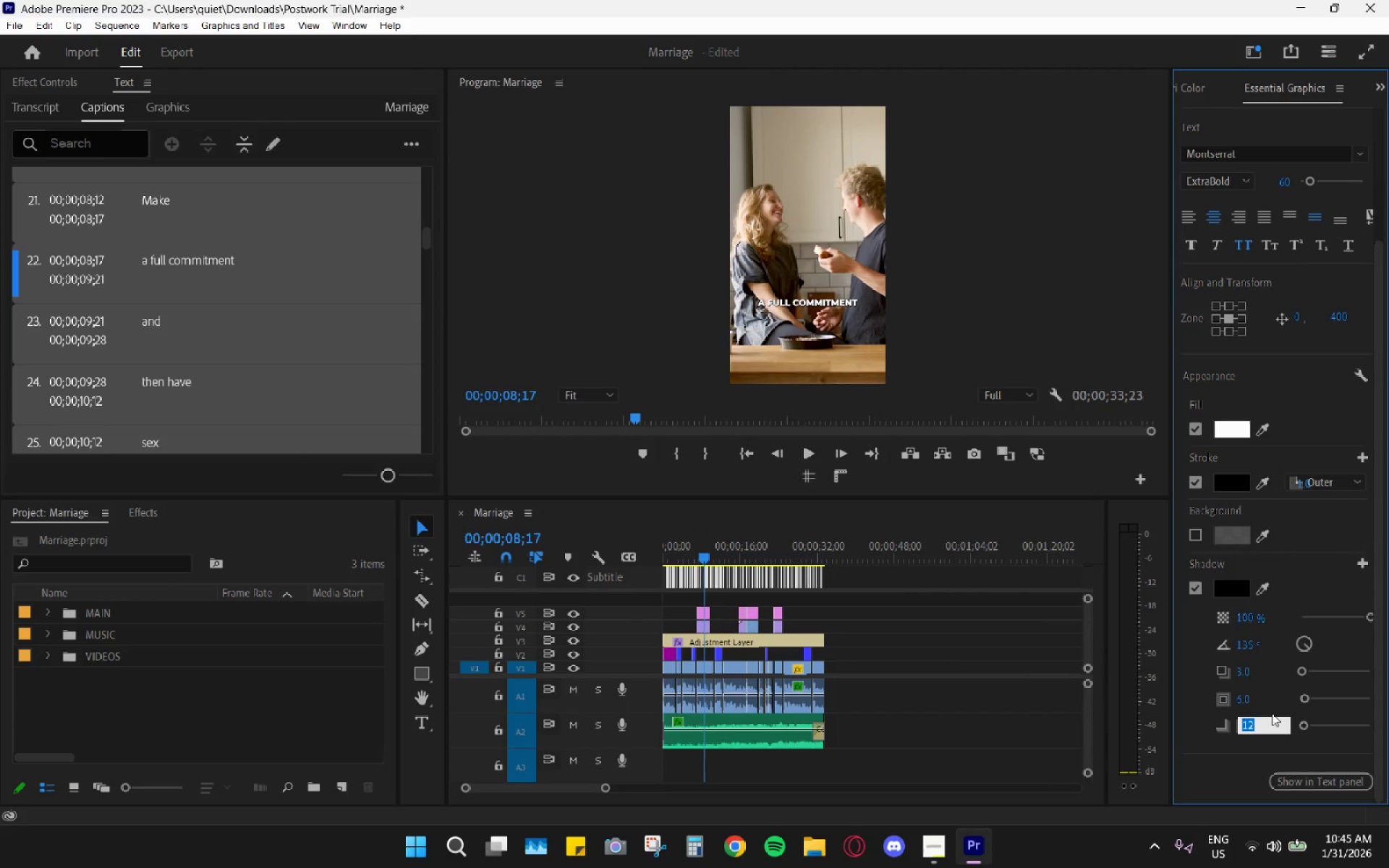 
type(115)
 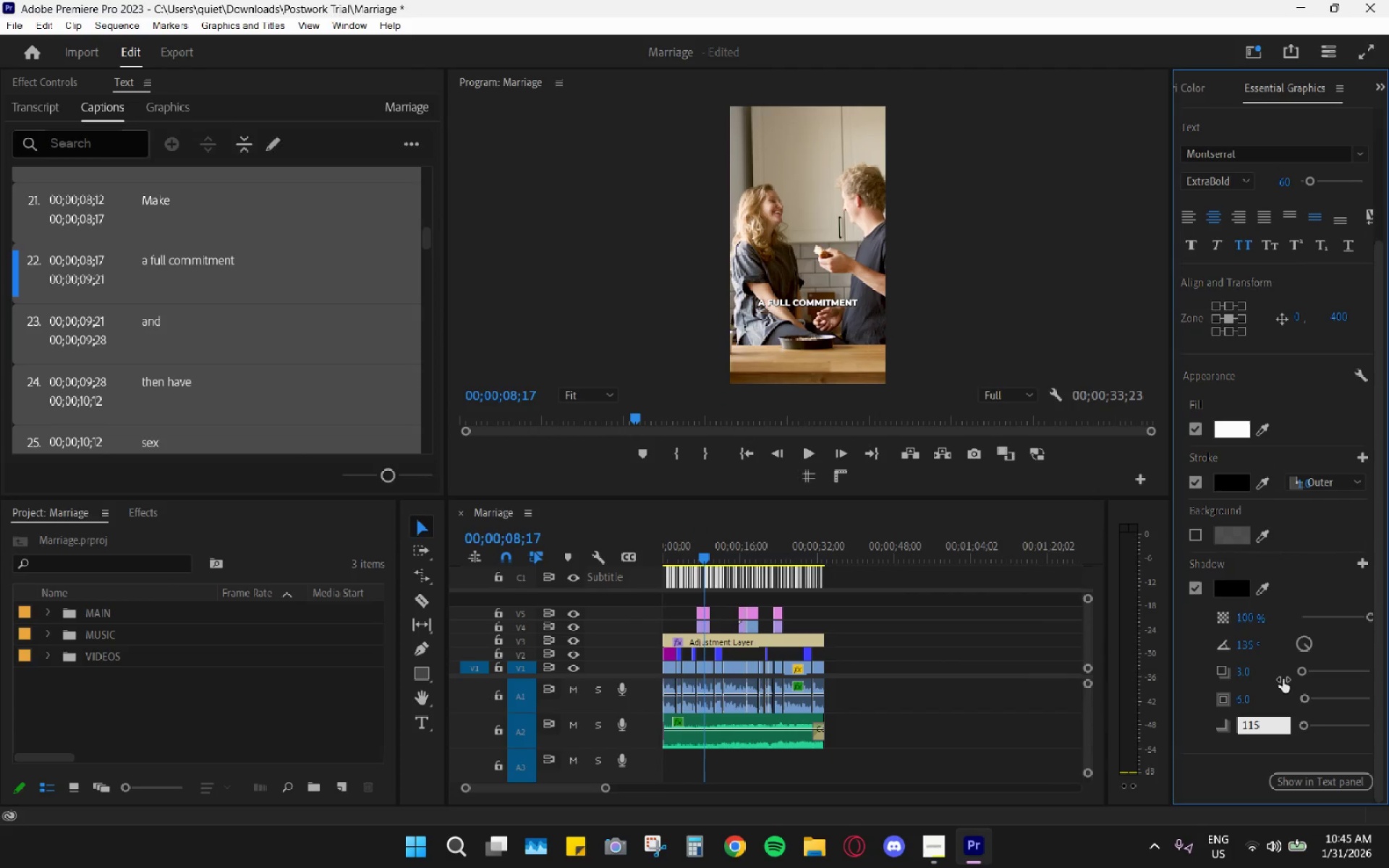 
key(Enter)
 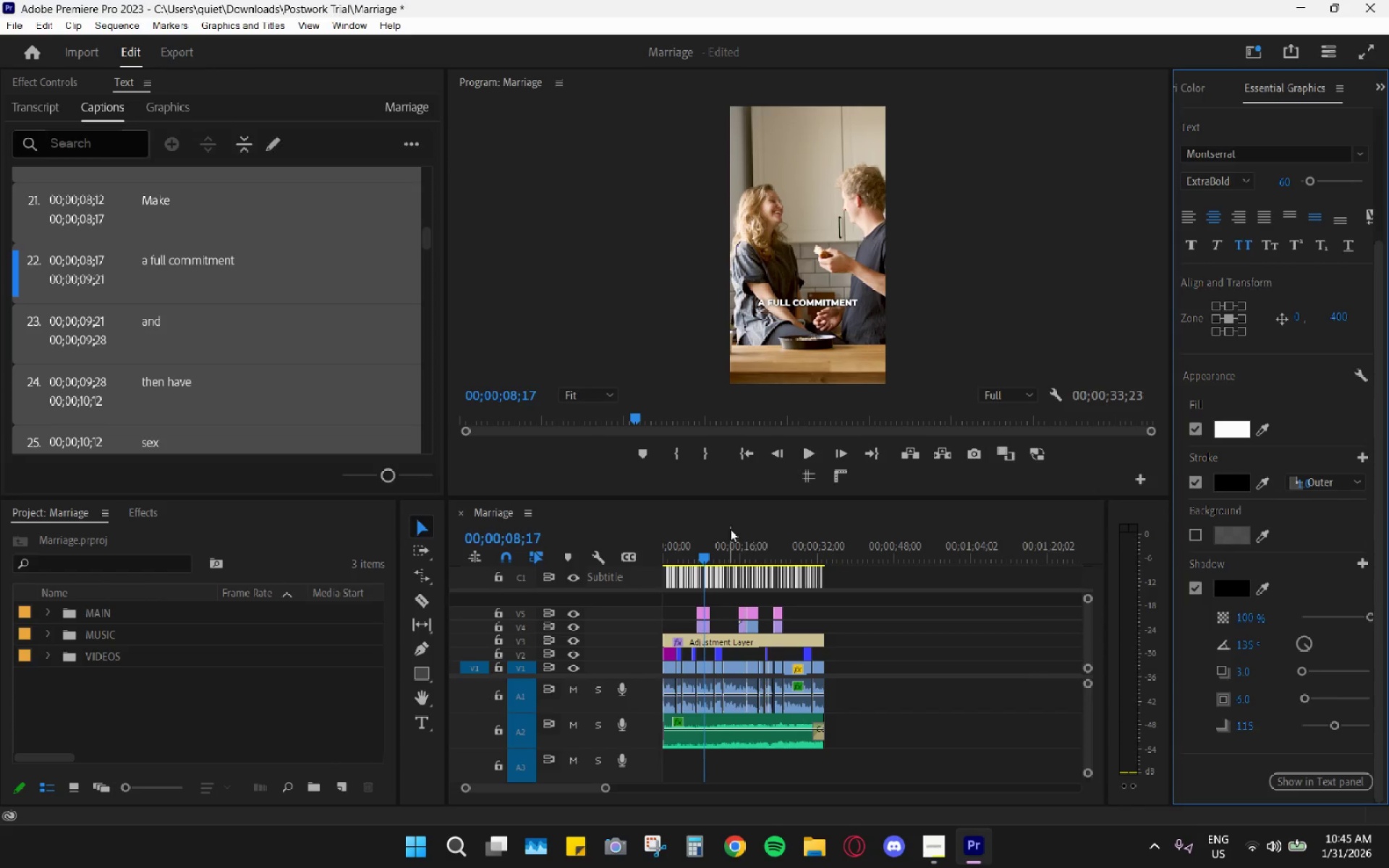 
left_click_drag(start_coordinate=[680, 546], to_coordinate=[635, 552])
 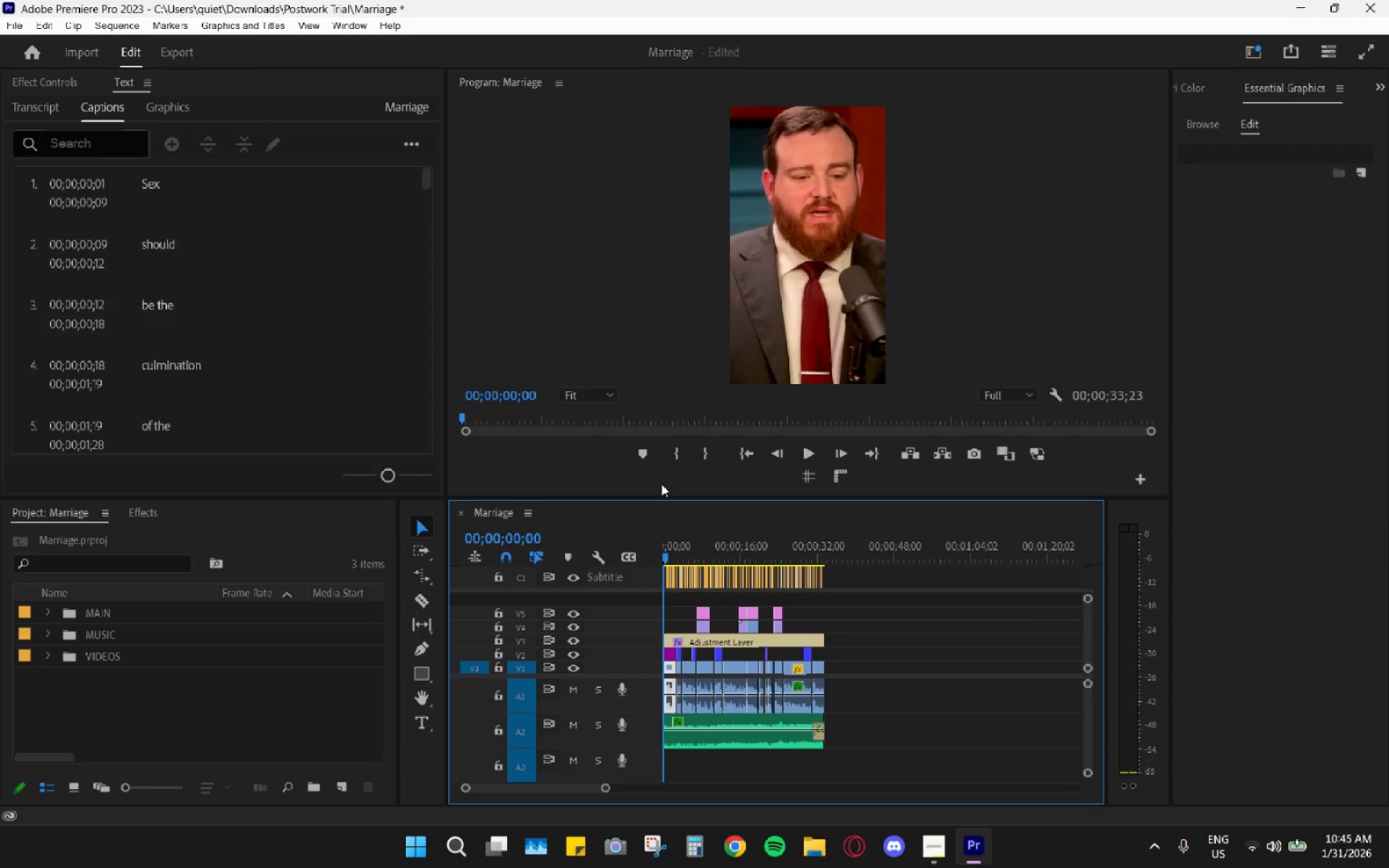 
key(Space)
 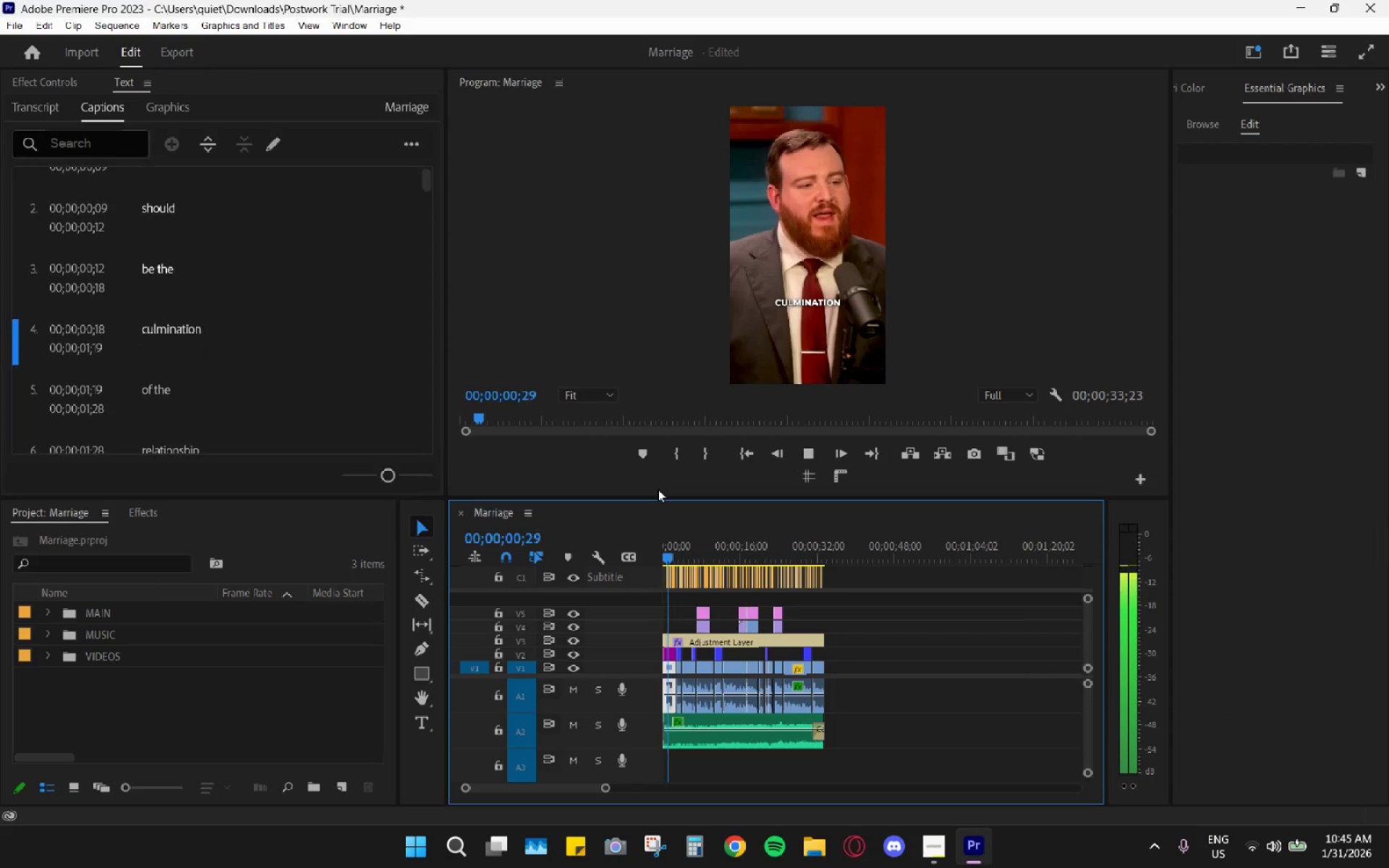 
key(Space)
 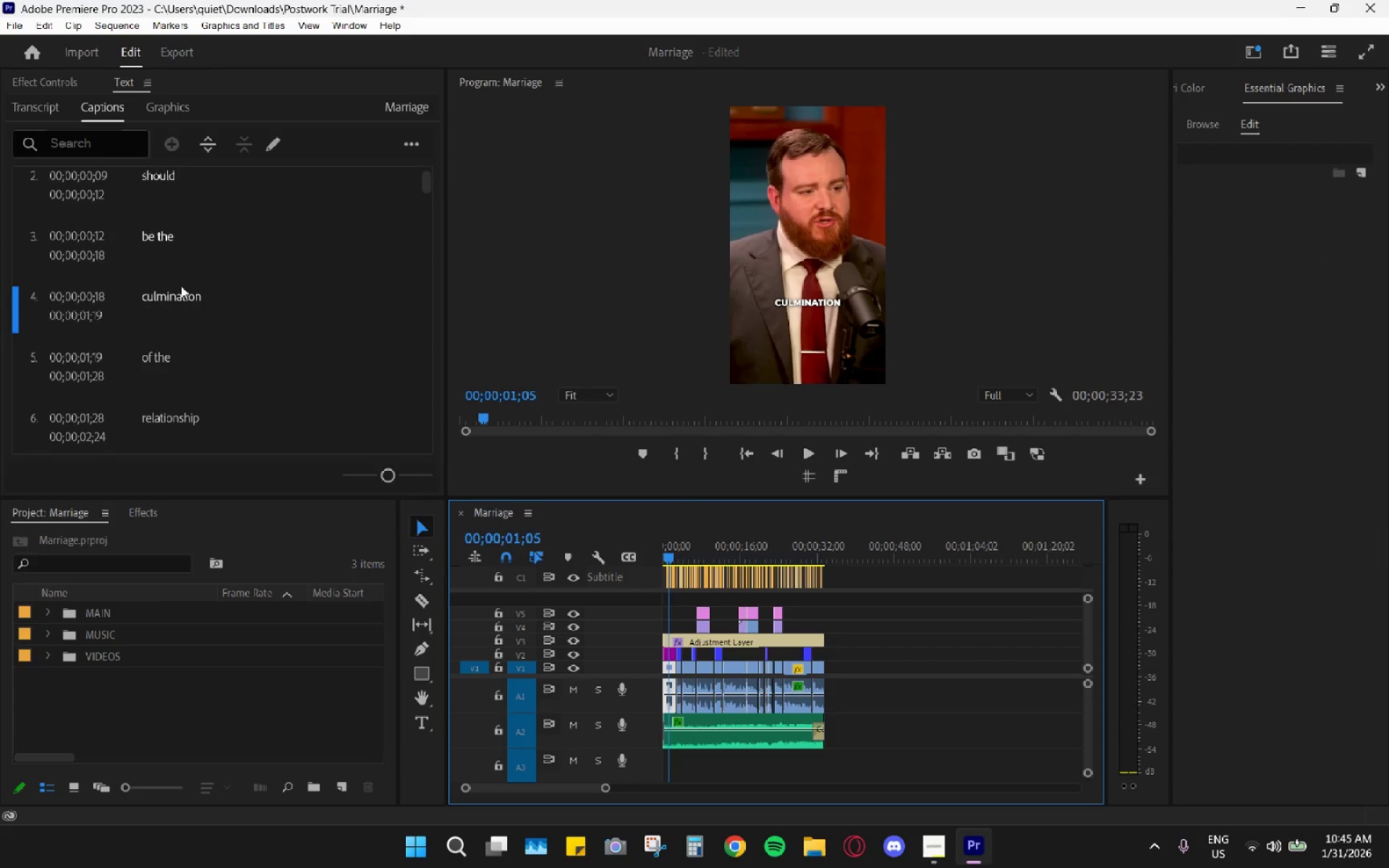 
scroll: coordinate [300, 329], scroll_direction: up, amount: 11.0
 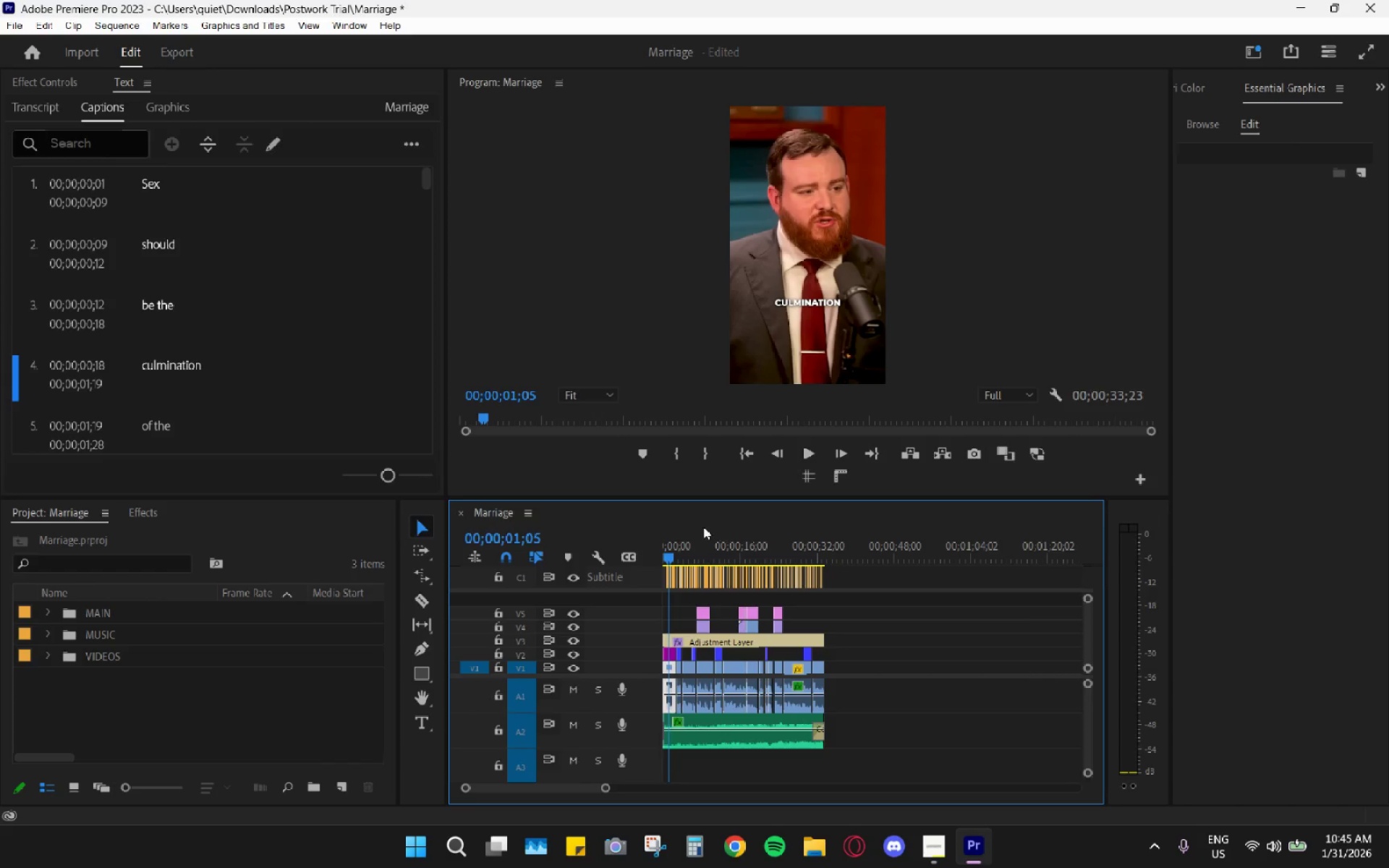 
left_click_drag(start_coordinate=[681, 545], to_coordinate=[601, 534])
 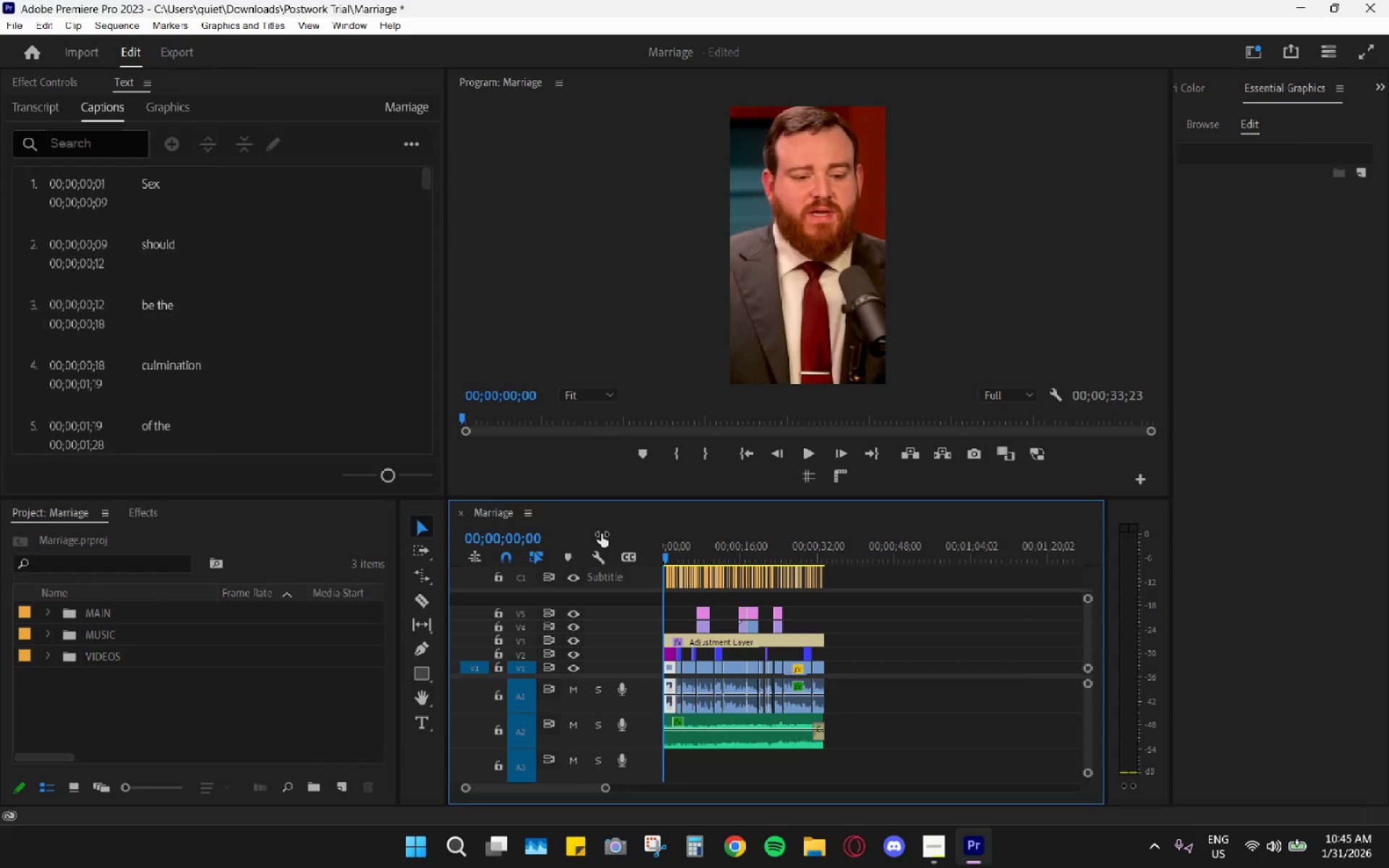 
key(Space)
 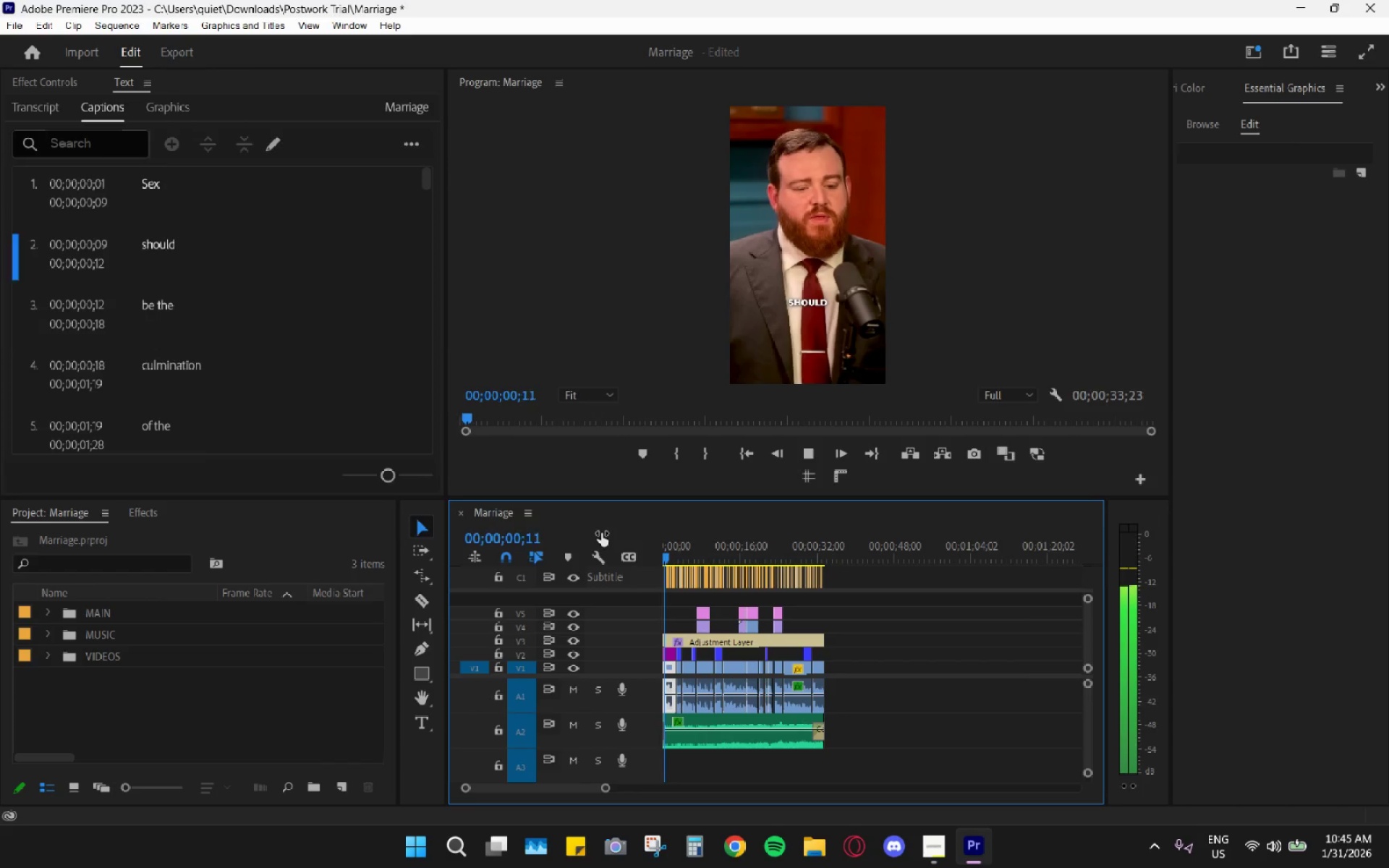 
key(Space)
 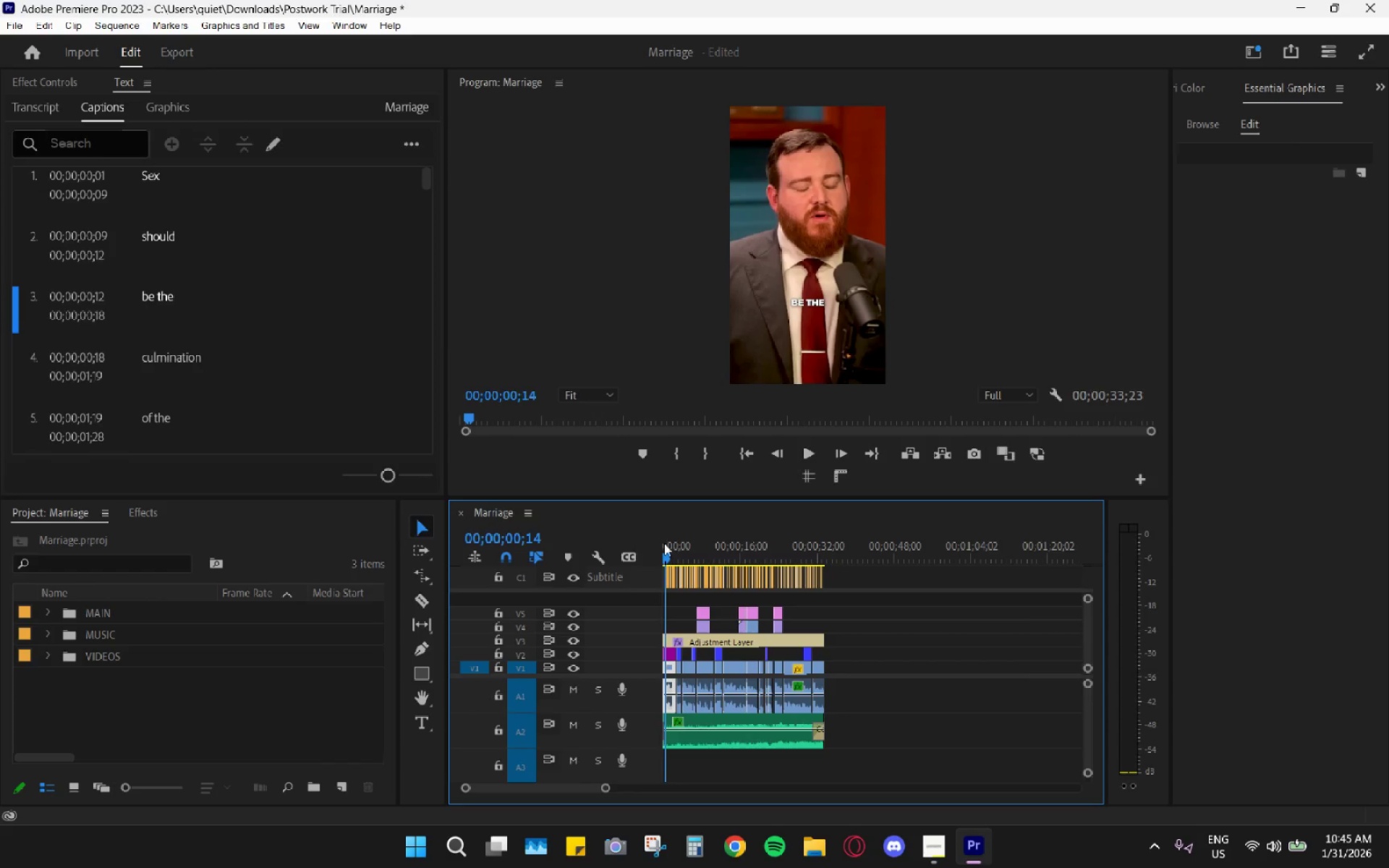 
left_click_drag(start_coordinate=[672, 556], to_coordinate=[642, 547])
 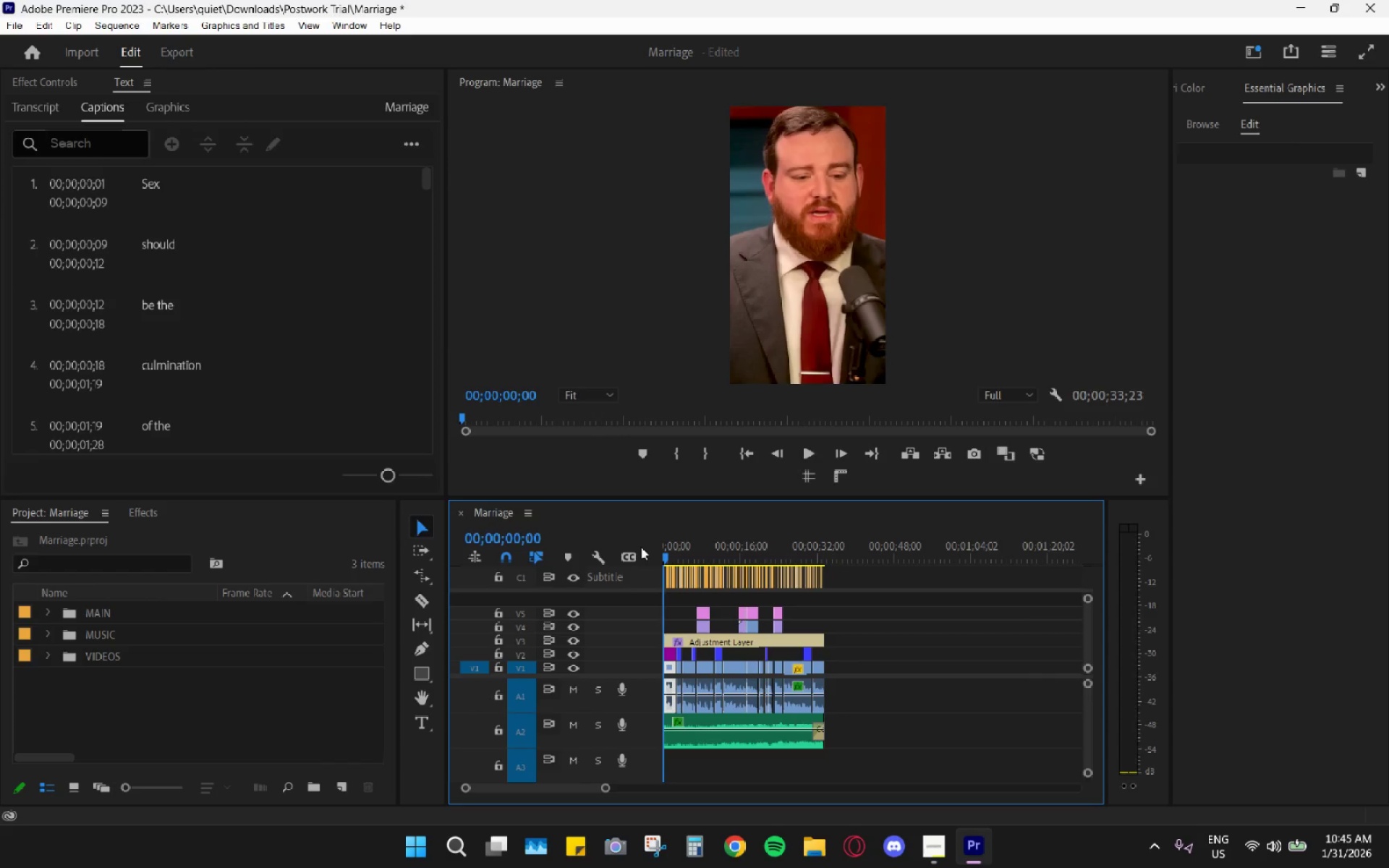 
key(Space)
 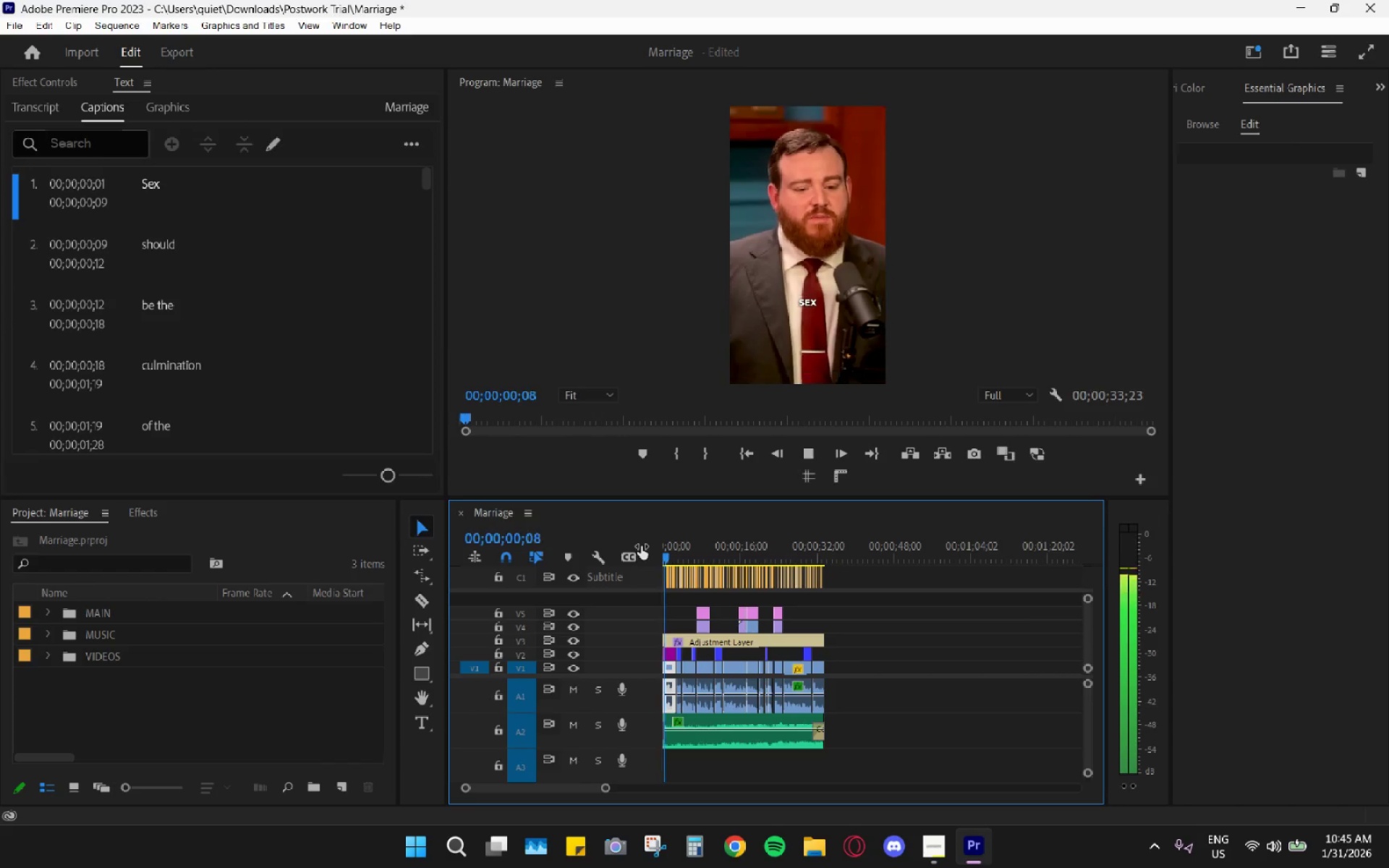 
key(Space)
 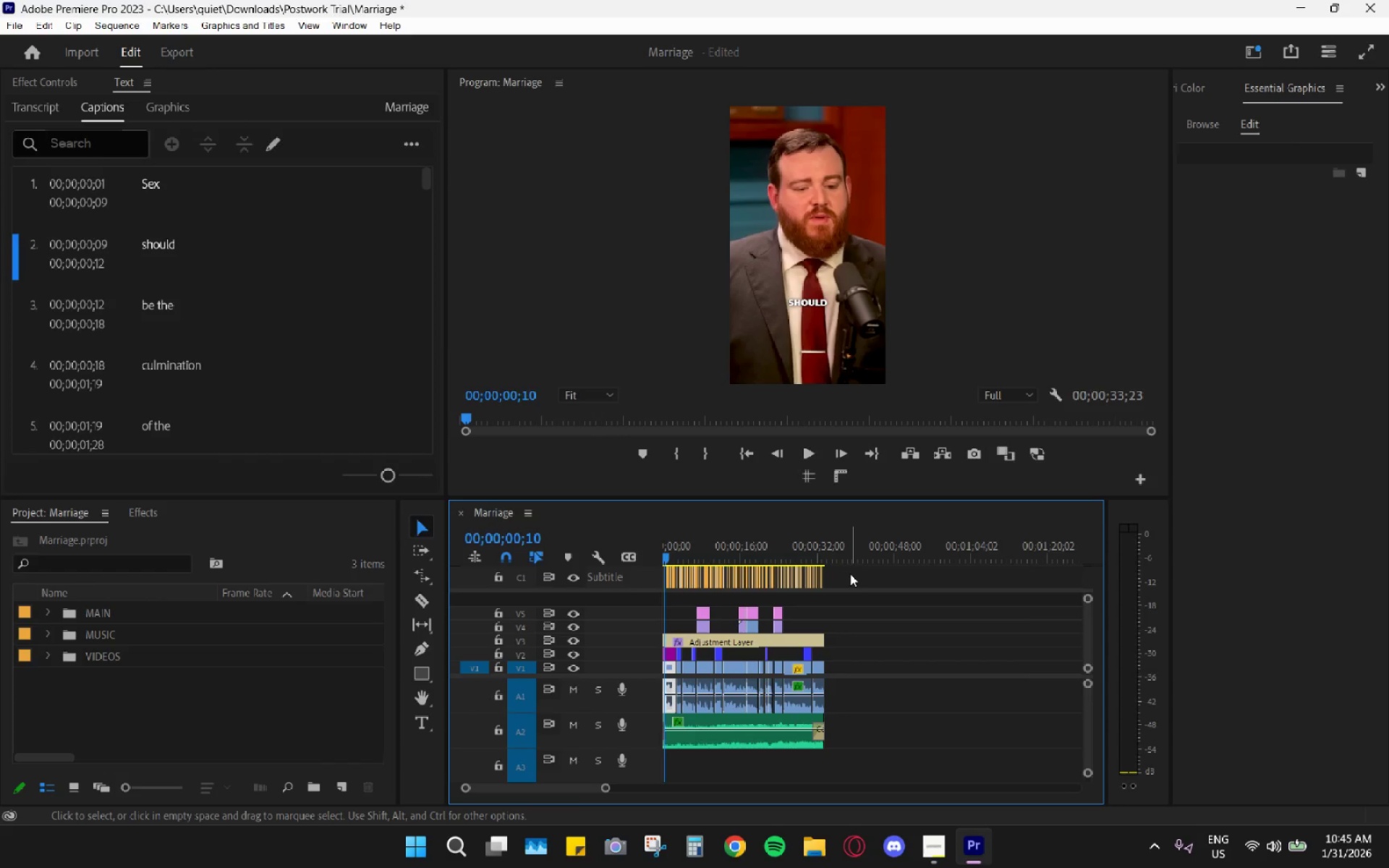 
left_click_drag(start_coordinate=[850, 574], to_coordinate=[573, 569])
 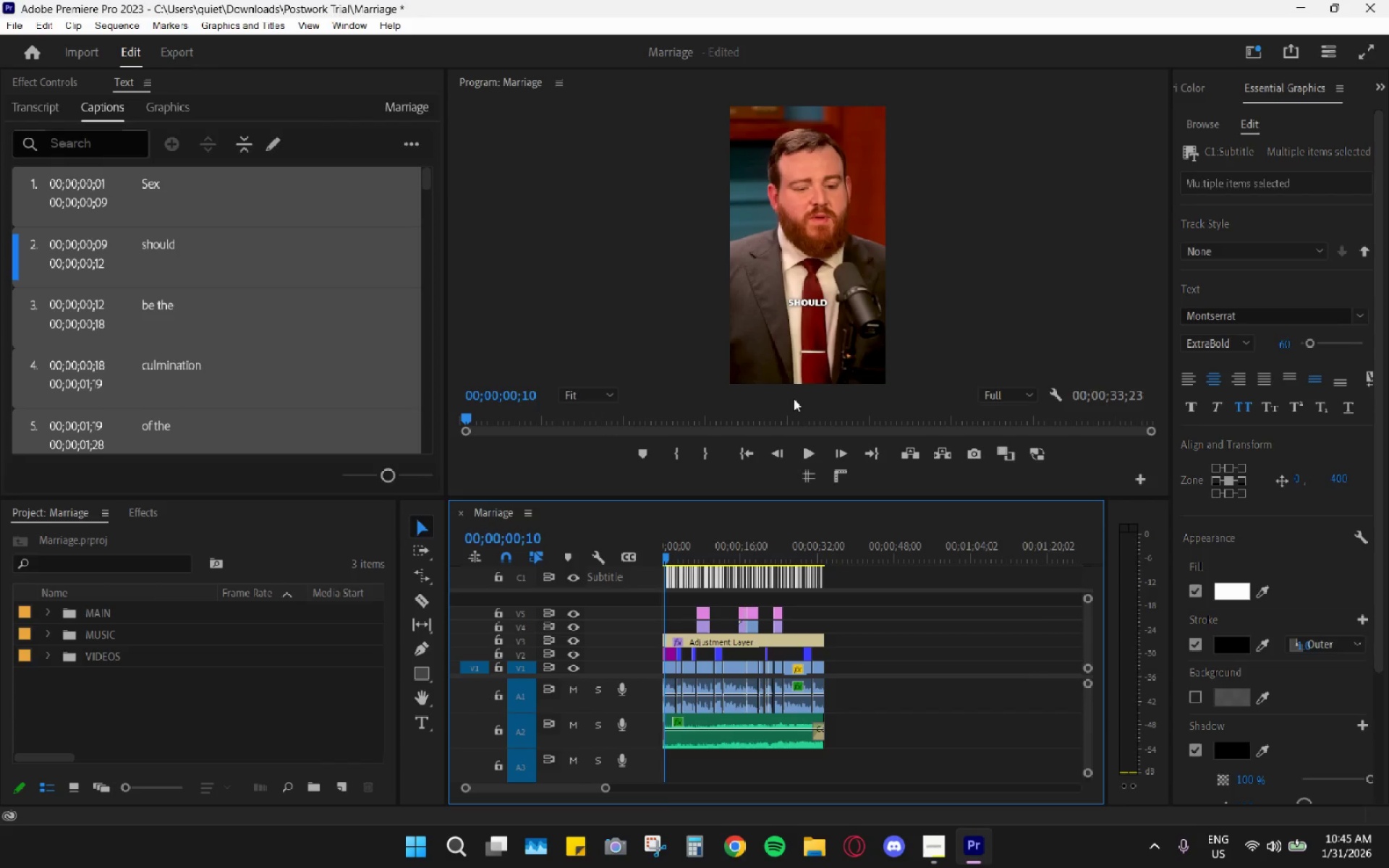 
left_click([595, 397])
 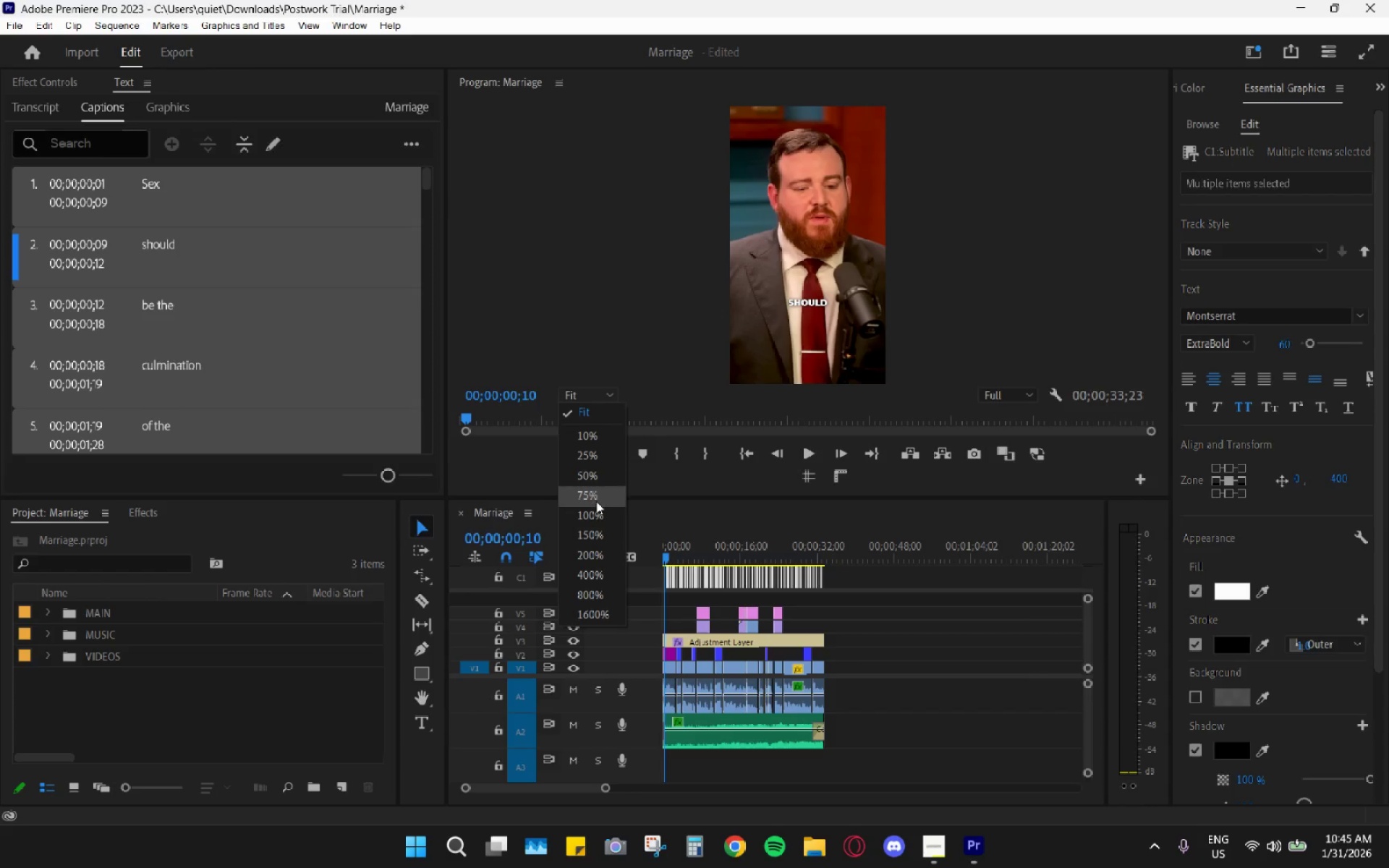 
left_click([596, 501])
 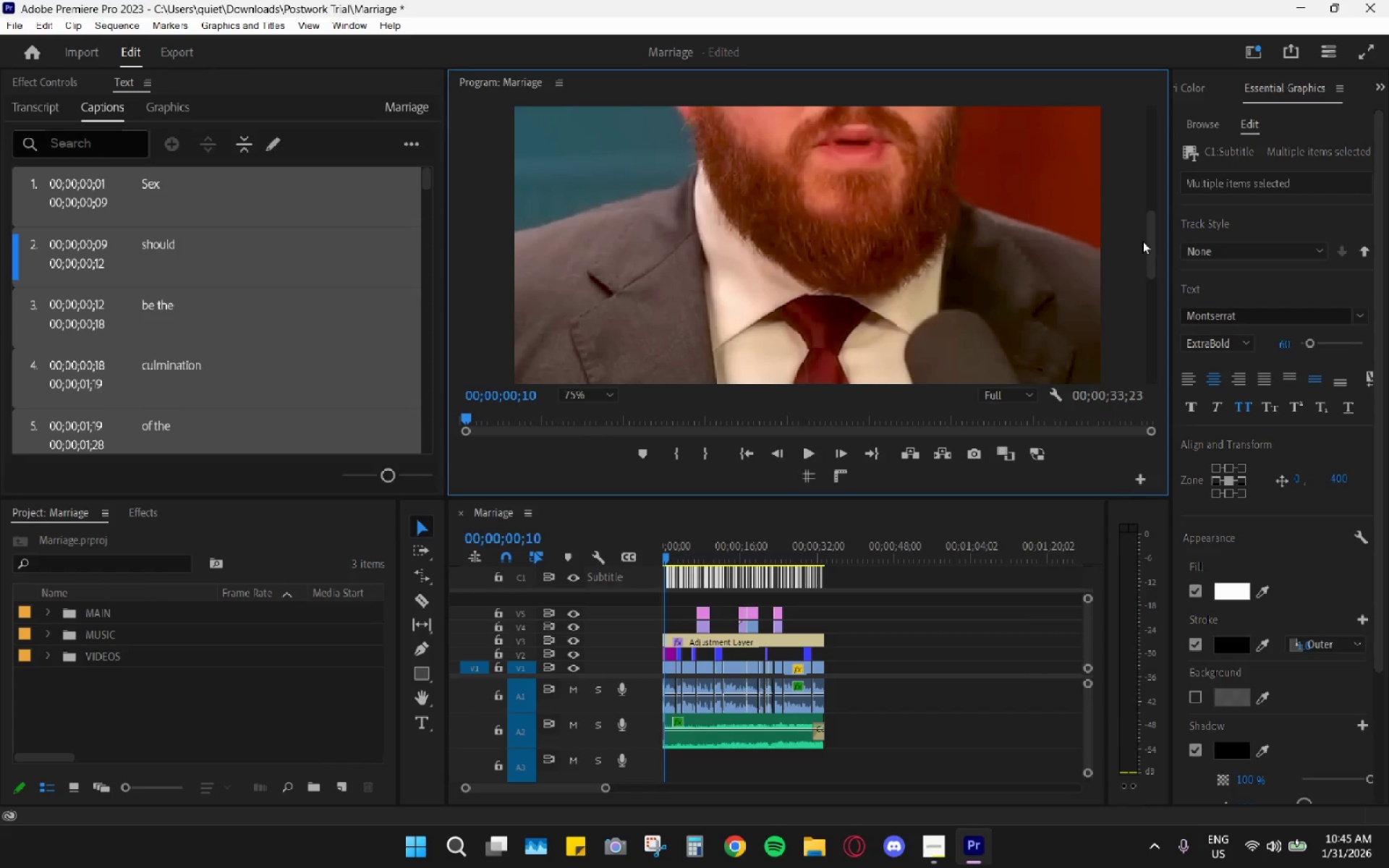 
left_click_drag(start_coordinate=[1146, 247], to_coordinate=[1146, 278])
 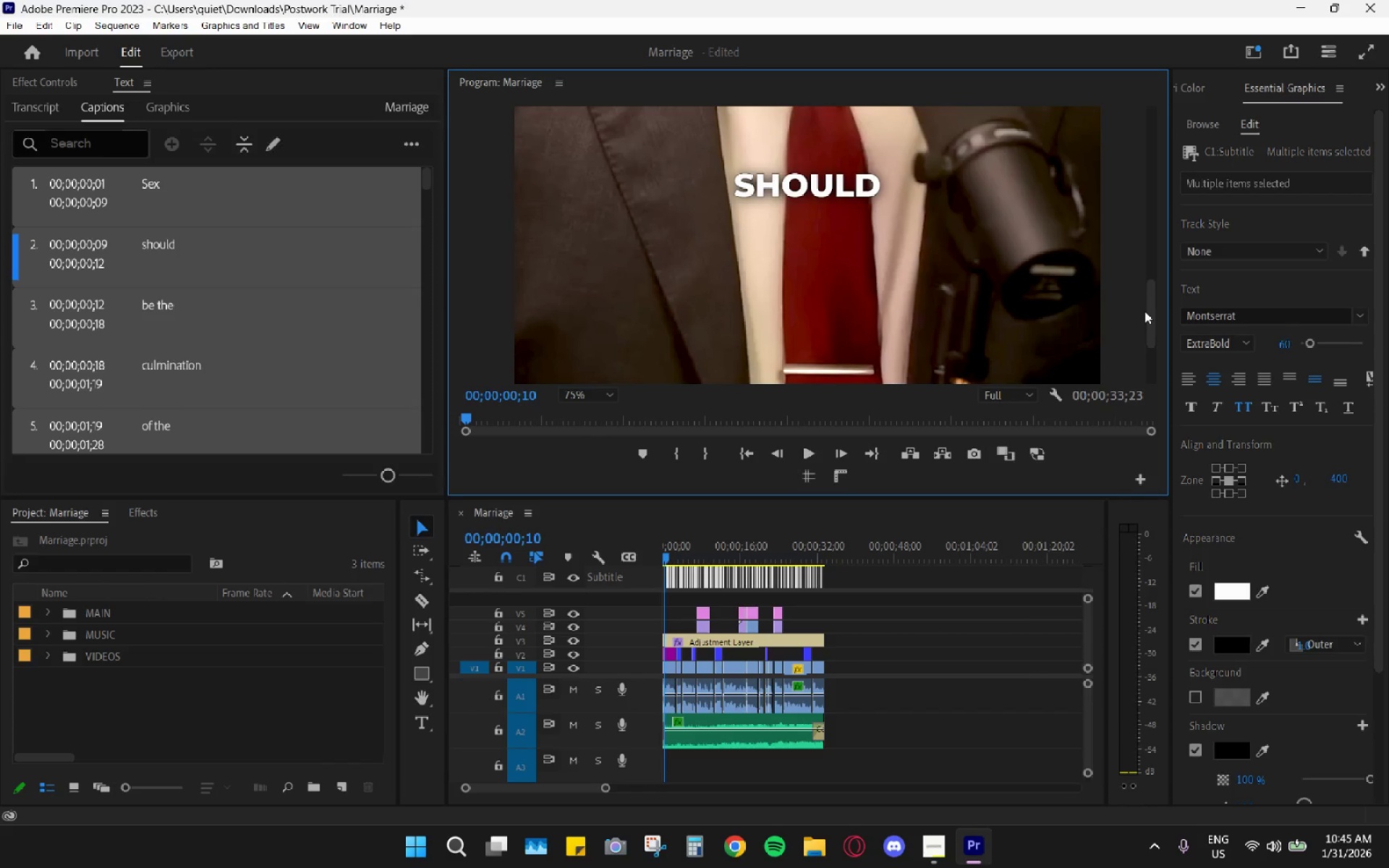 
key(Space)
 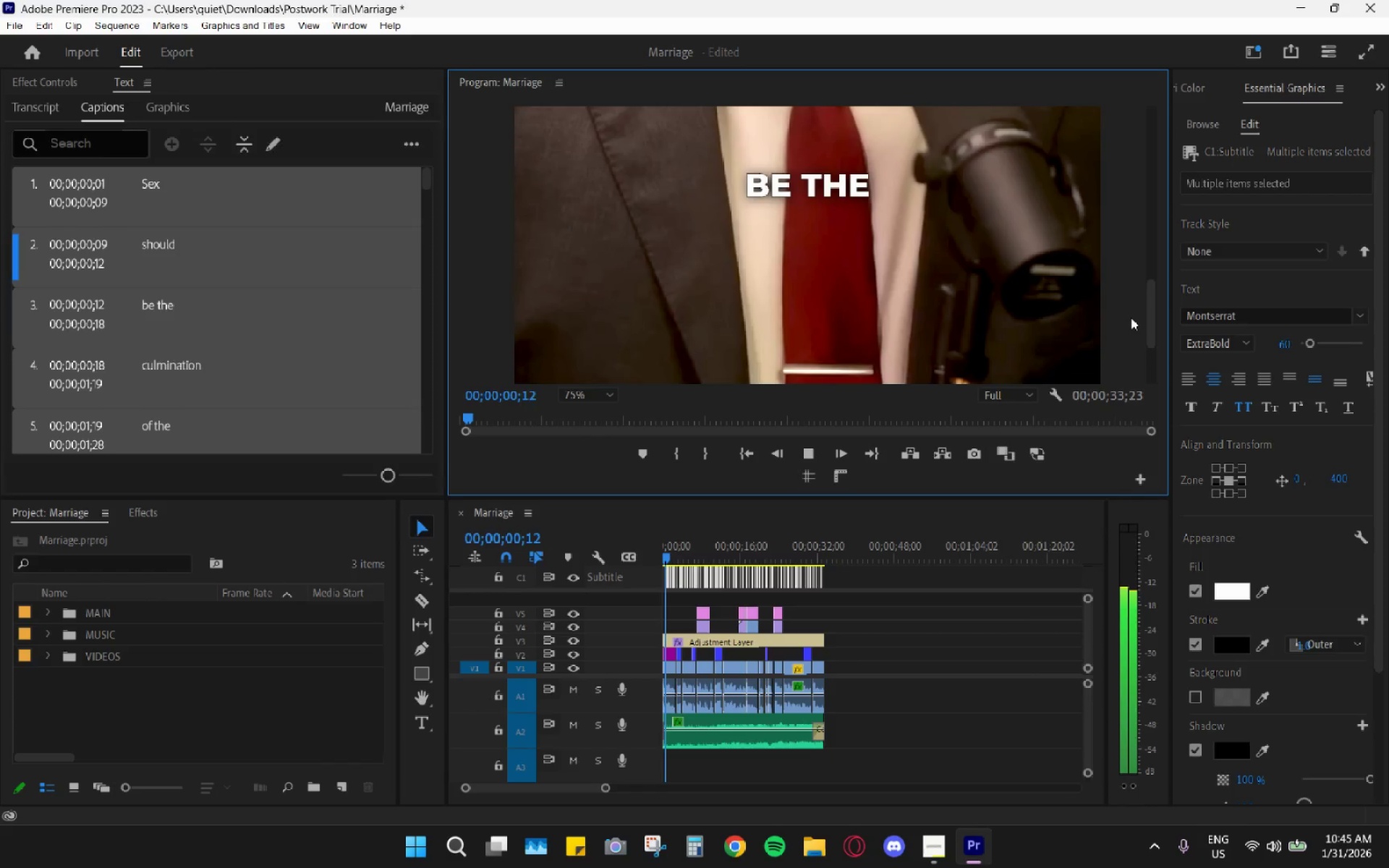 
key(Space)
 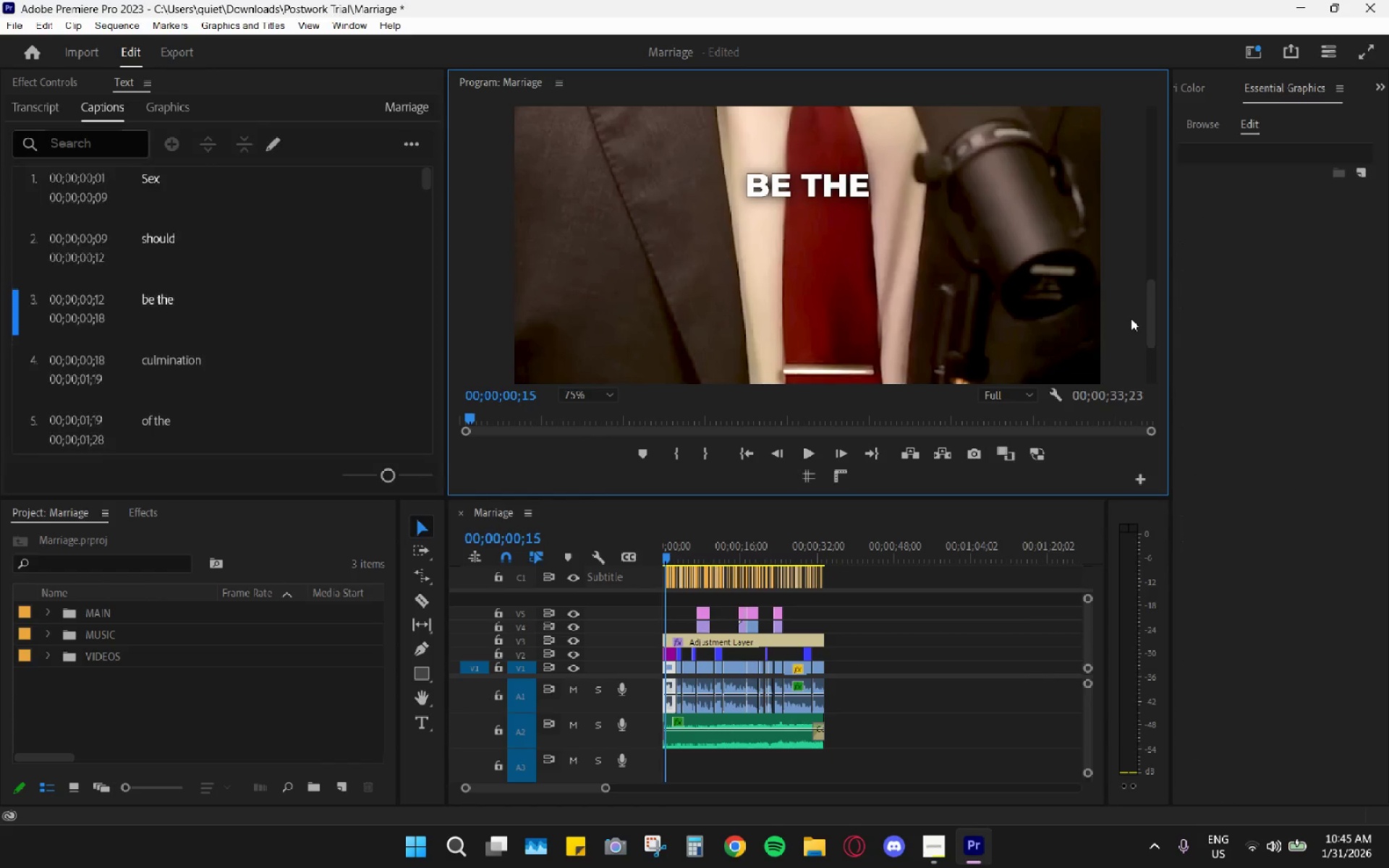 
key(Space)
 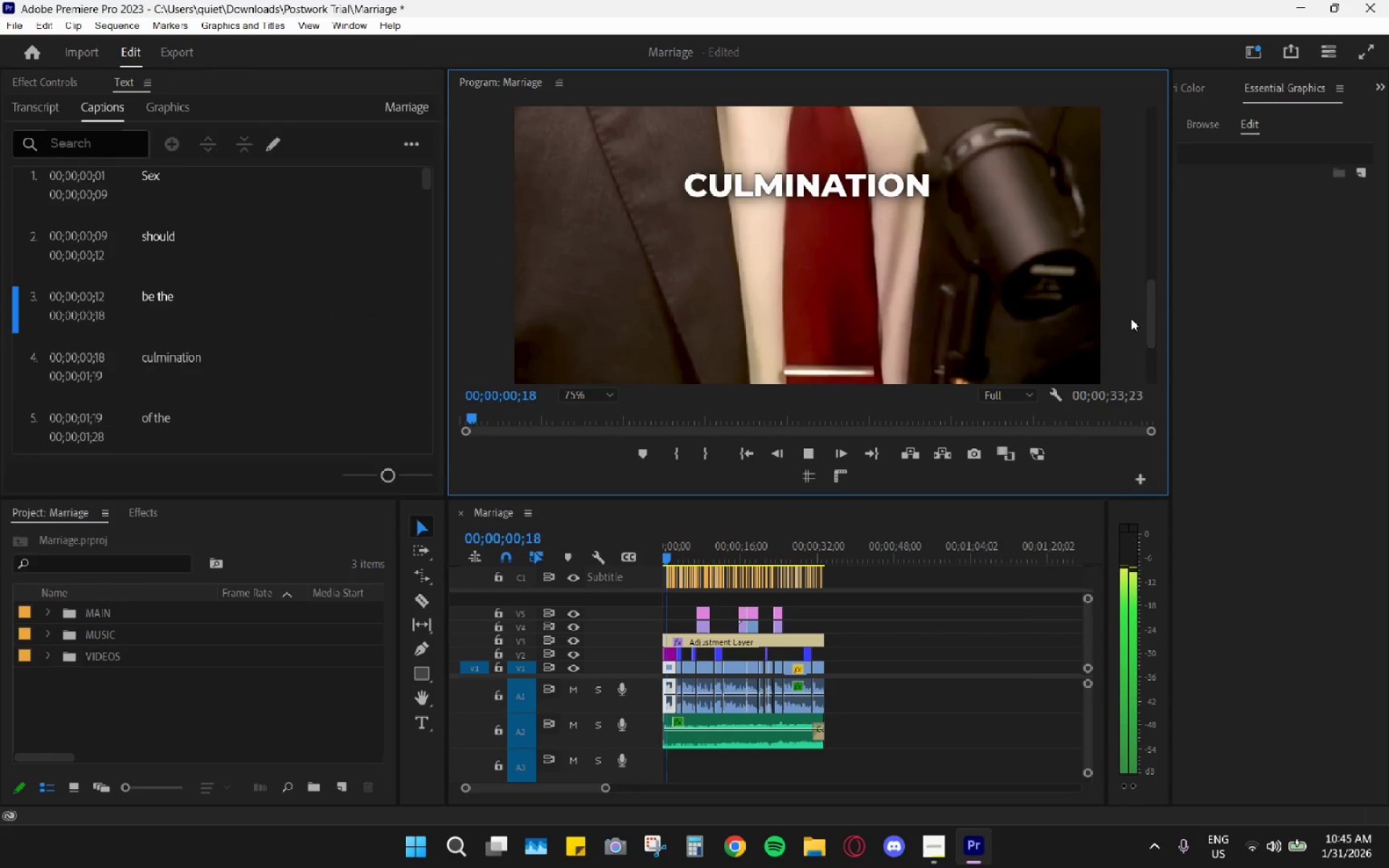 
key(Space)
 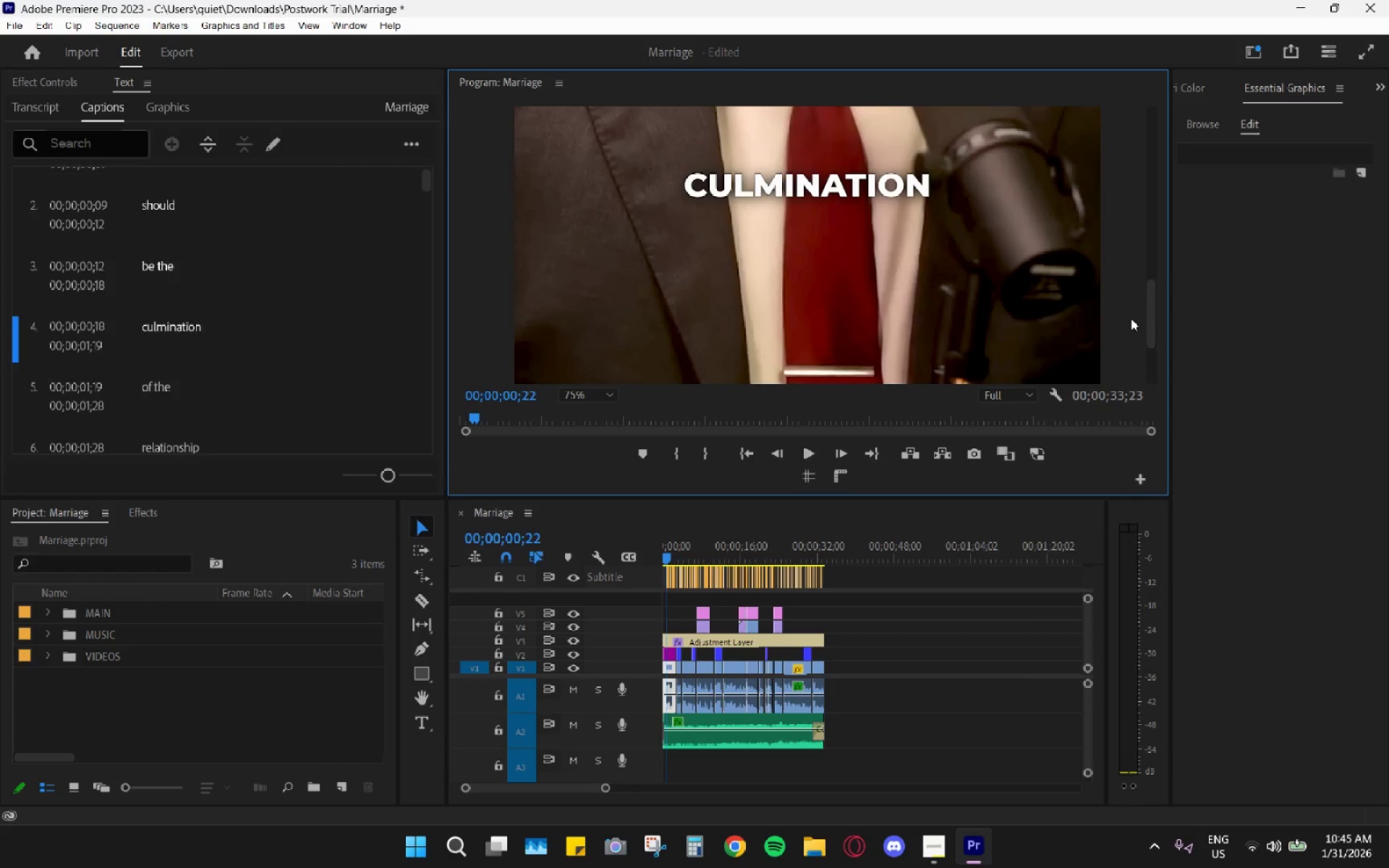 
key(Space)
 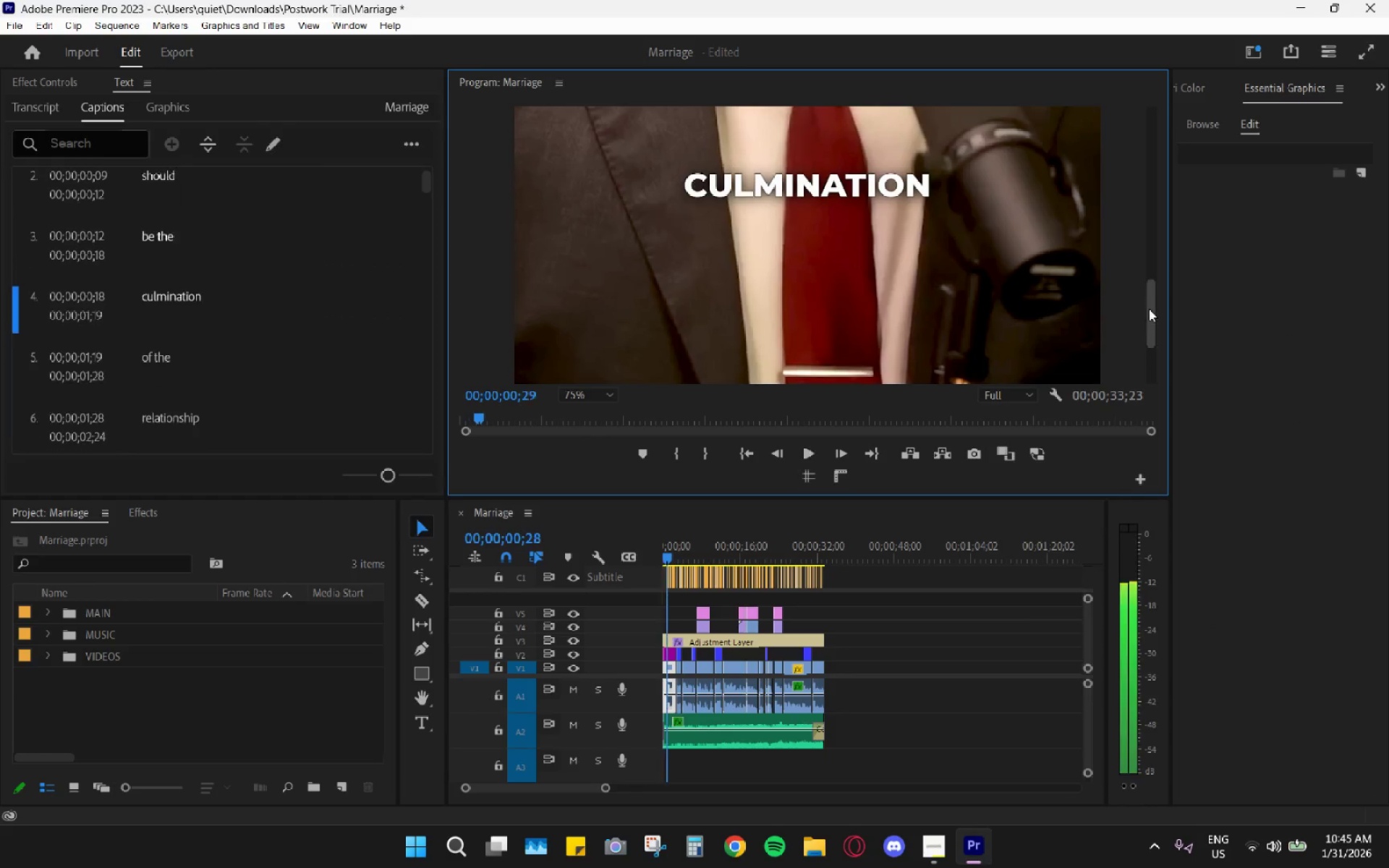 
key(Space)
 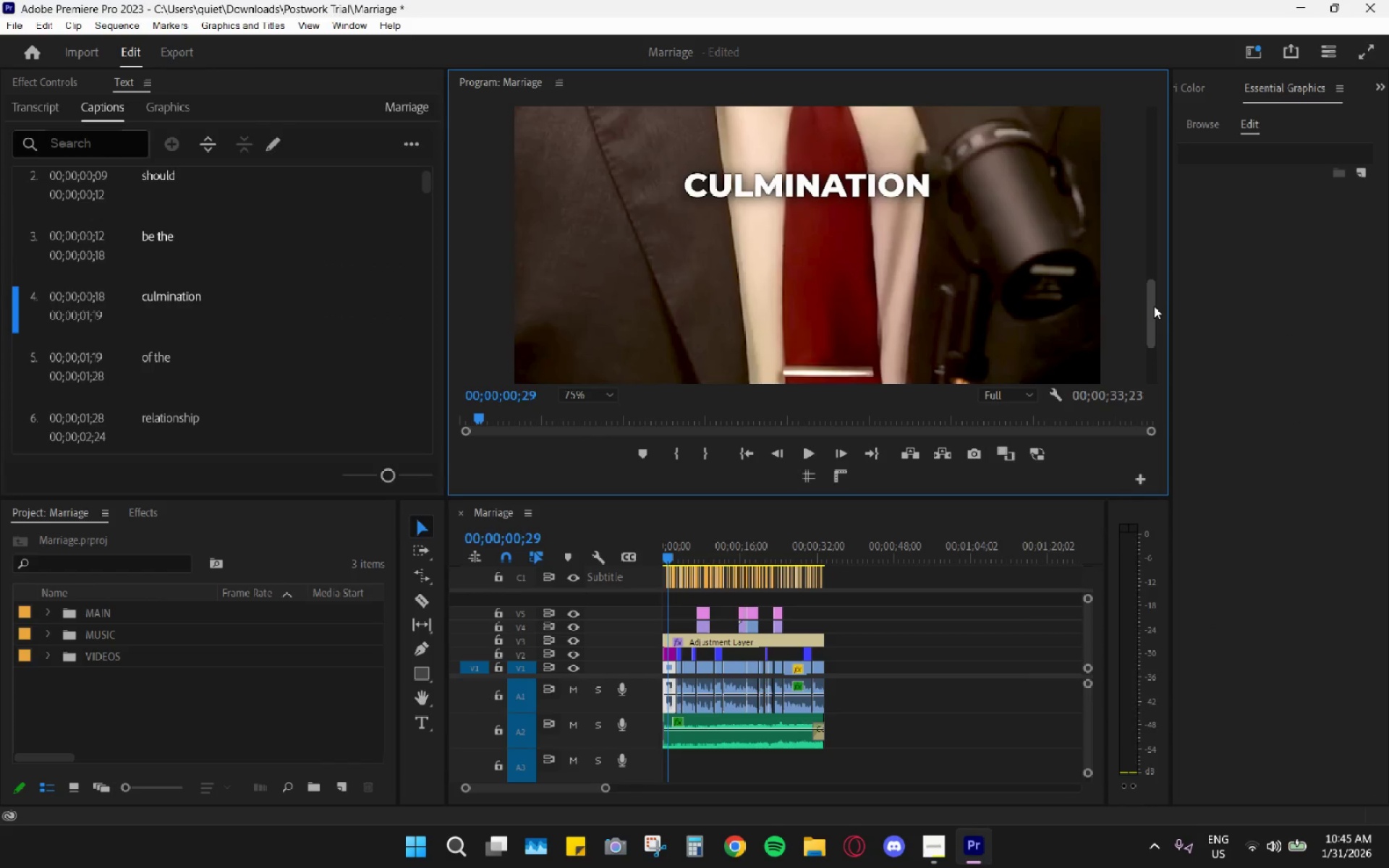 
key(Space)
 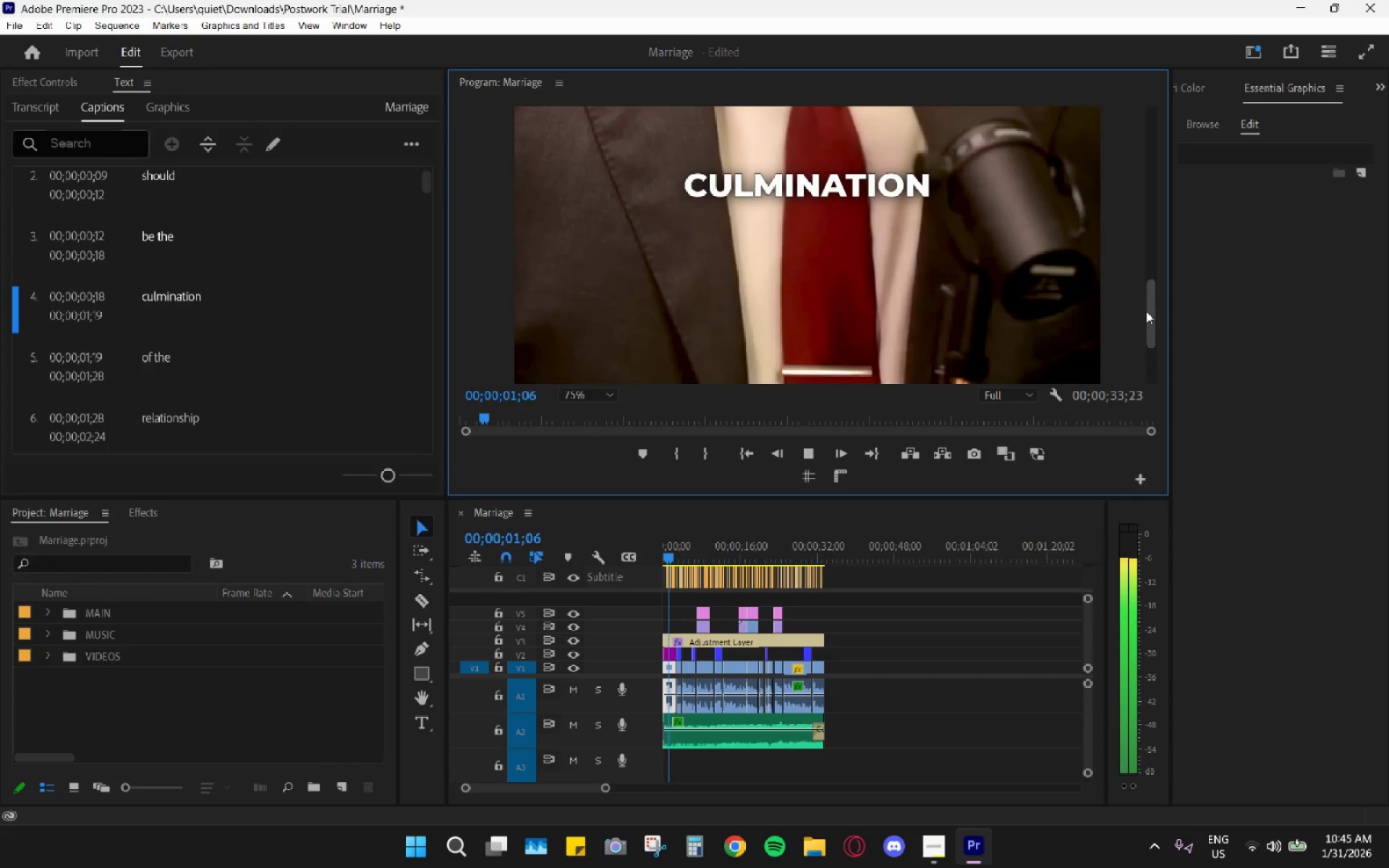 
key(Space)
 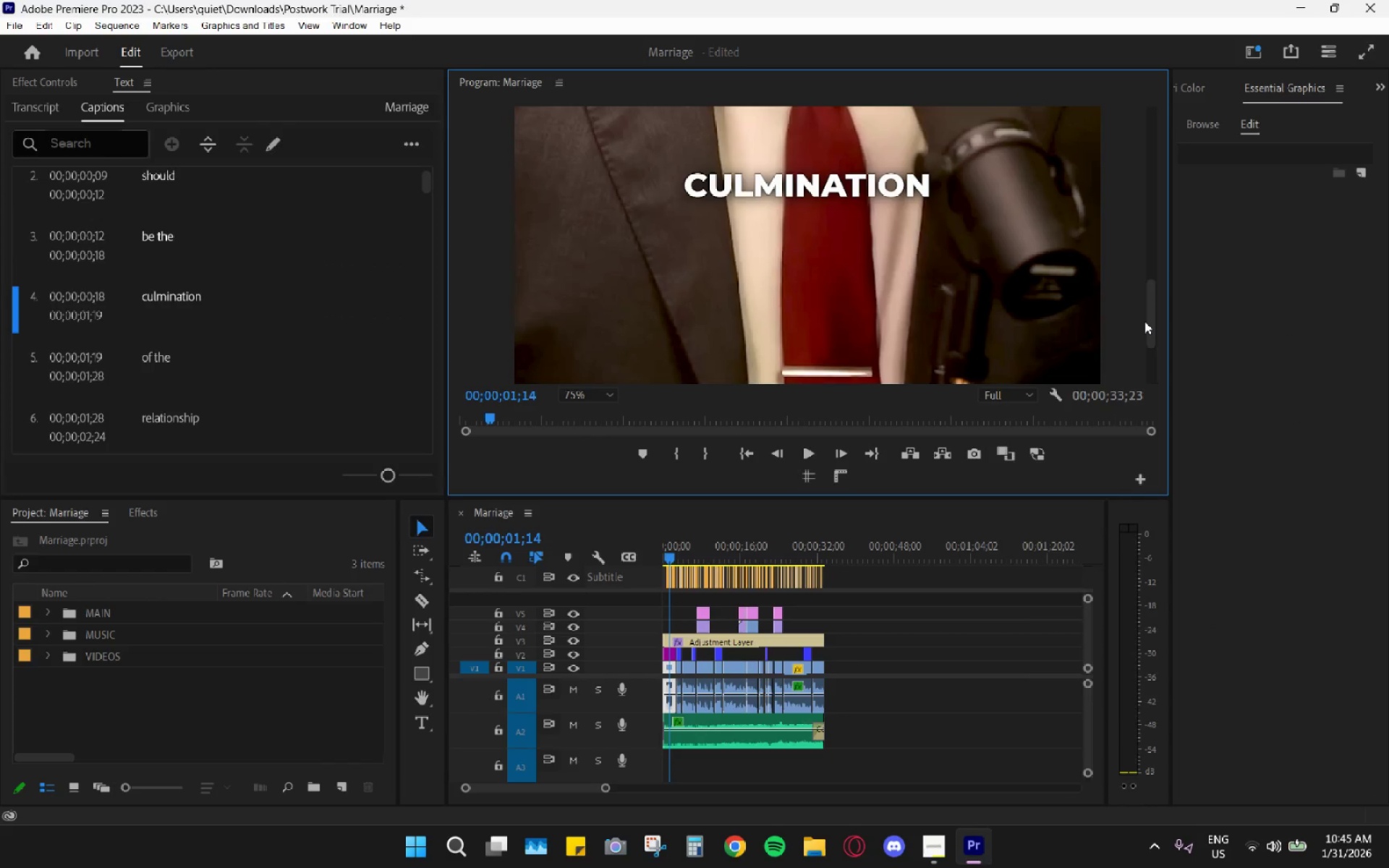 
key(Space)
 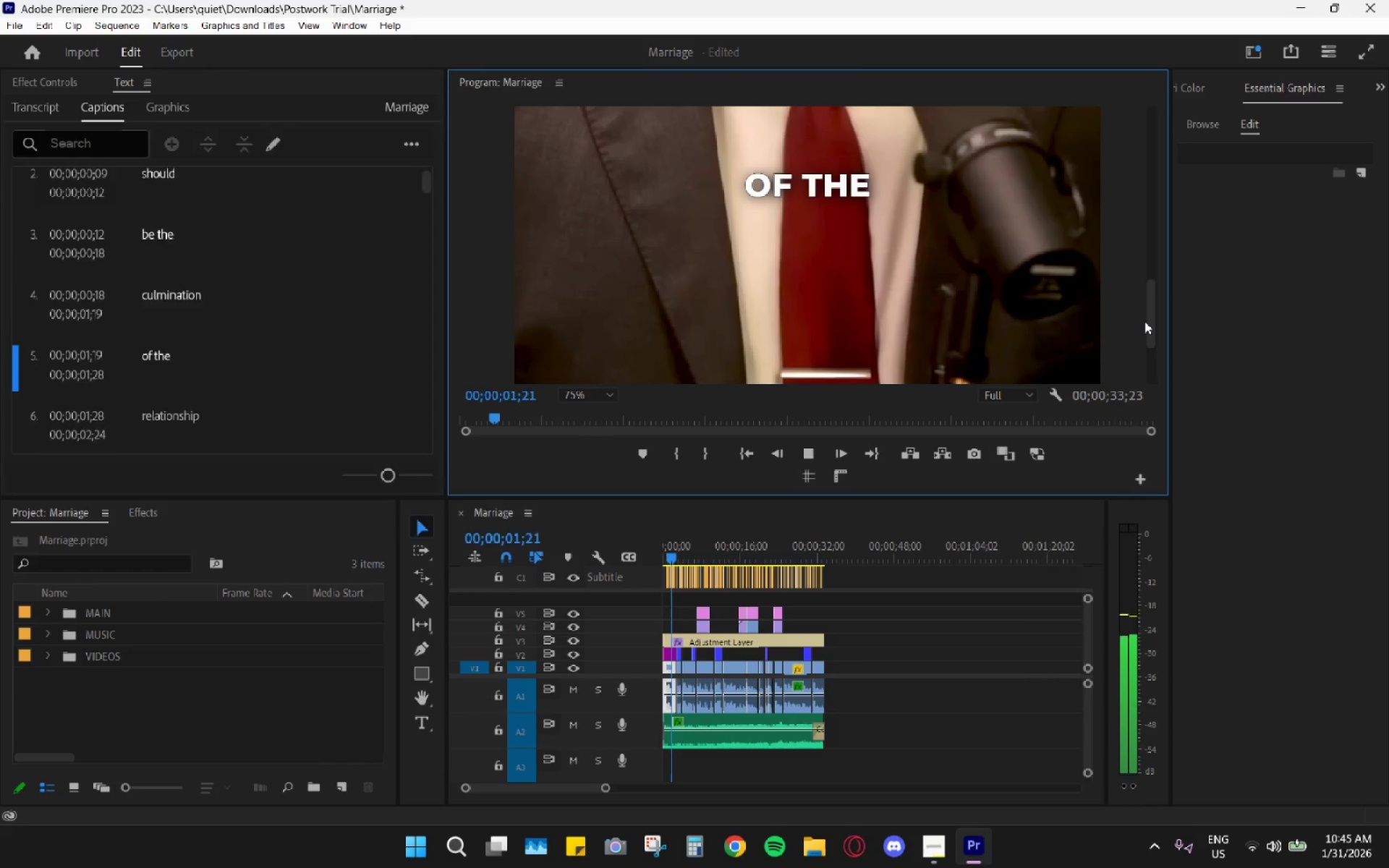 
key(Space)
 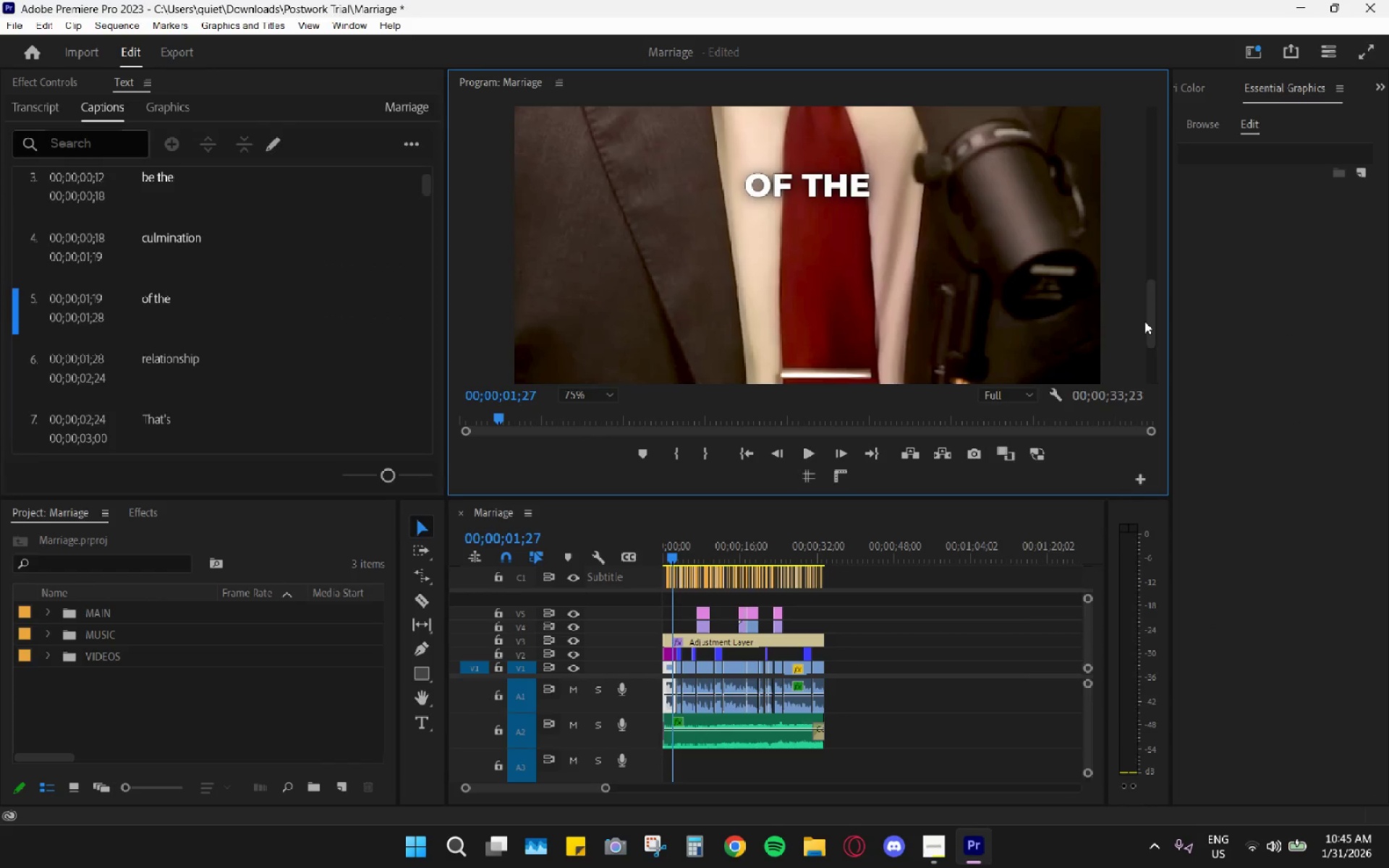 
key(Space)
 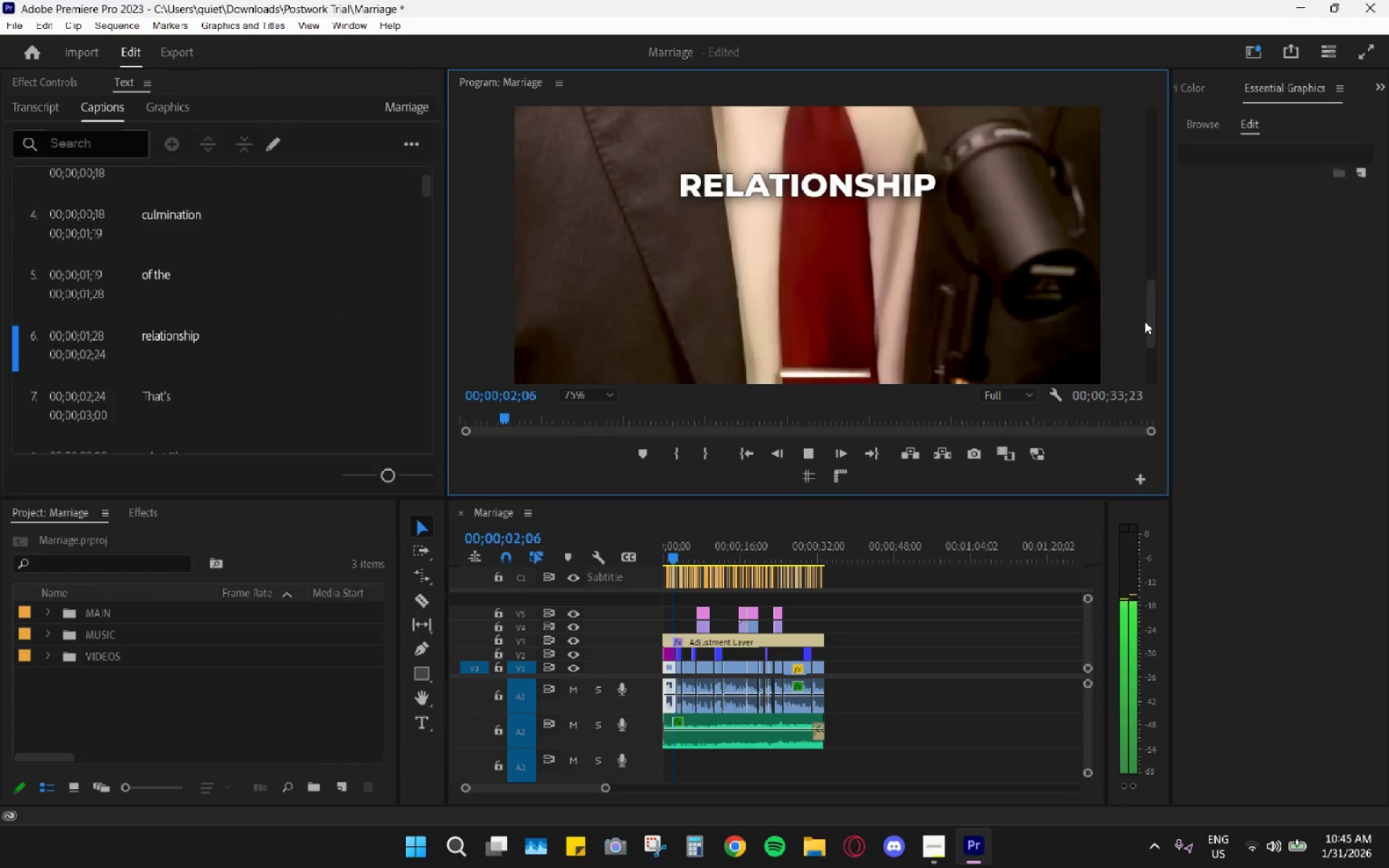 
key(Space)
 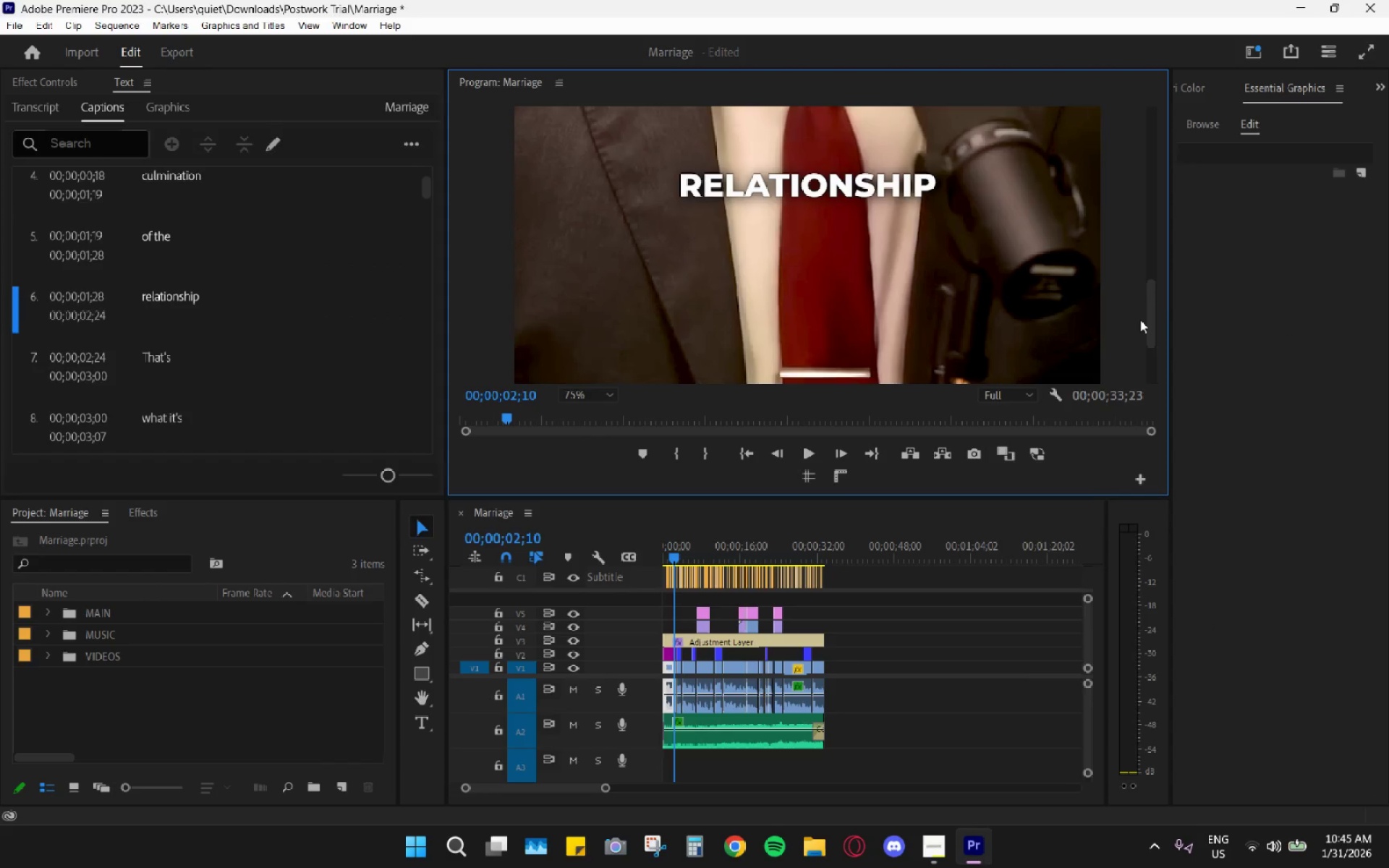 
left_click_drag(start_coordinate=[1147, 314], to_coordinate=[1158, 300])
 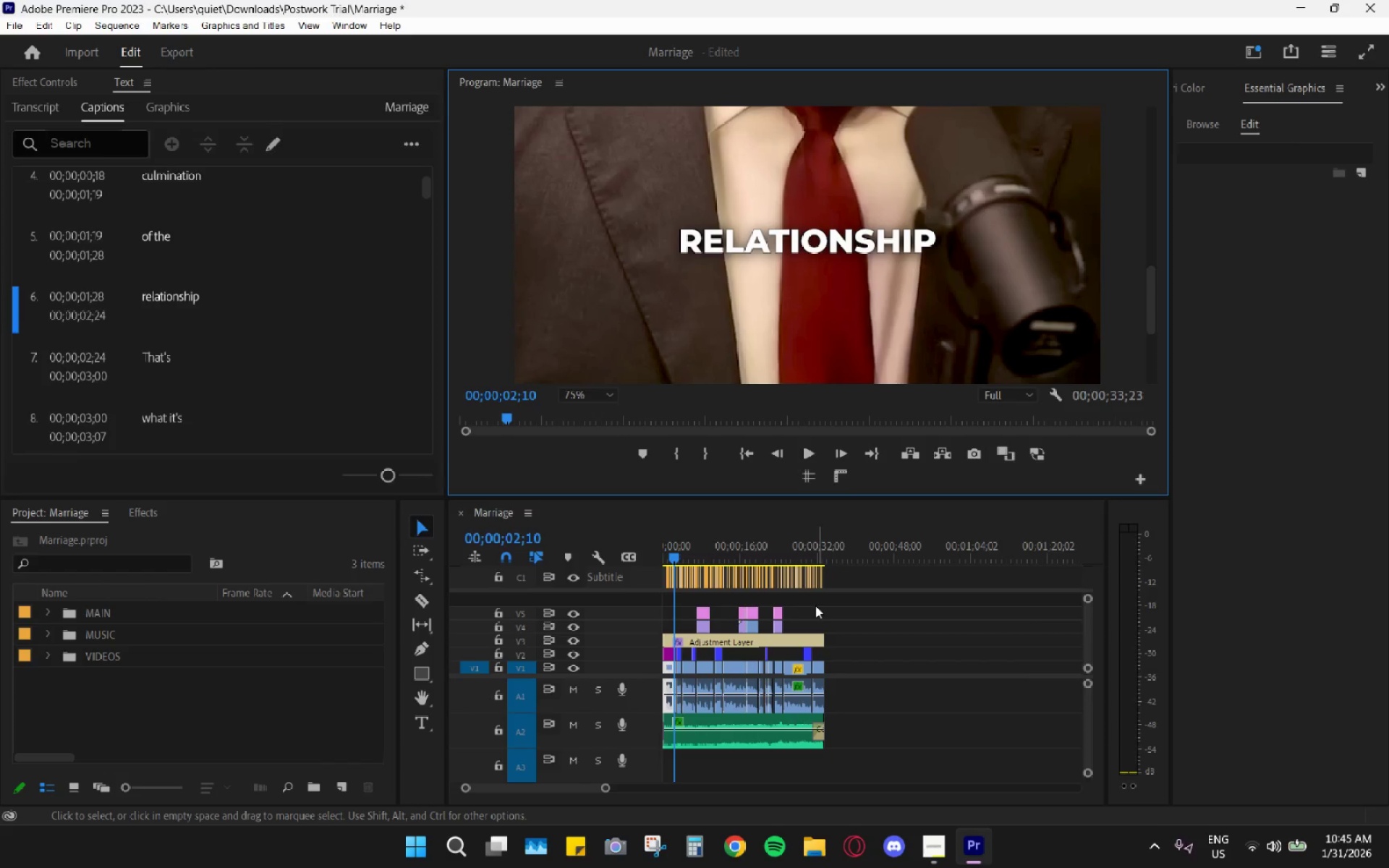 
hold_key(key=AltLeft, duration=1.05)
hold_key(key=AltLeft, duration=0.41)
hold_key(key=AltLeft, duration=0.31)
scroll: coordinate [755, 610], scroll_direction: up, amount: 88.0
 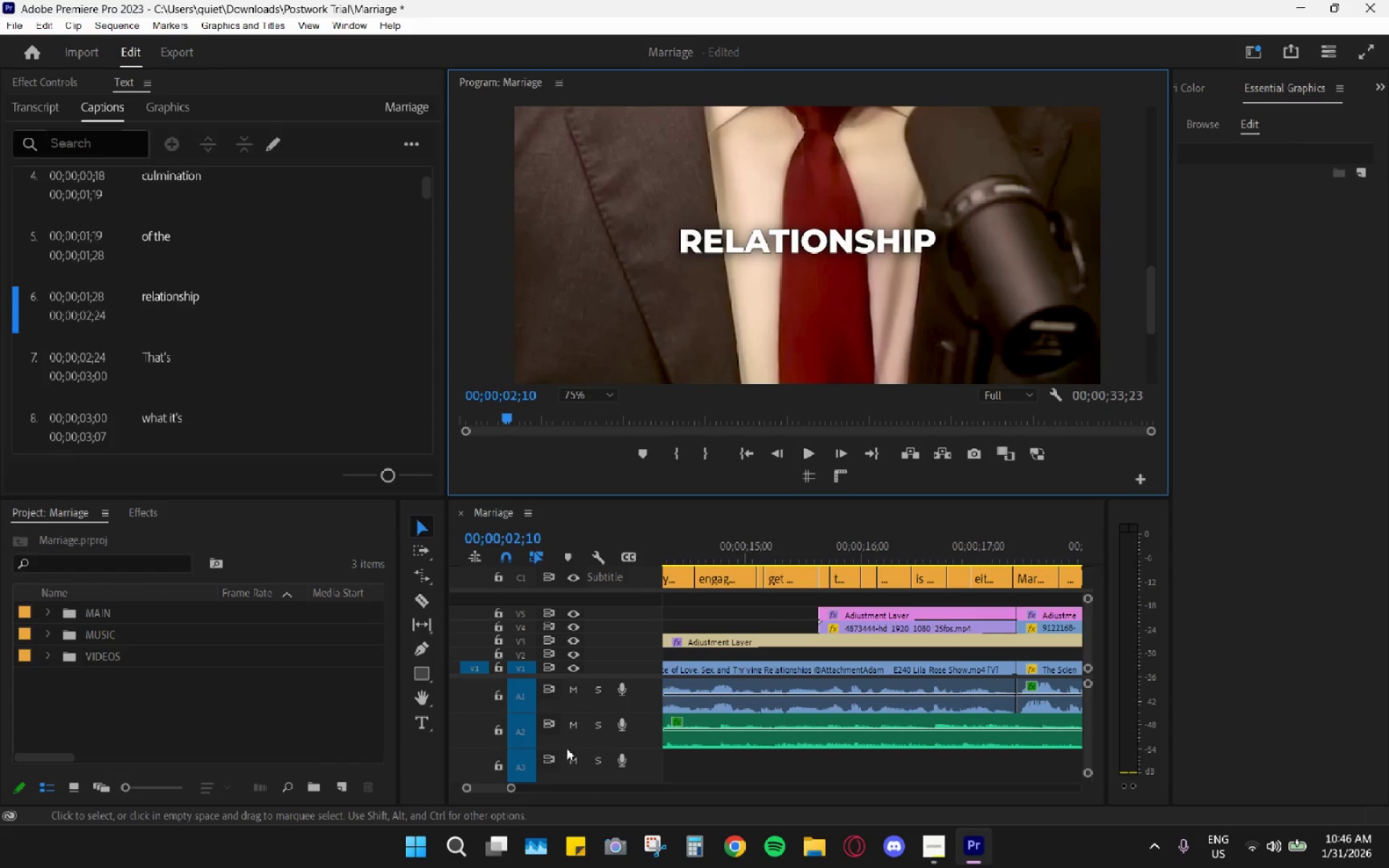 
left_click_drag(start_coordinate=[496, 791], to_coordinate=[442, 795])
 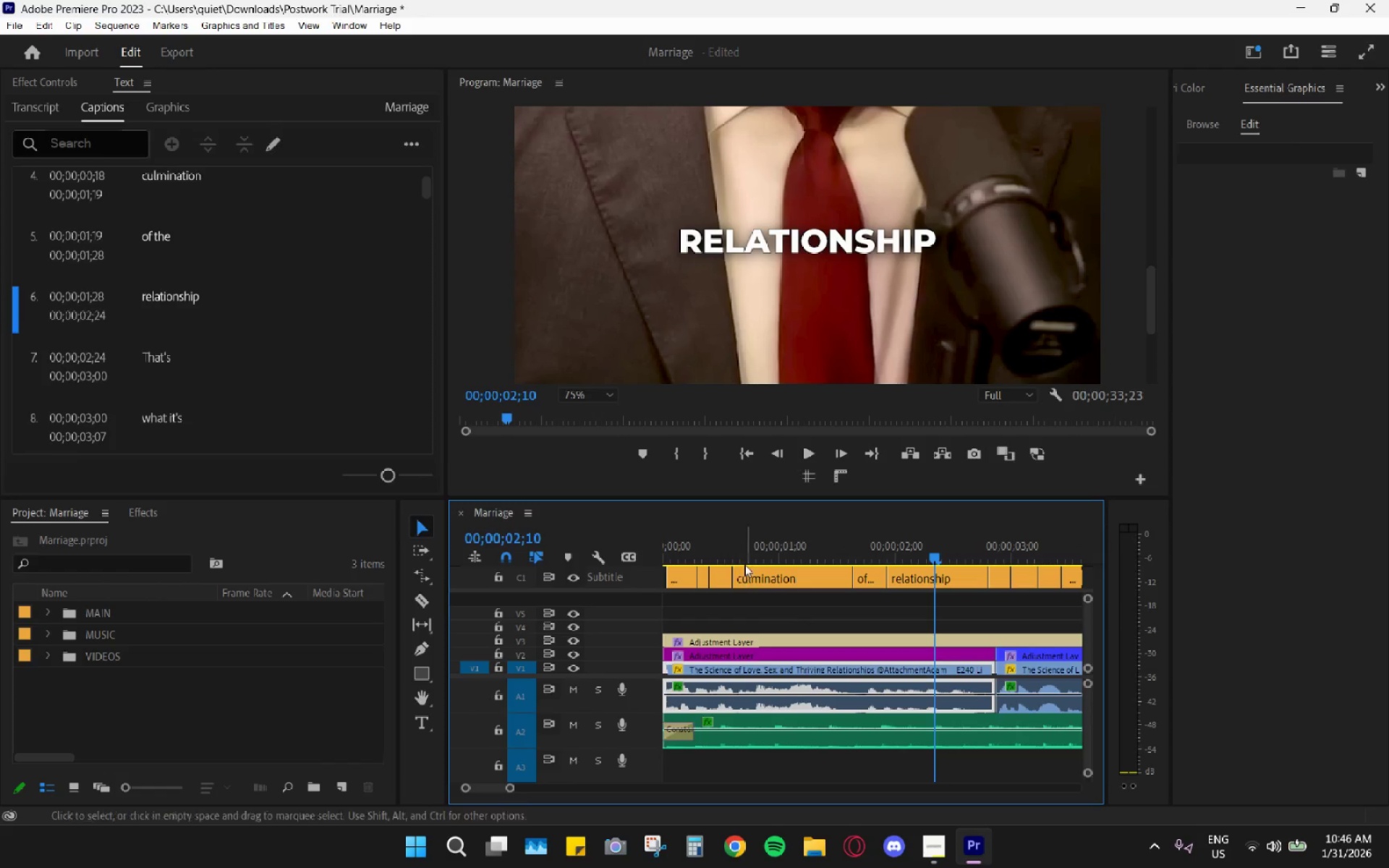 
left_click_drag(start_coordinate=[706, 536], to_coordinate=[611, 529])
 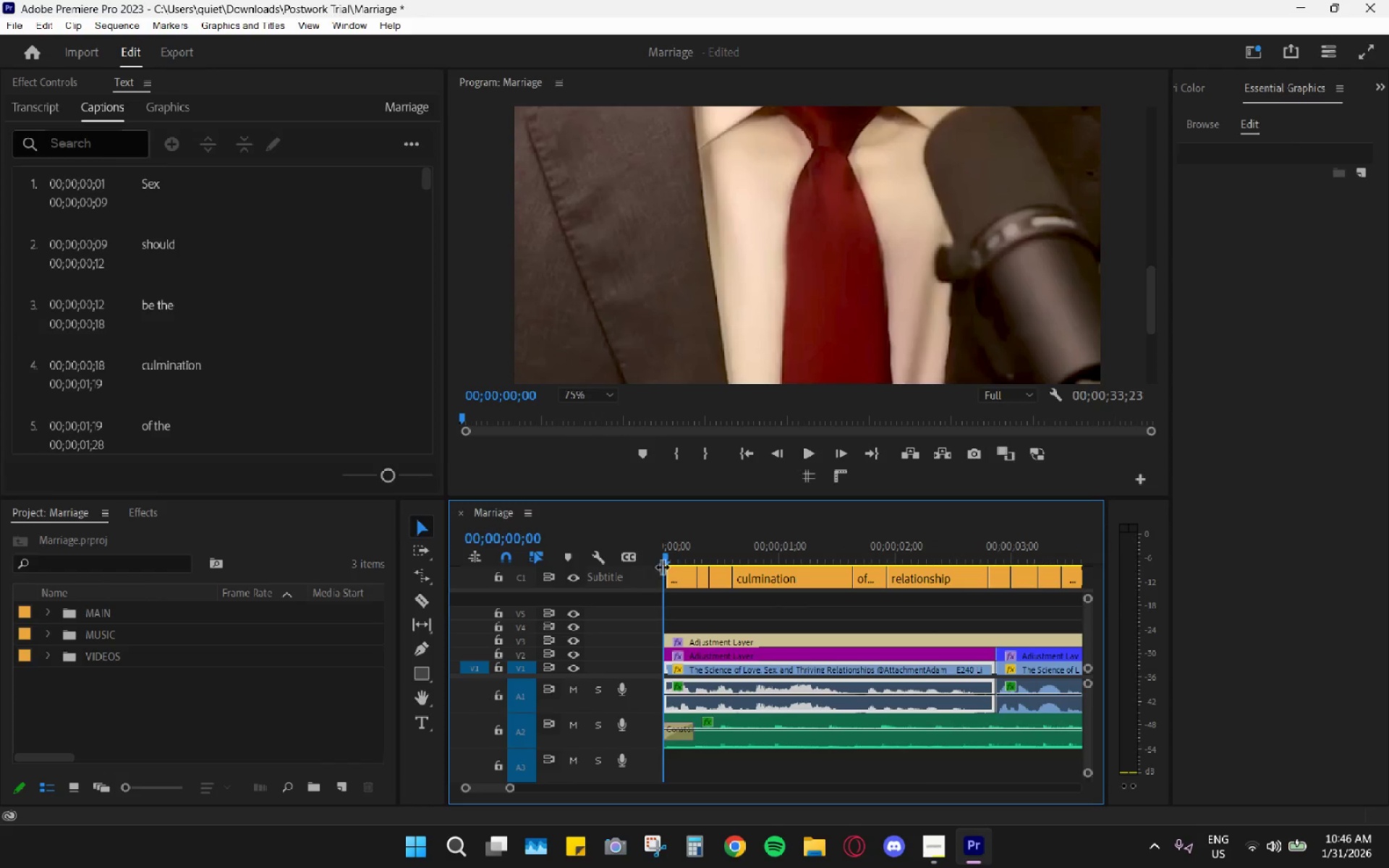 
hold_key(key=AltLeft, duration=0.58)
scroll: coordinate [663, 587], scroll_direction: up, amount: 11.0
 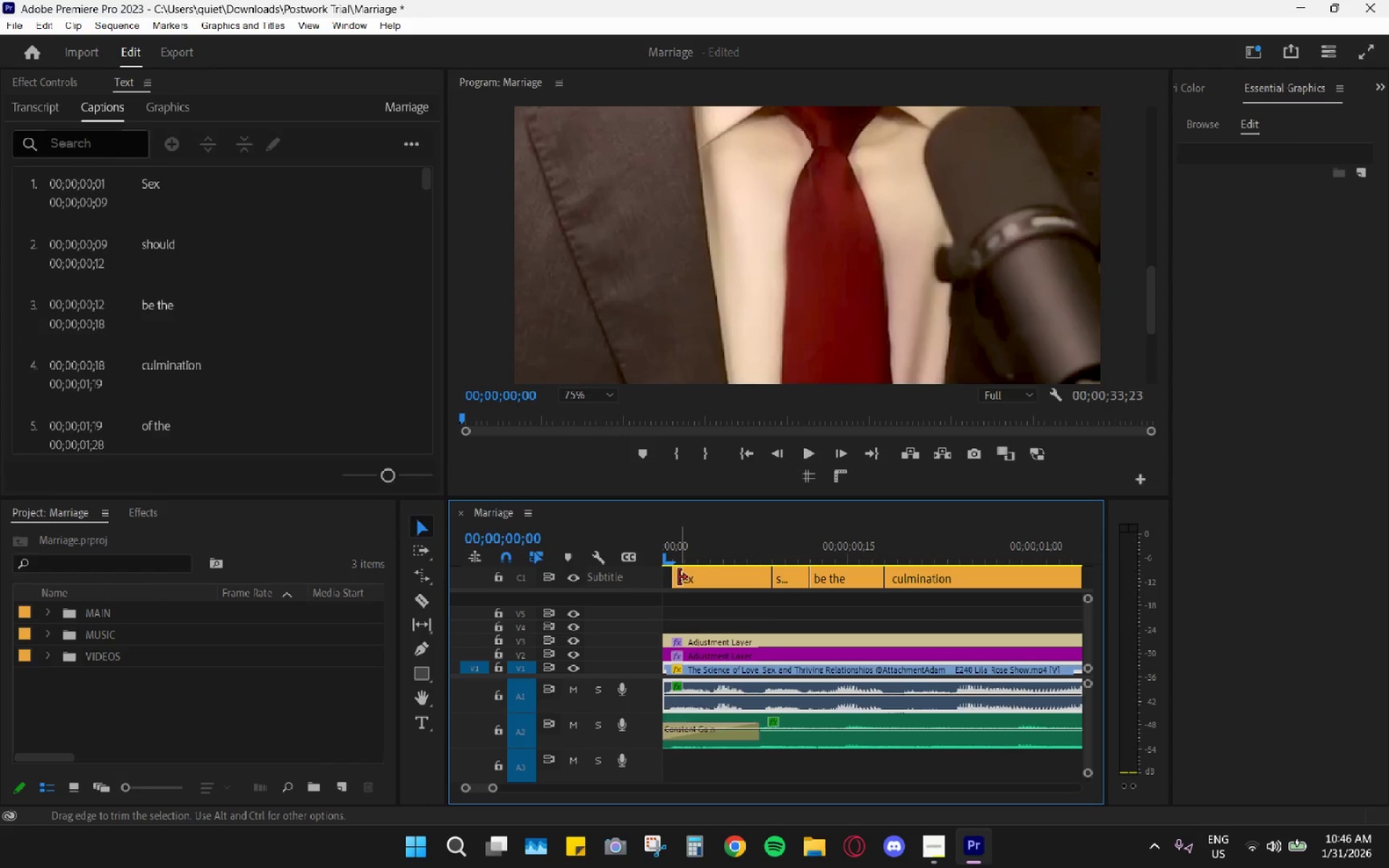 
left_click_drag(start_coordinate=[679, 577], to_coordinate=[606, 576])
 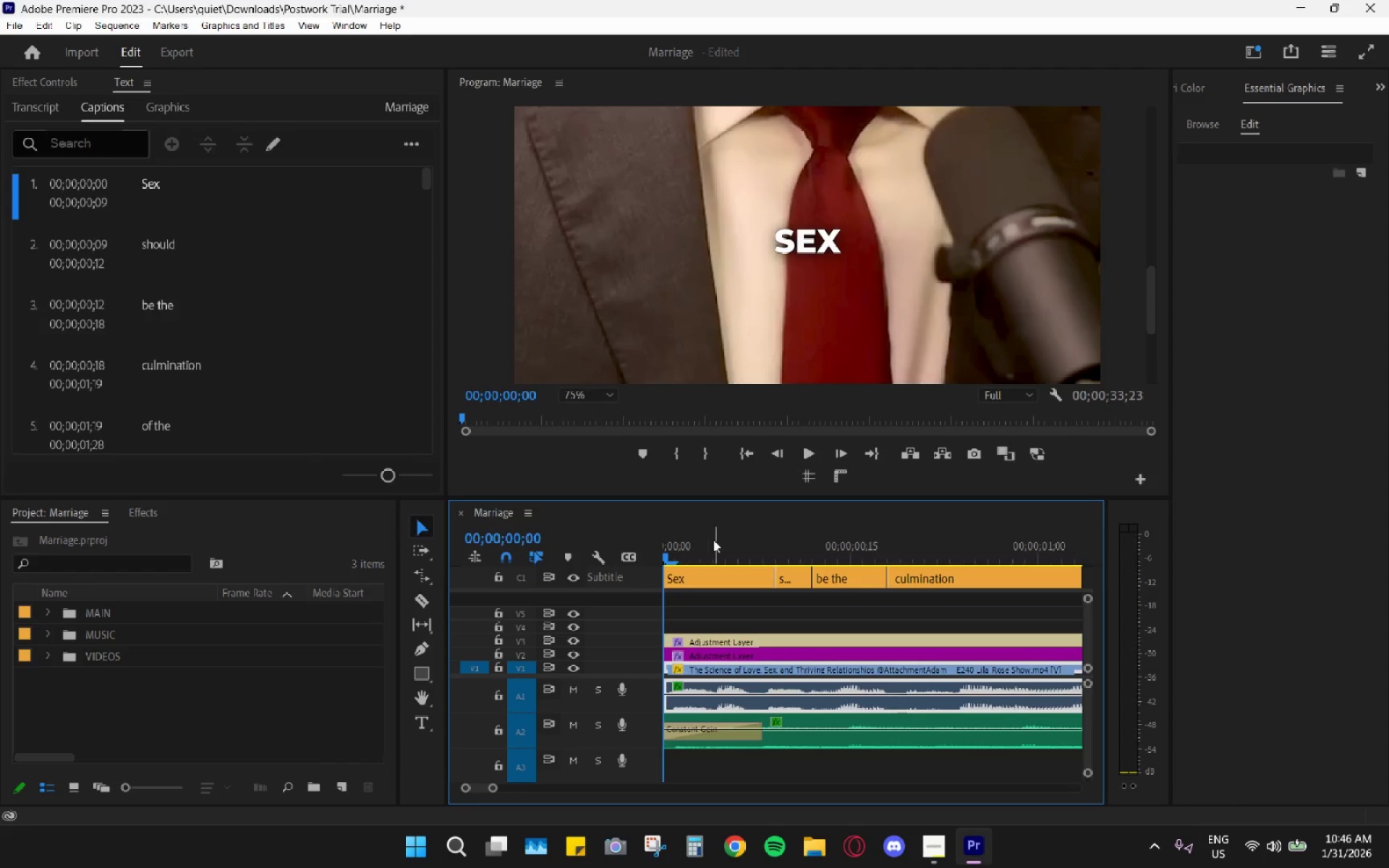 
key(Space)
 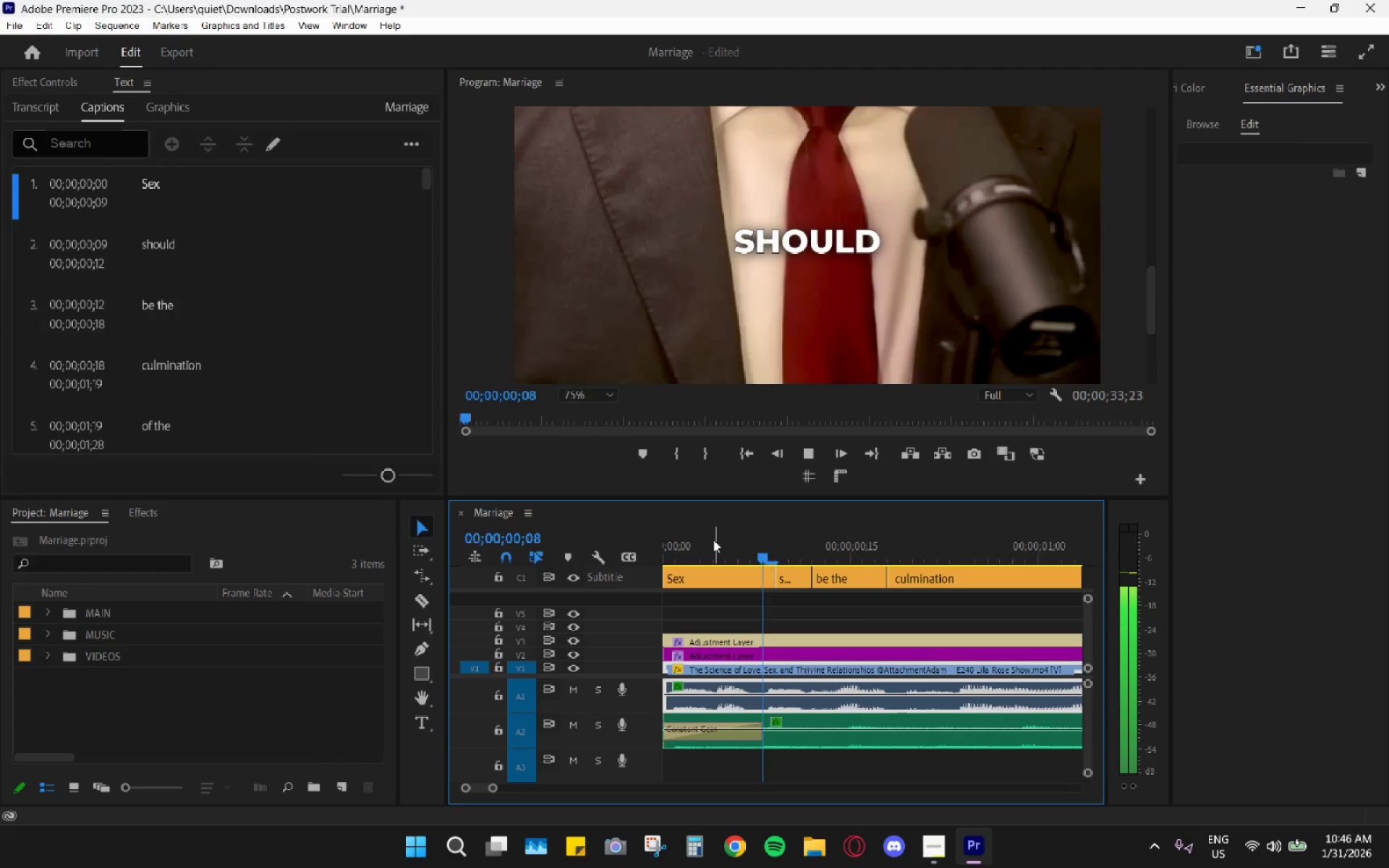 
key(Space)
 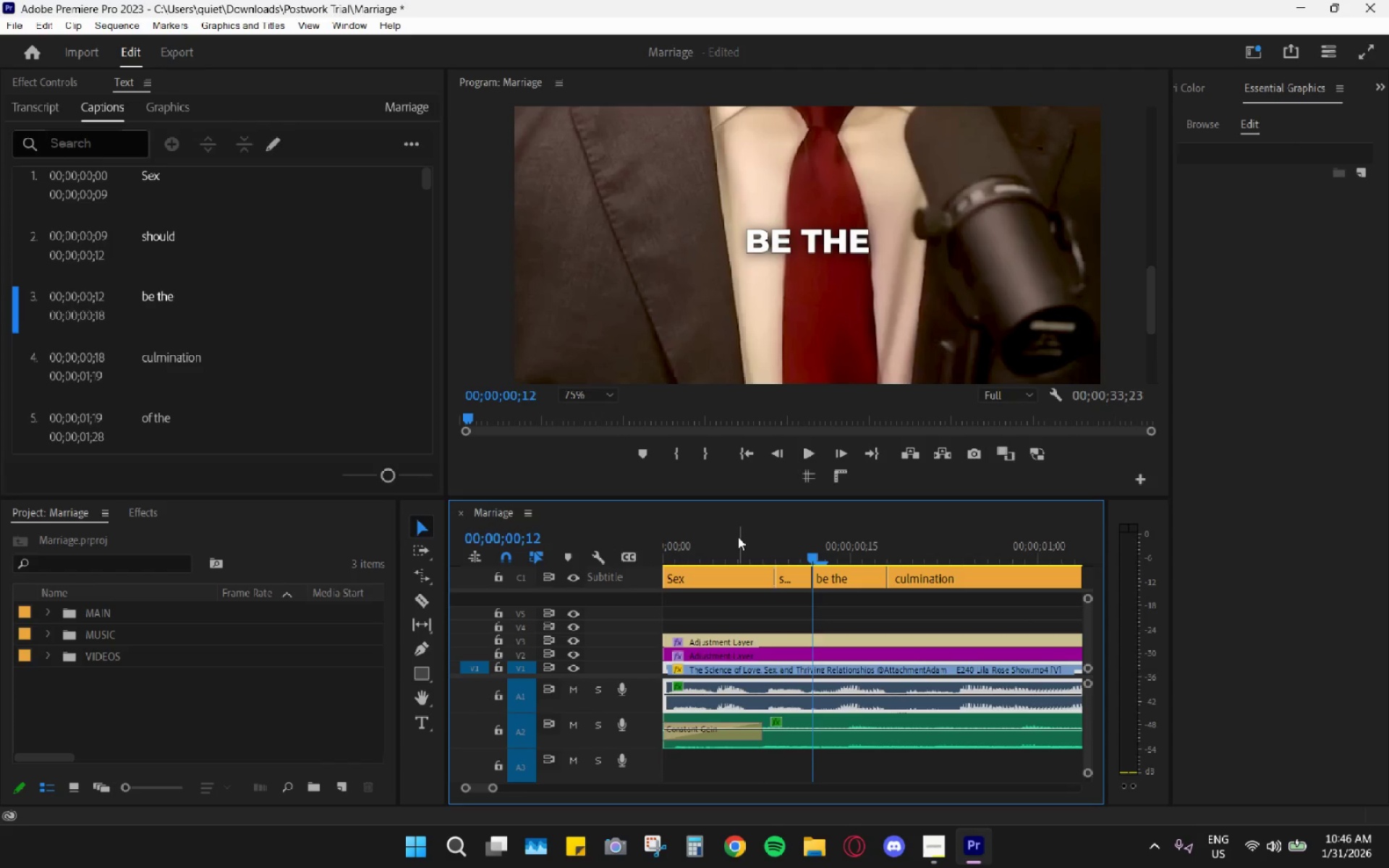 
left_click_drag(start_coordinate=[738, 536], to_coordinate=[689, 553])
 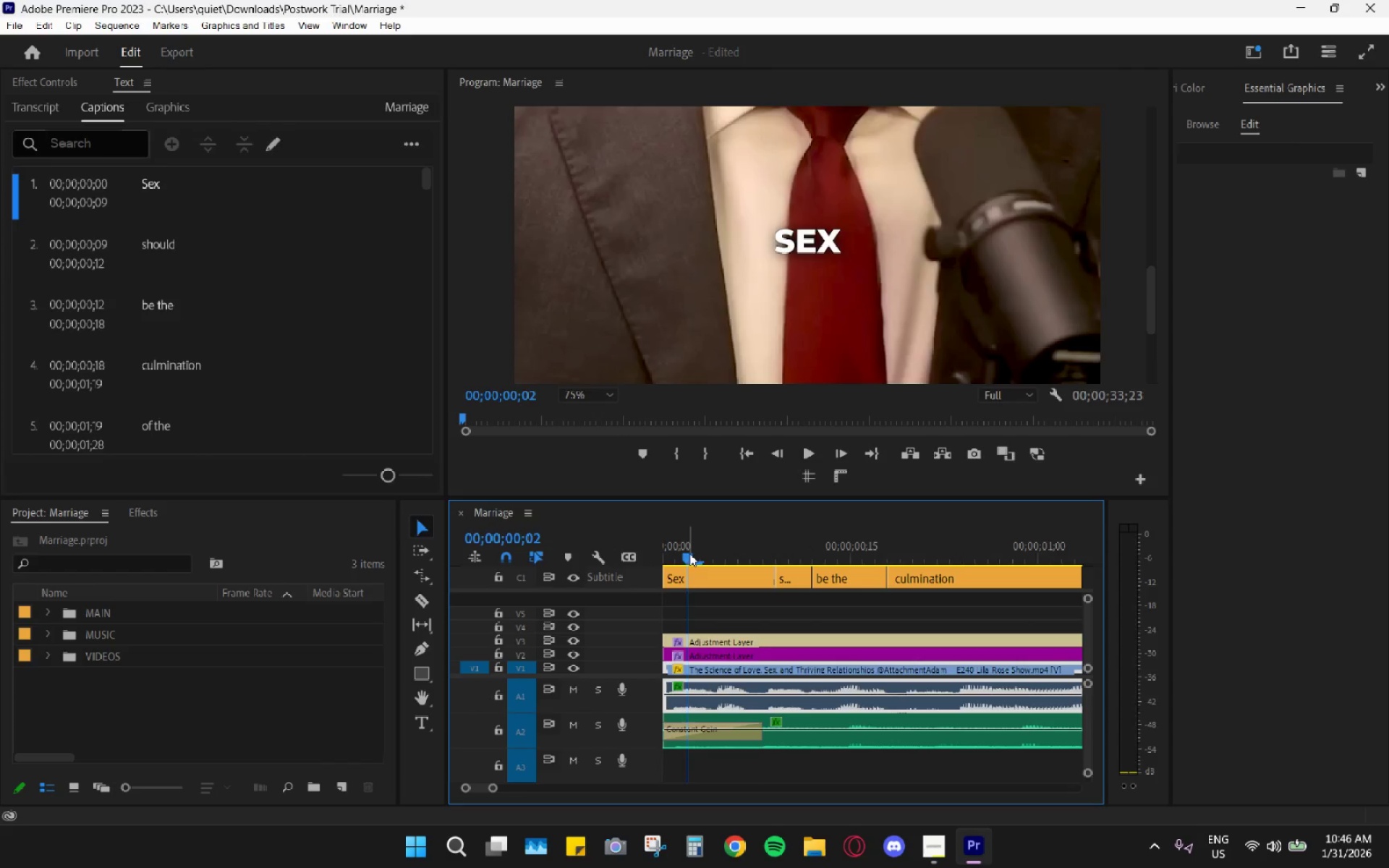 
key(Space)
 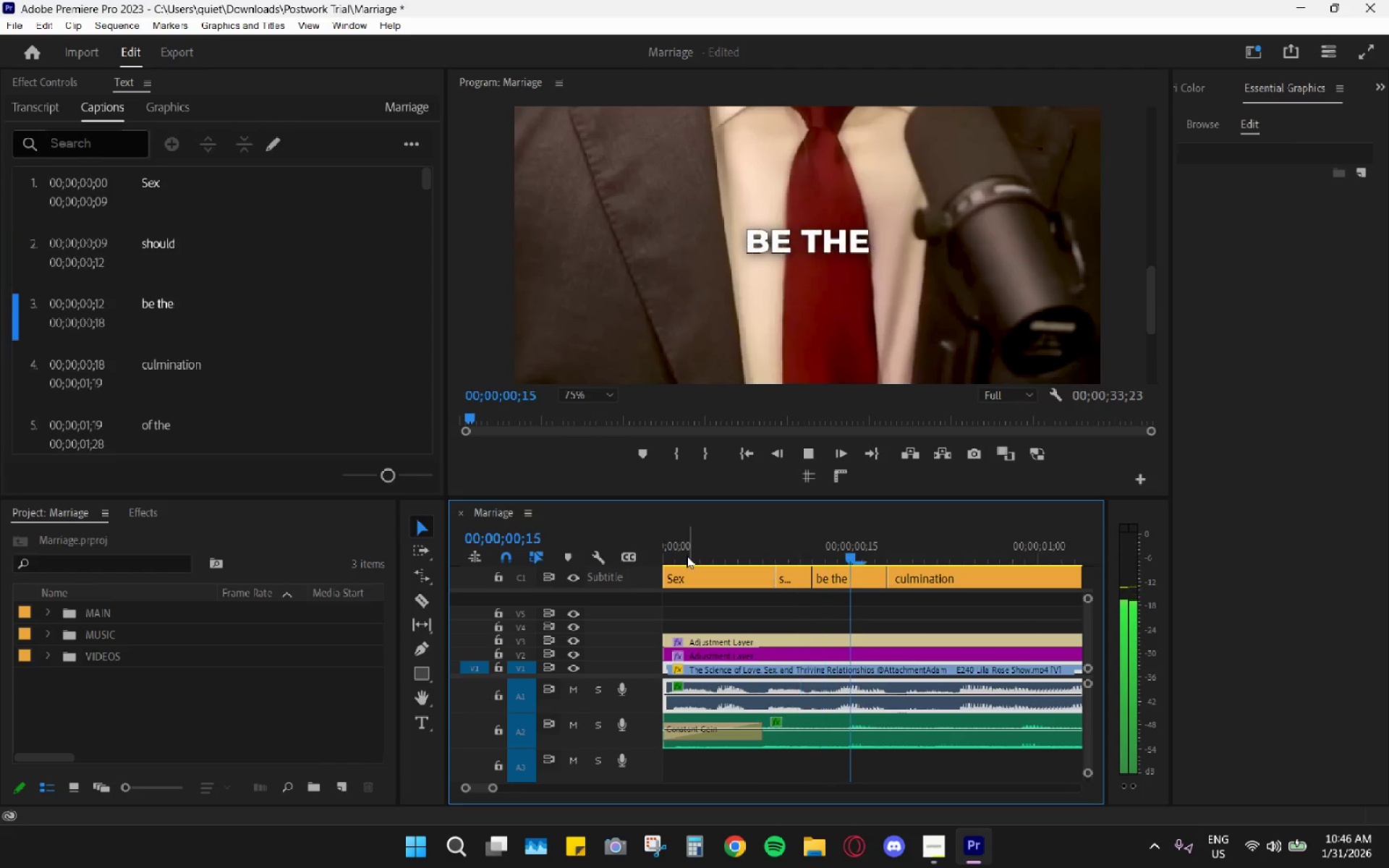 
key(Space)
 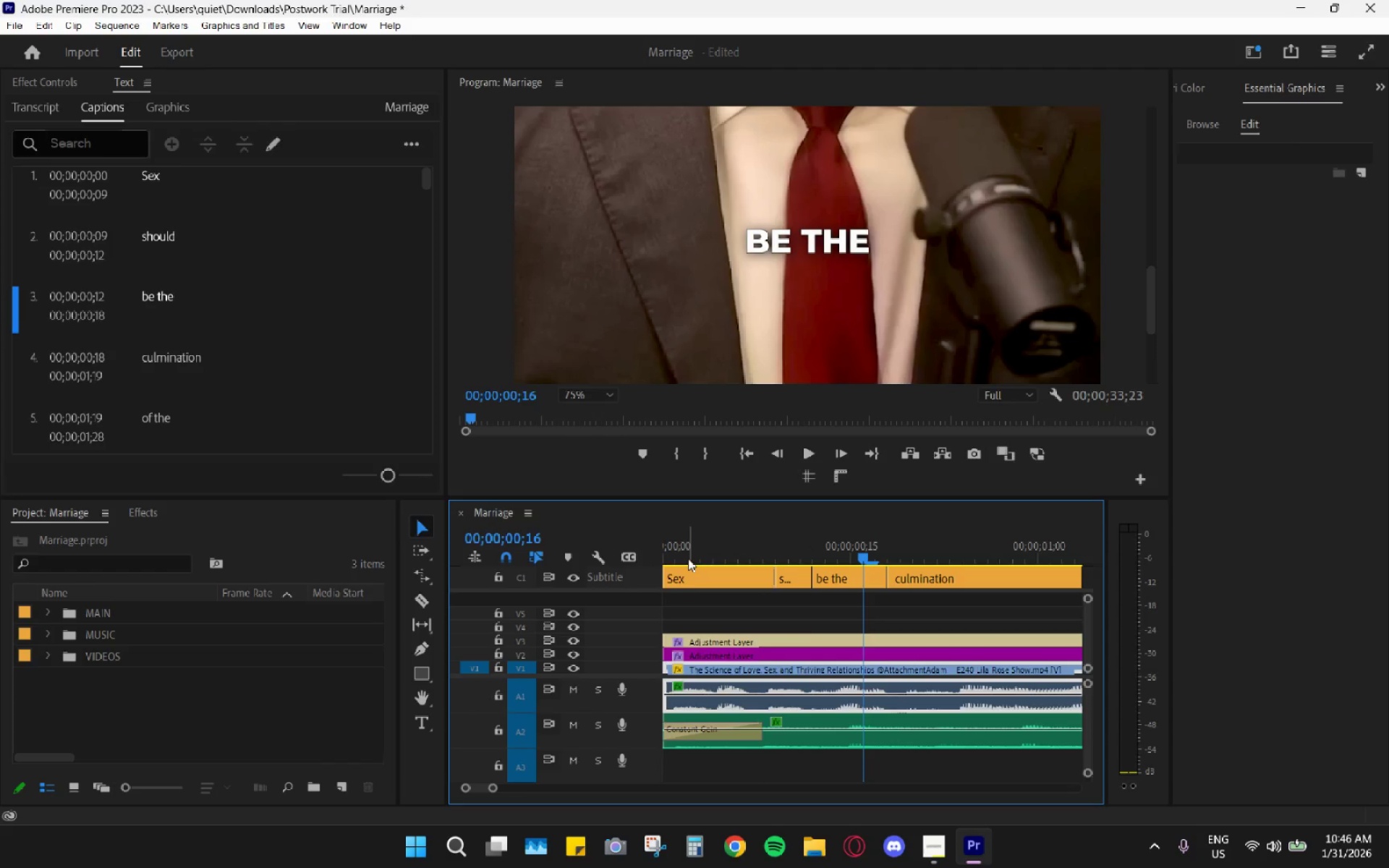 
mouse_move([801, 563])
 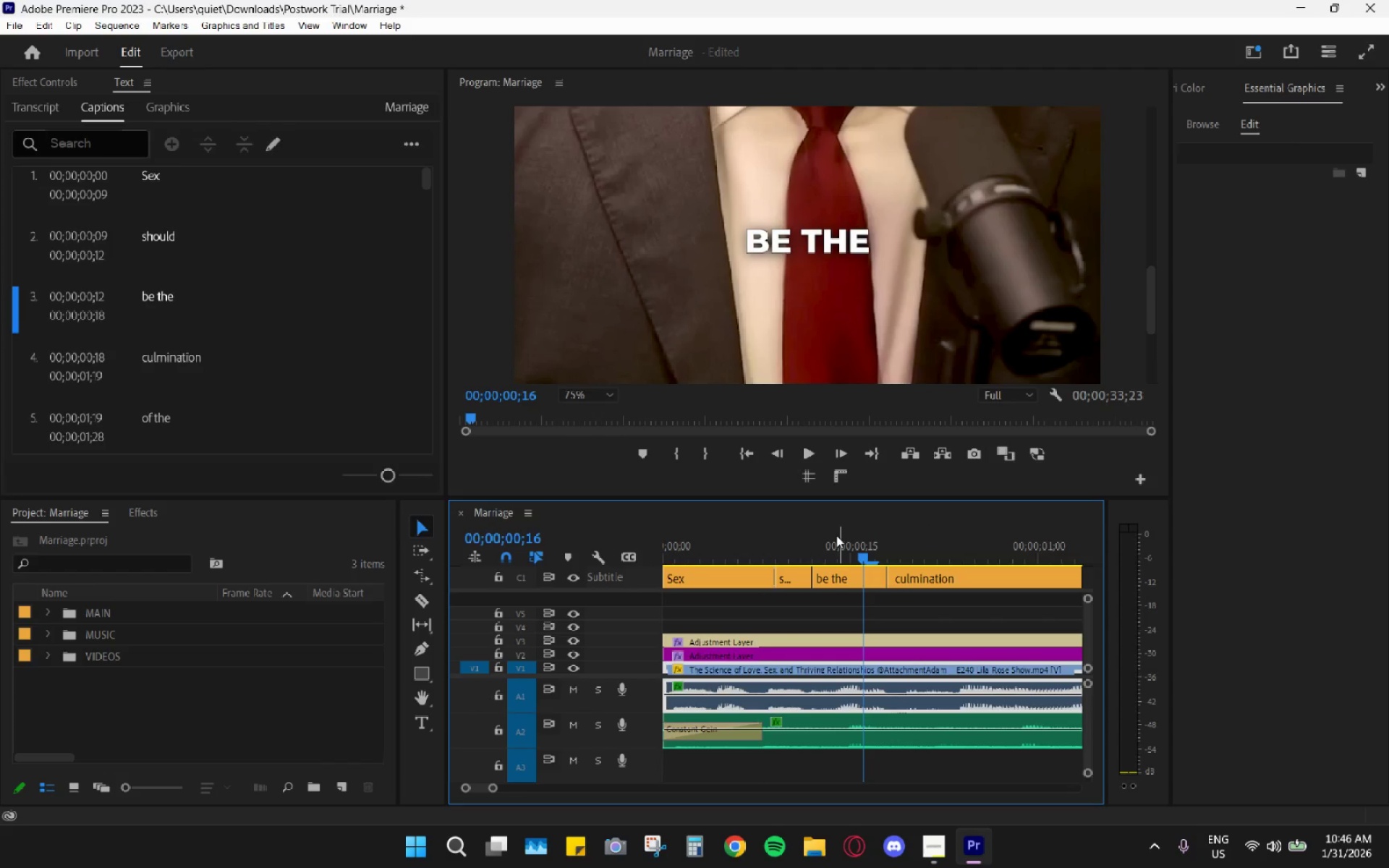 
left_click_drag(start_coordinate=[742, 529], to_coordinate=[618, 563])
 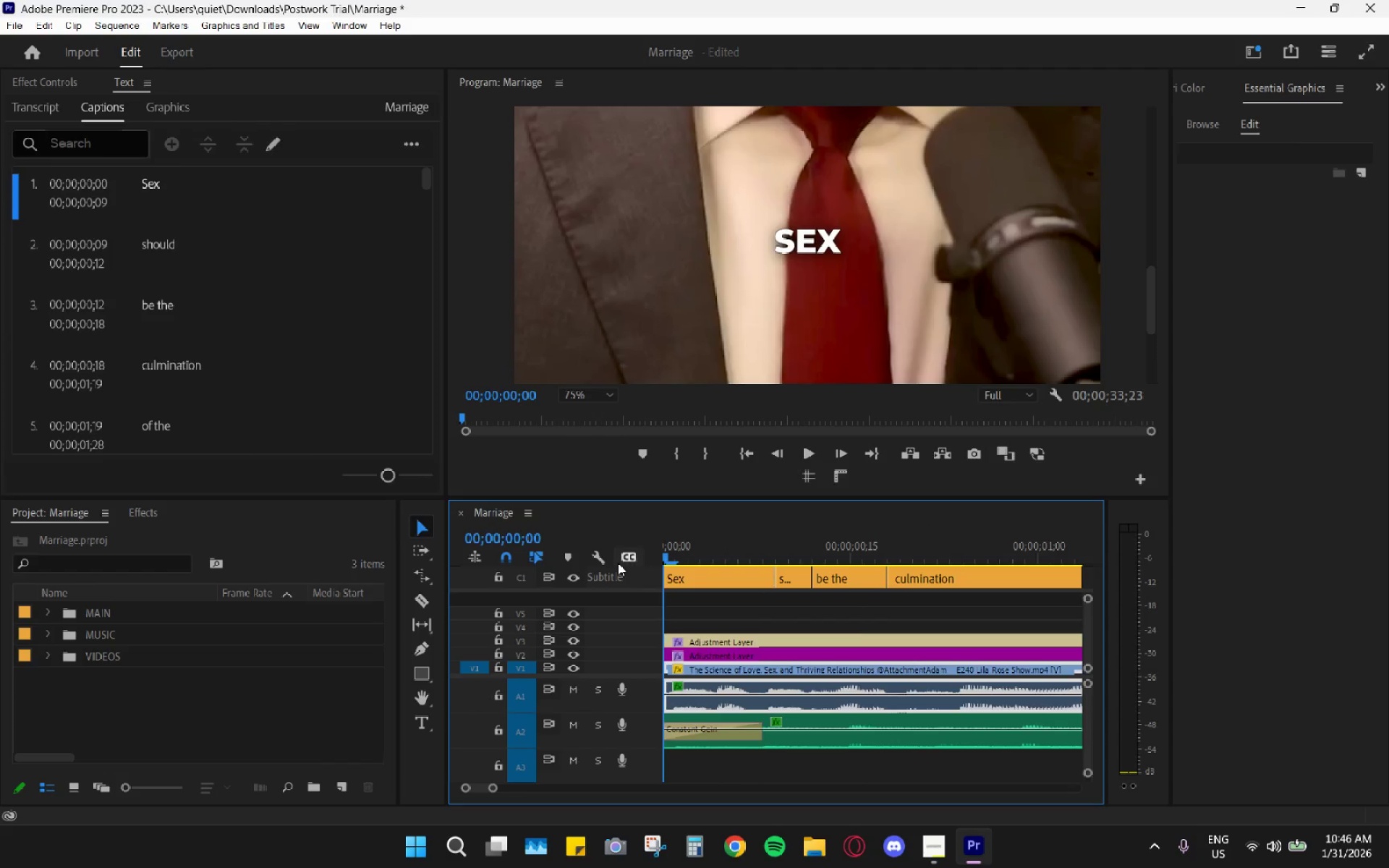 
key(Space)
 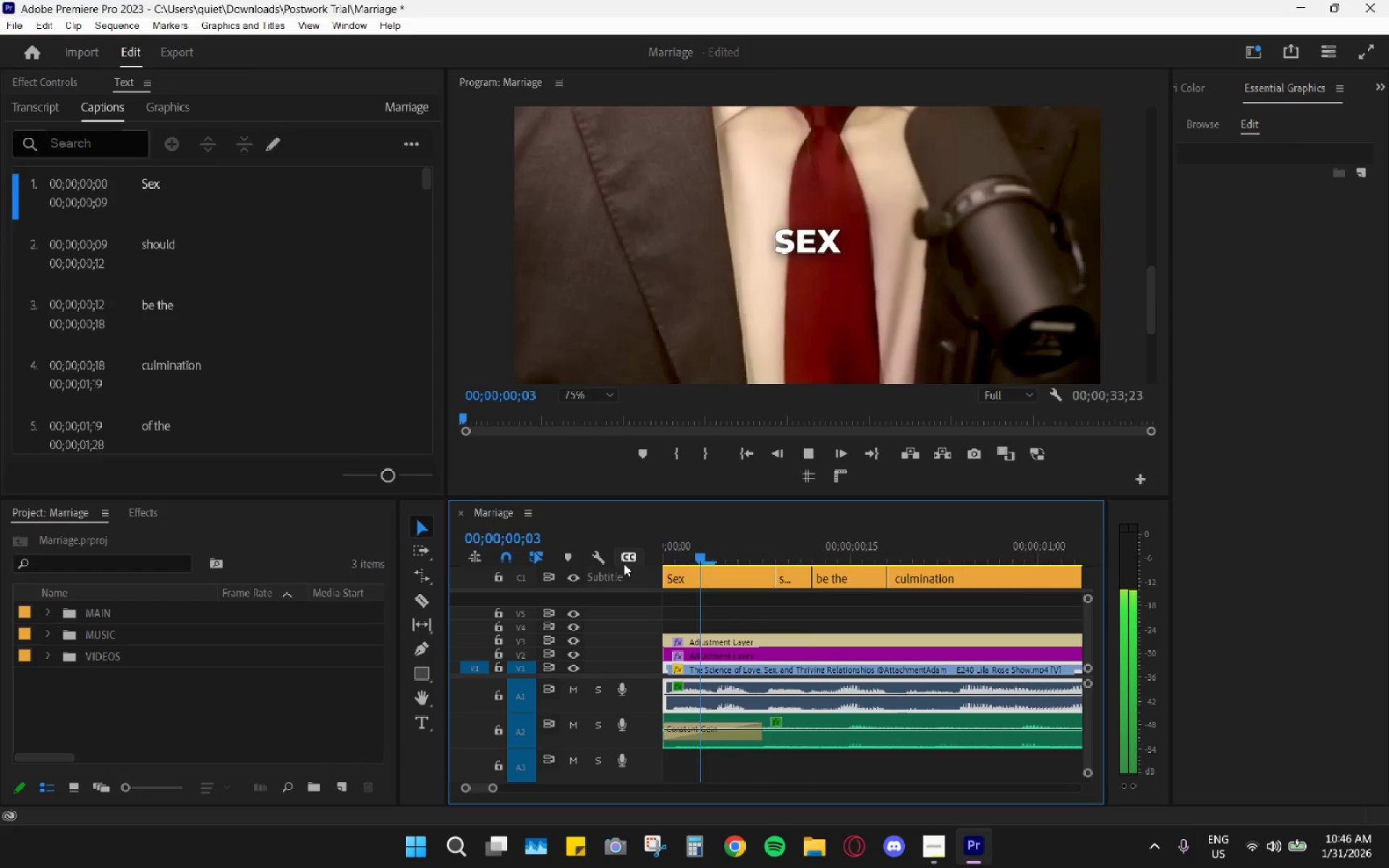 
key(Space)
 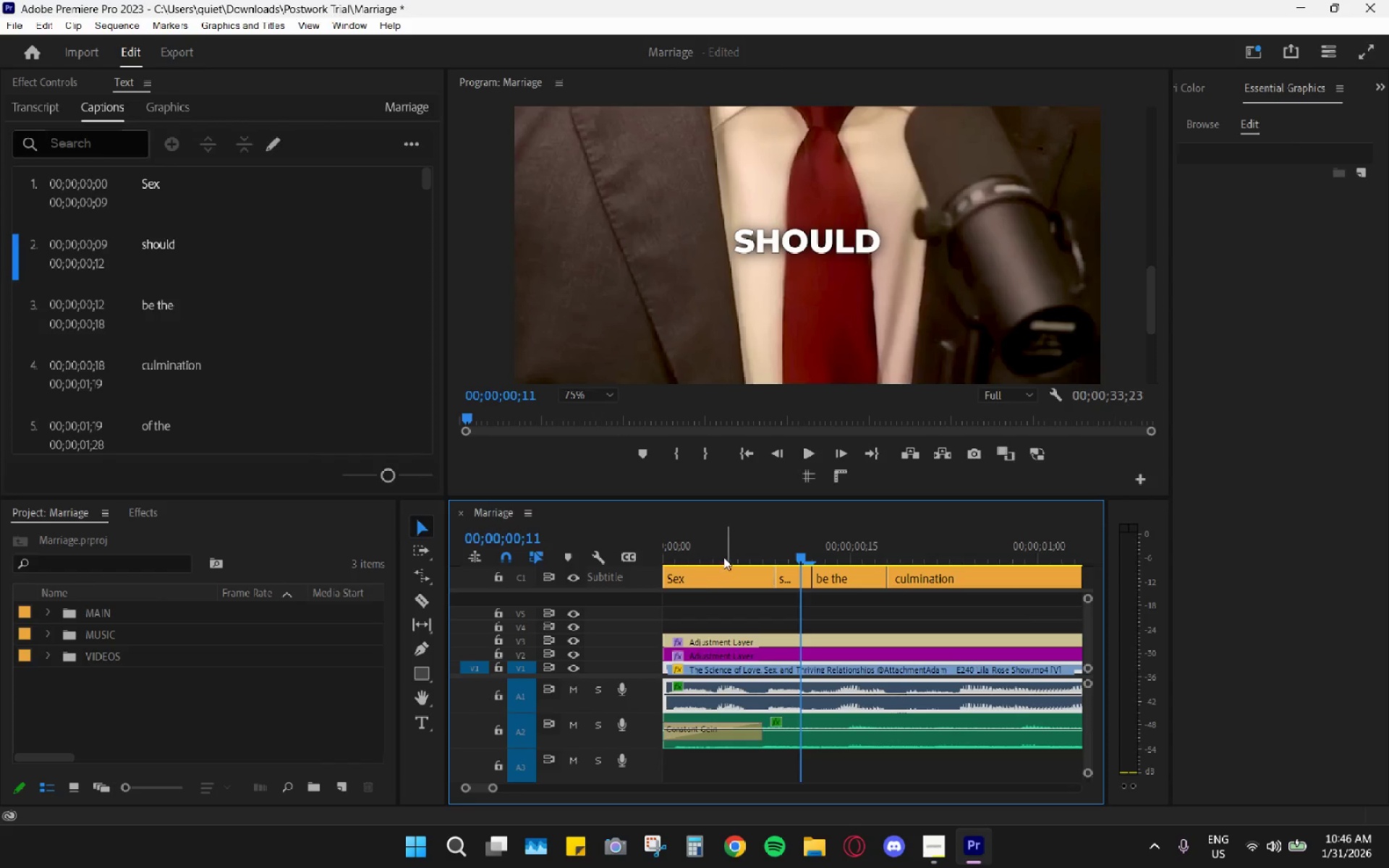 
left_click_drag(start_coordinate=[687, 550], to_coordinate=[648, 553])
 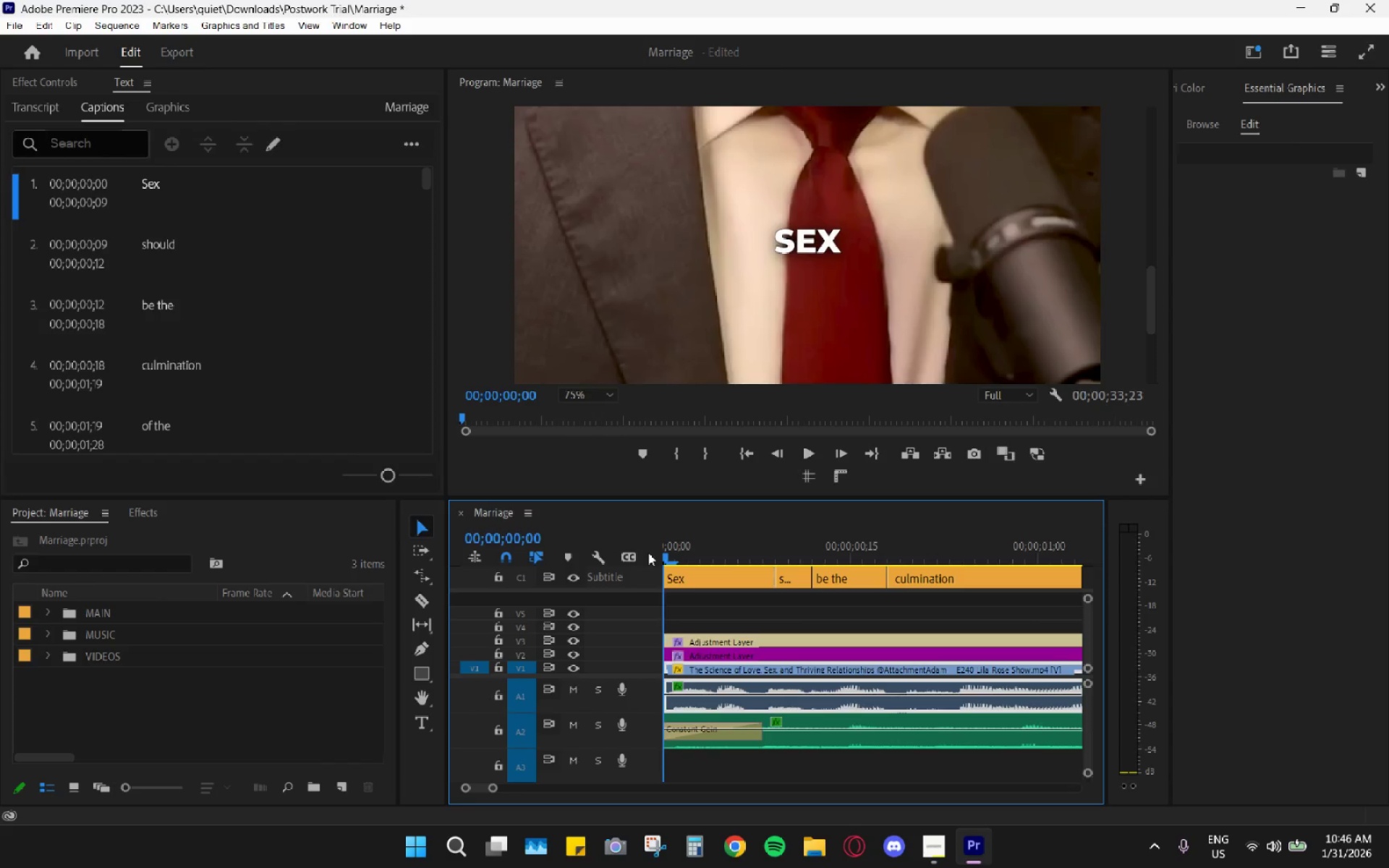 
key(Space)
 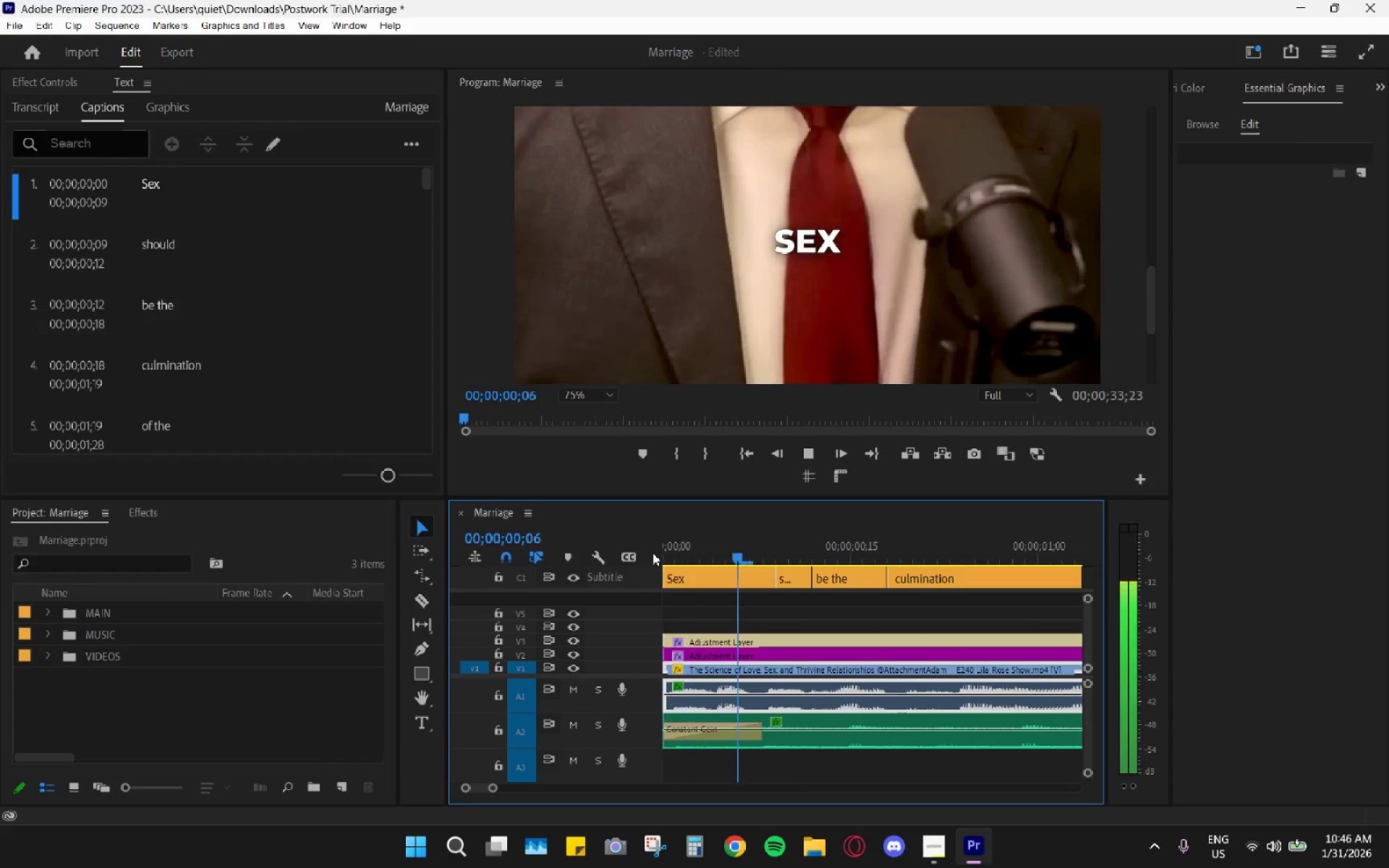 
key(Space)
 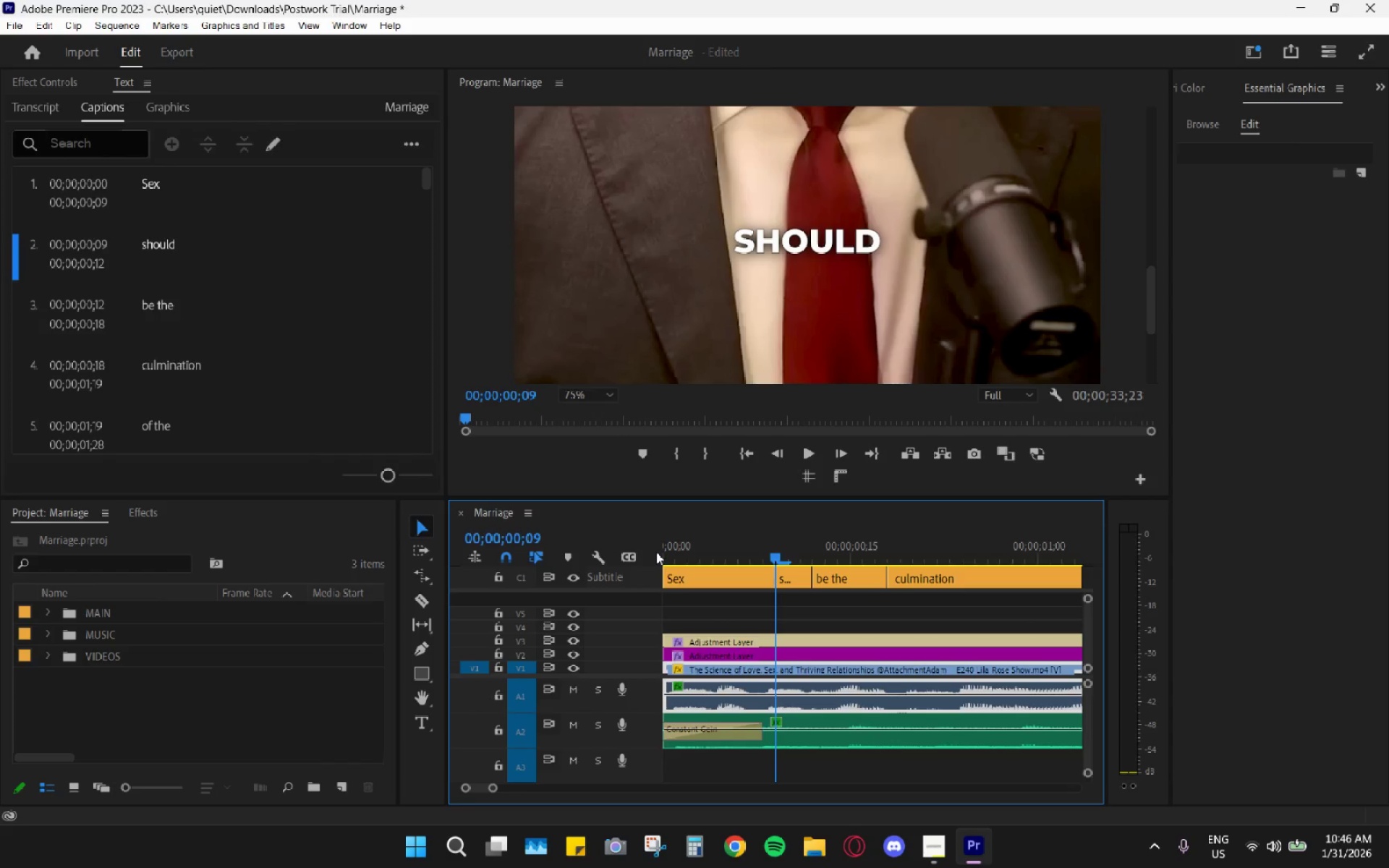 
key(Space)
 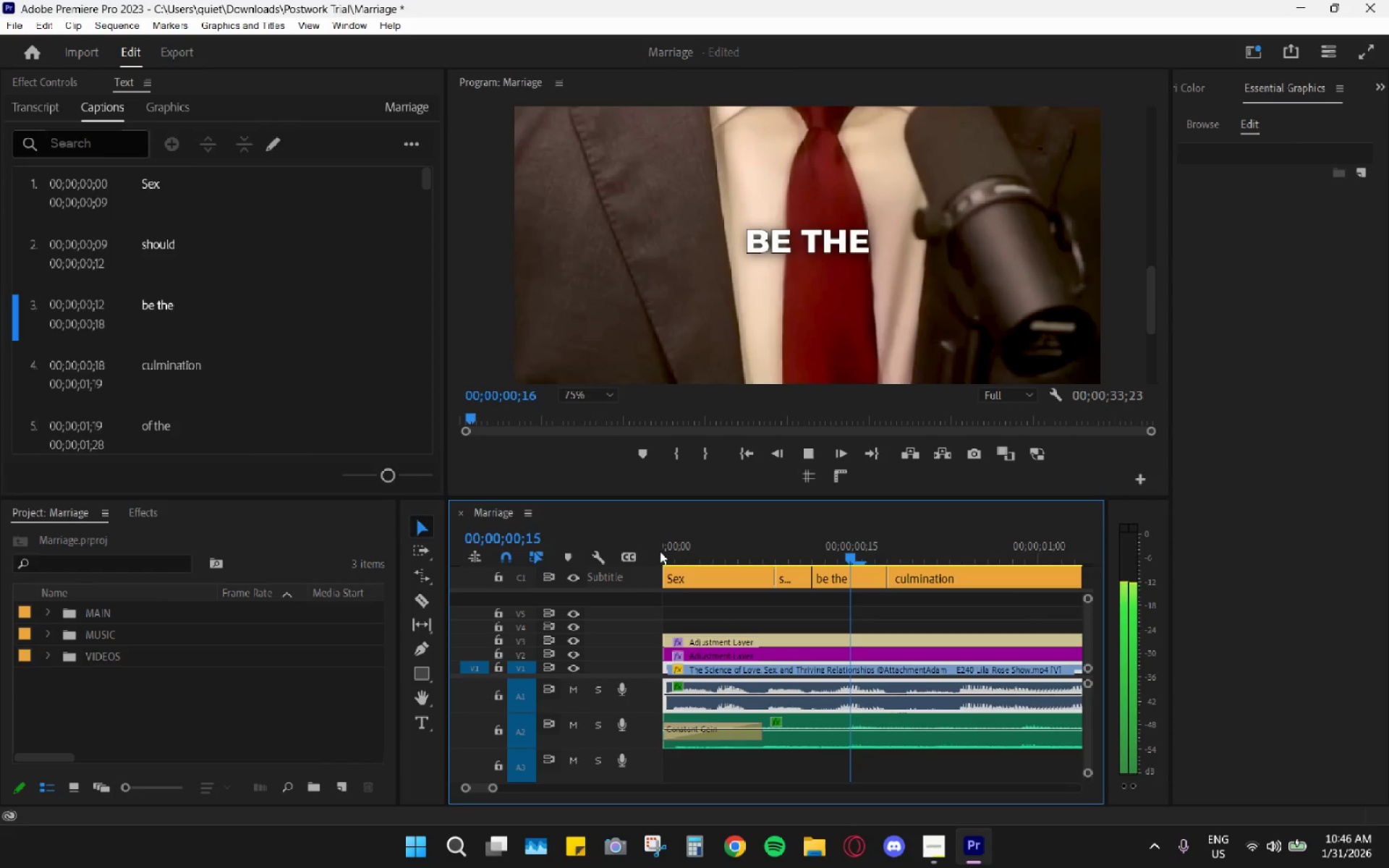 
key(Space)
 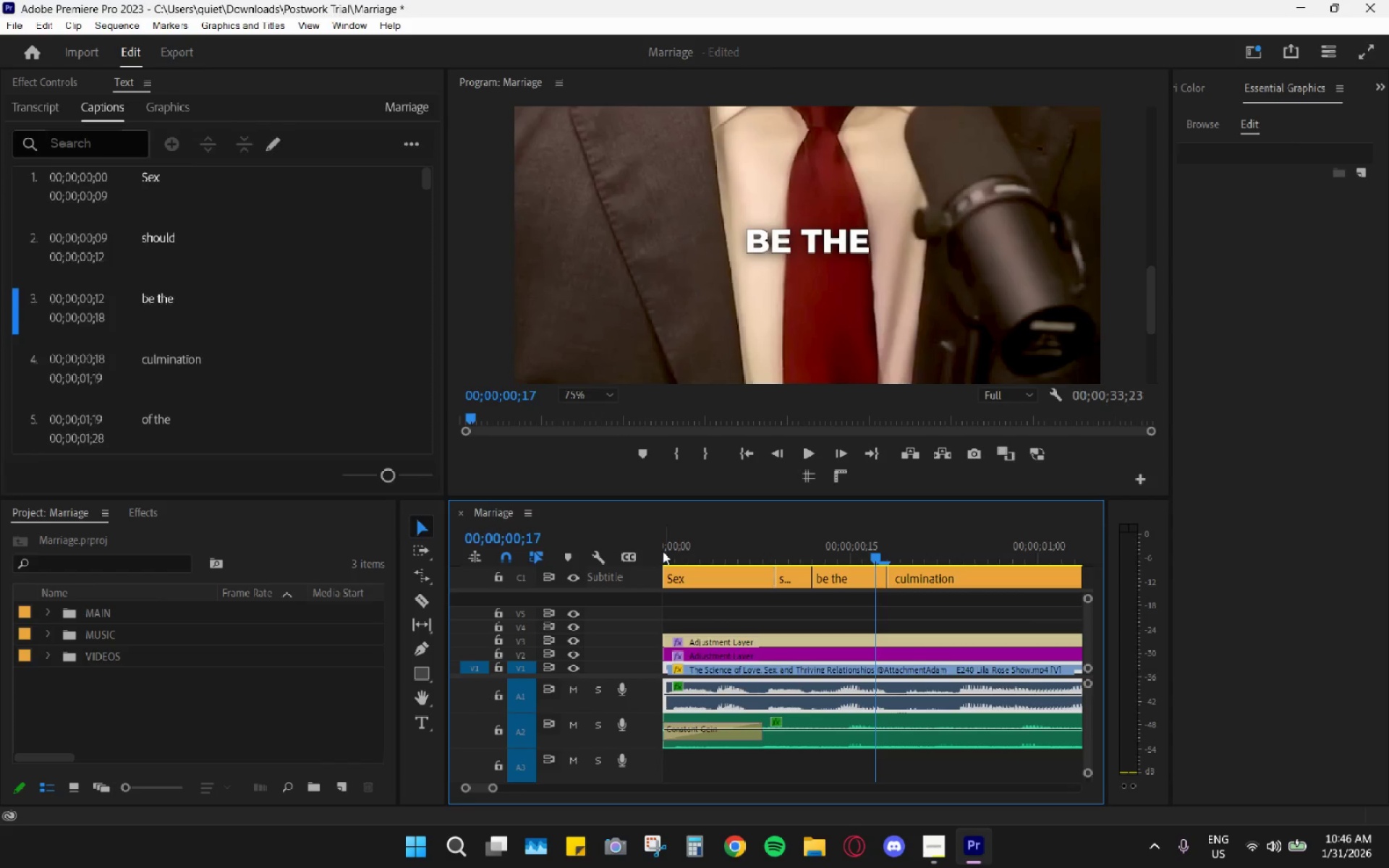 
key(Space)
 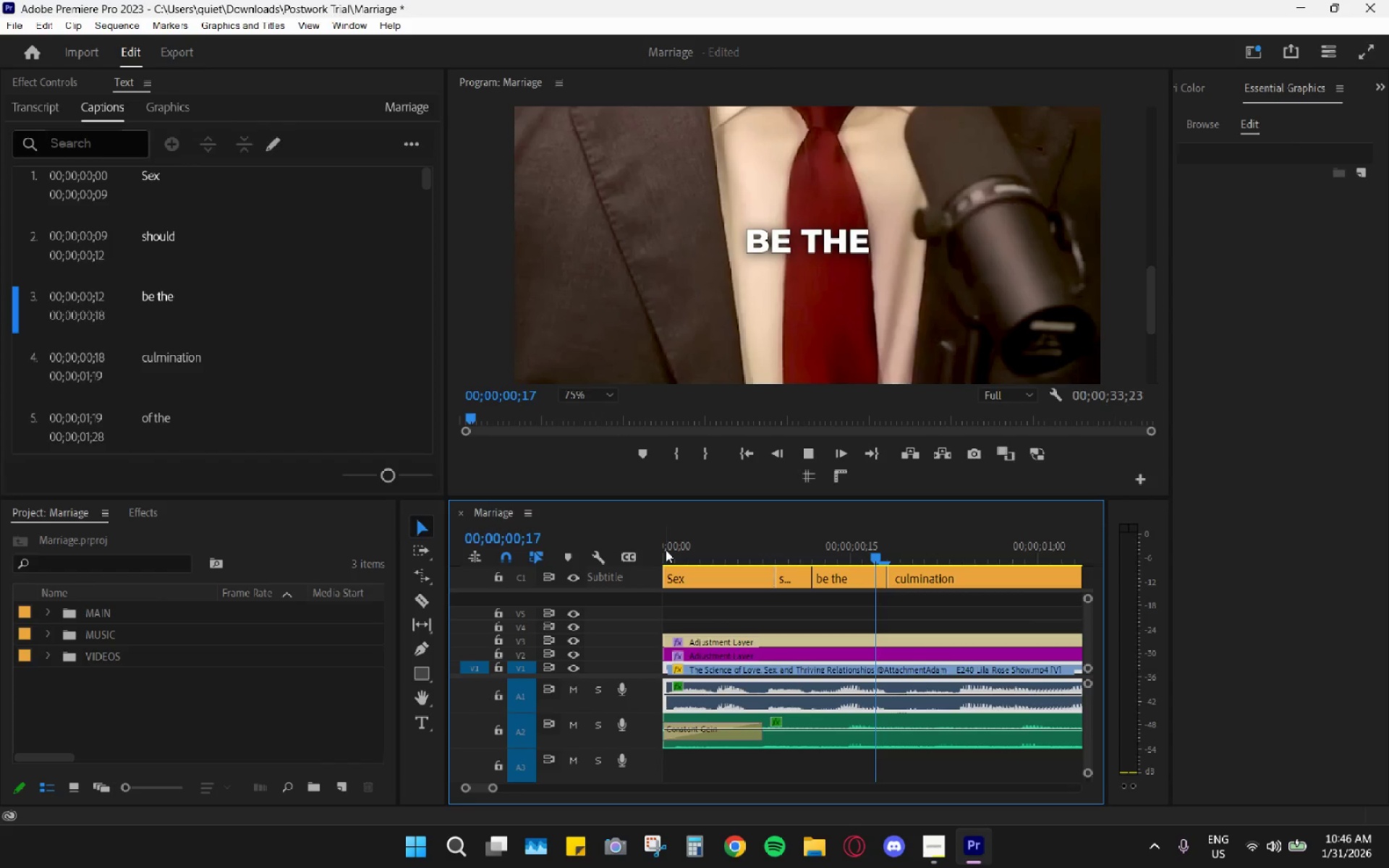 
key(Space)
 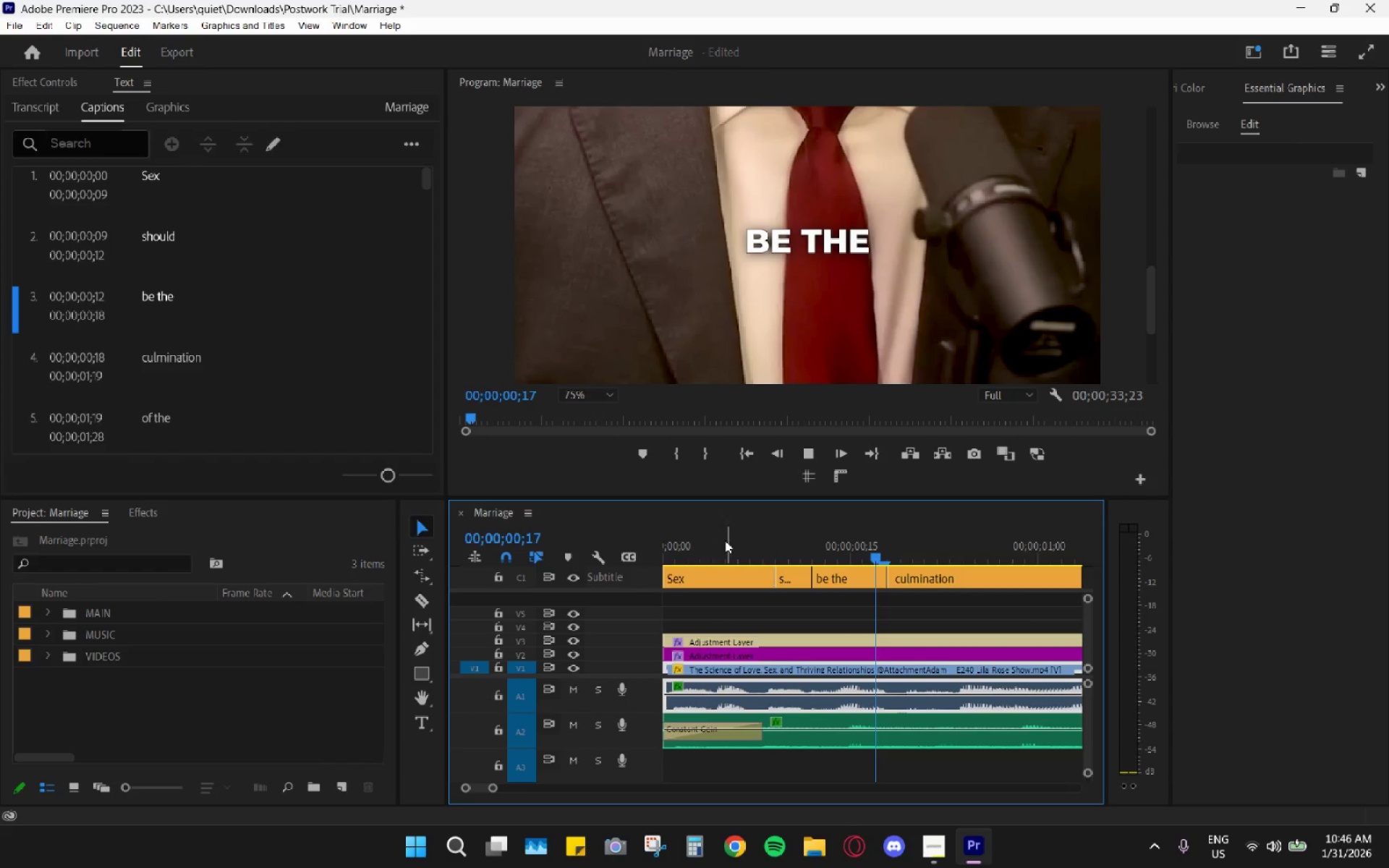 
key(Space)
 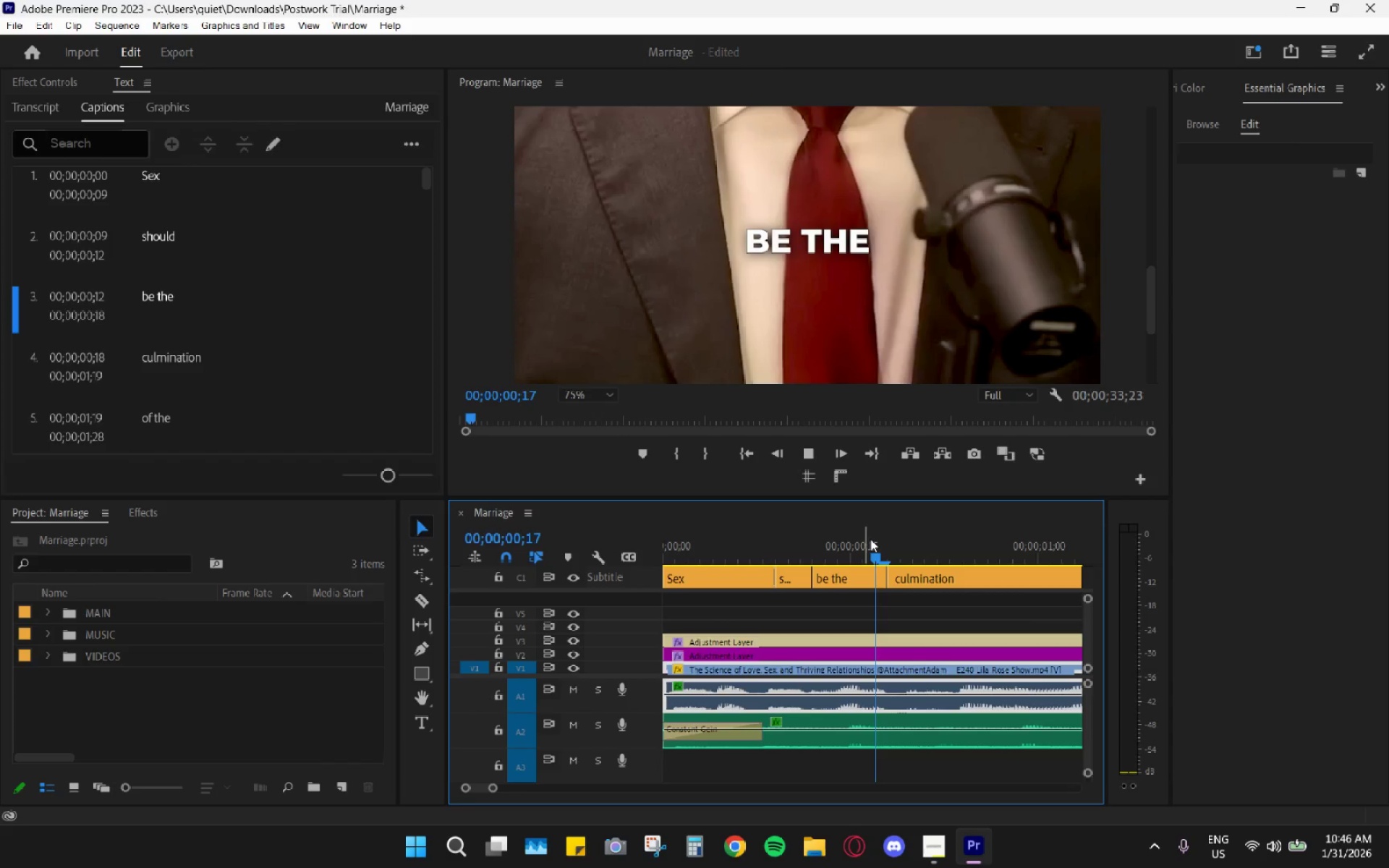 
left_click([872, 539])
 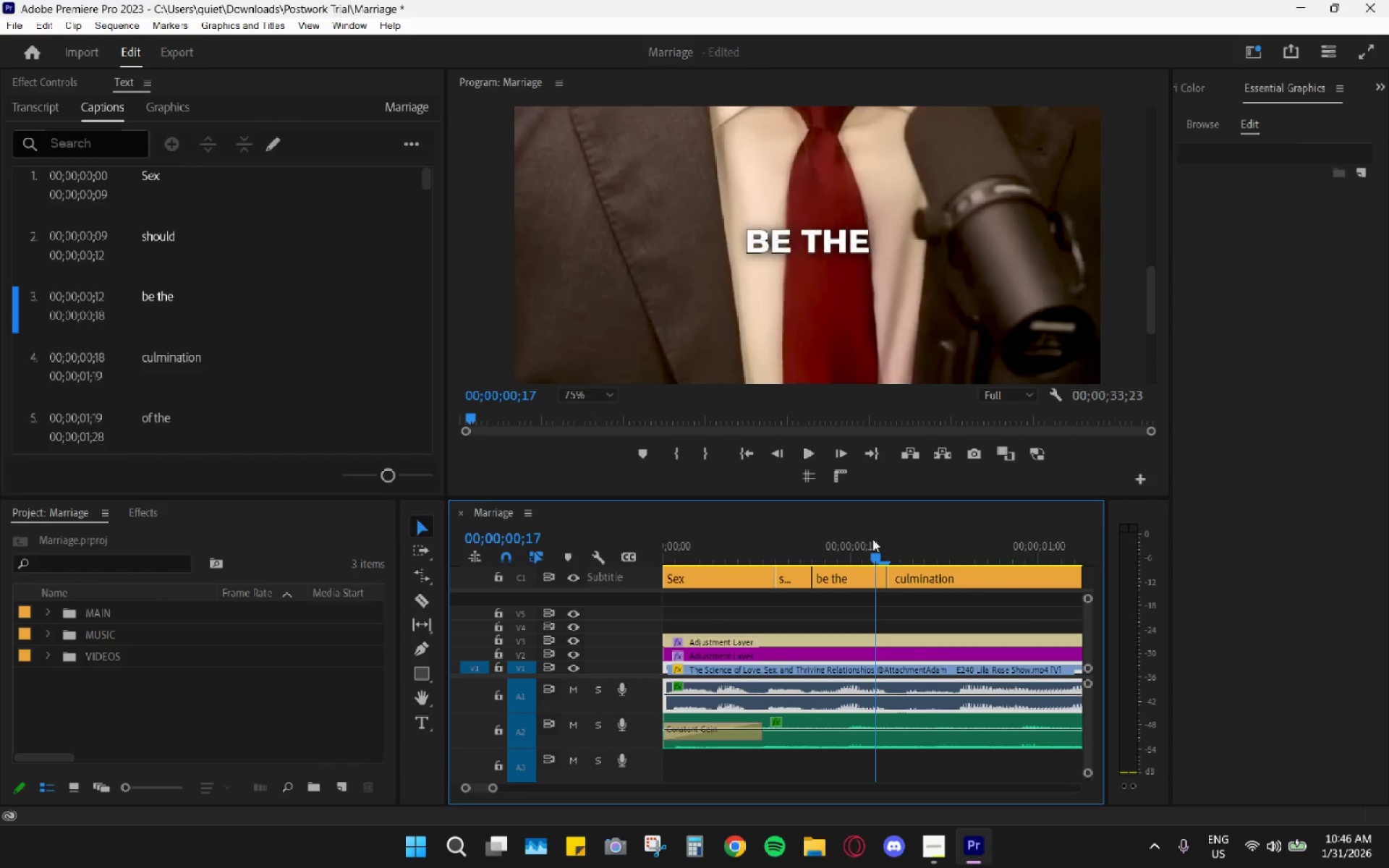 
key(Space)
 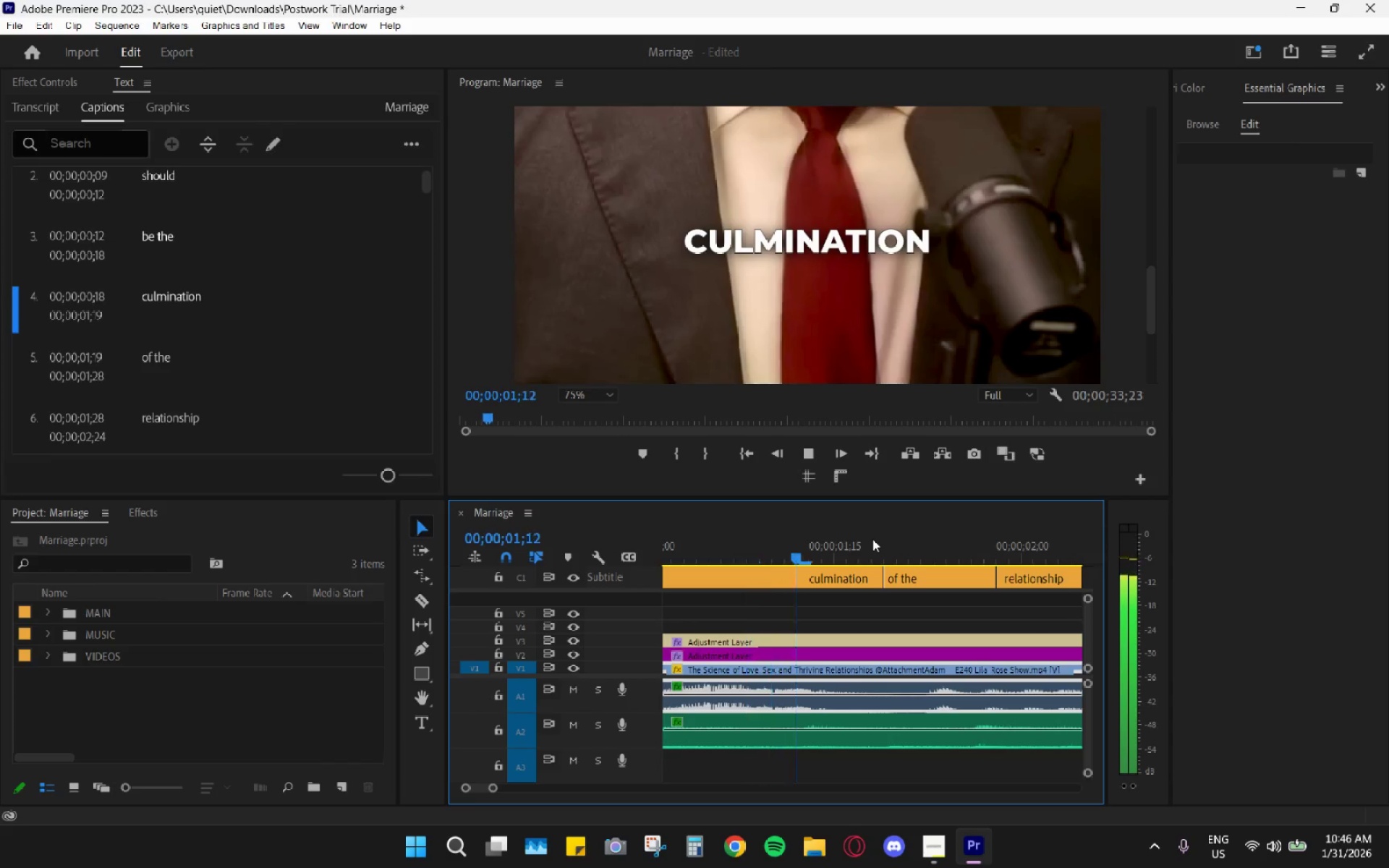 
key(Space)
 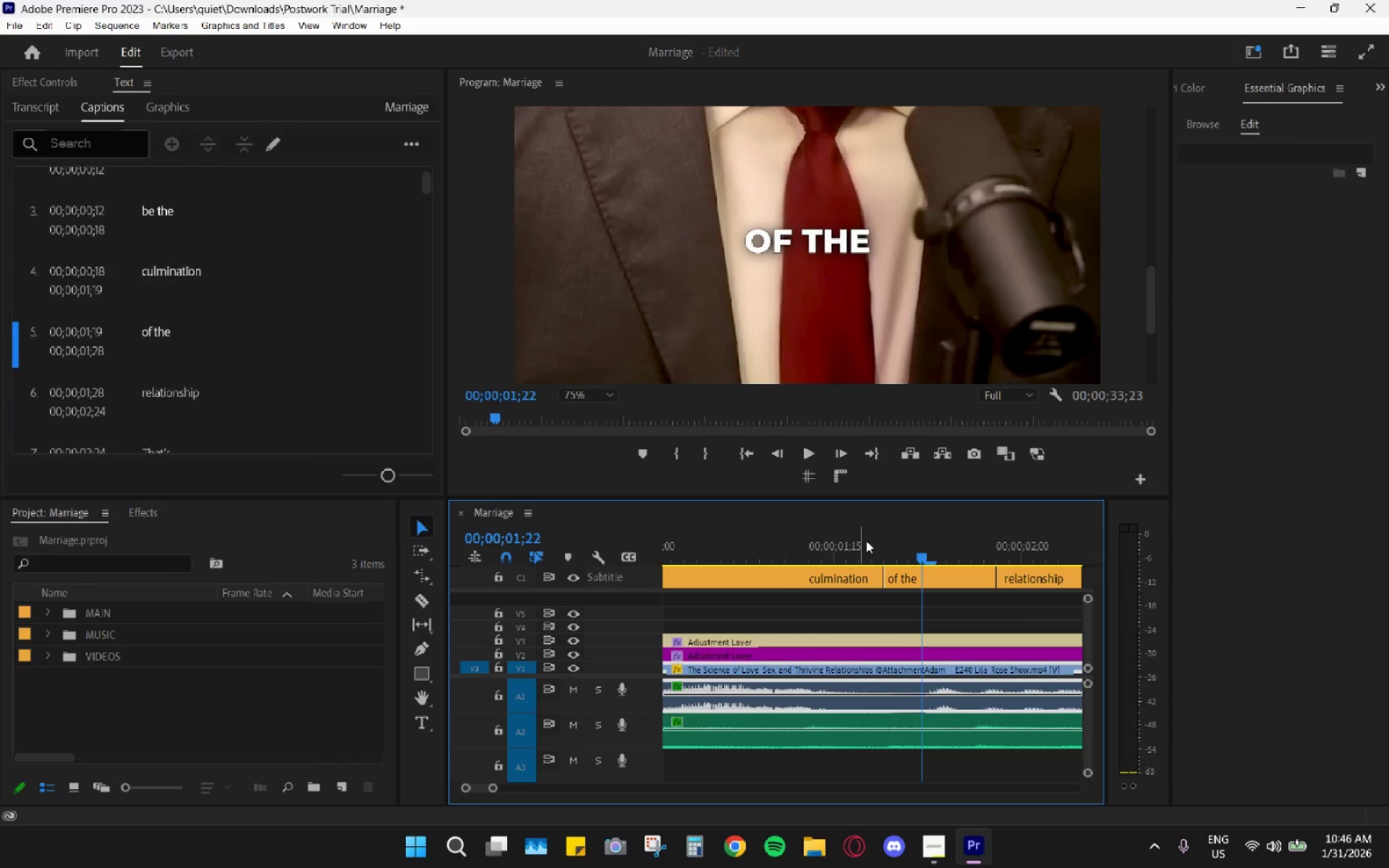 
key(Space)
 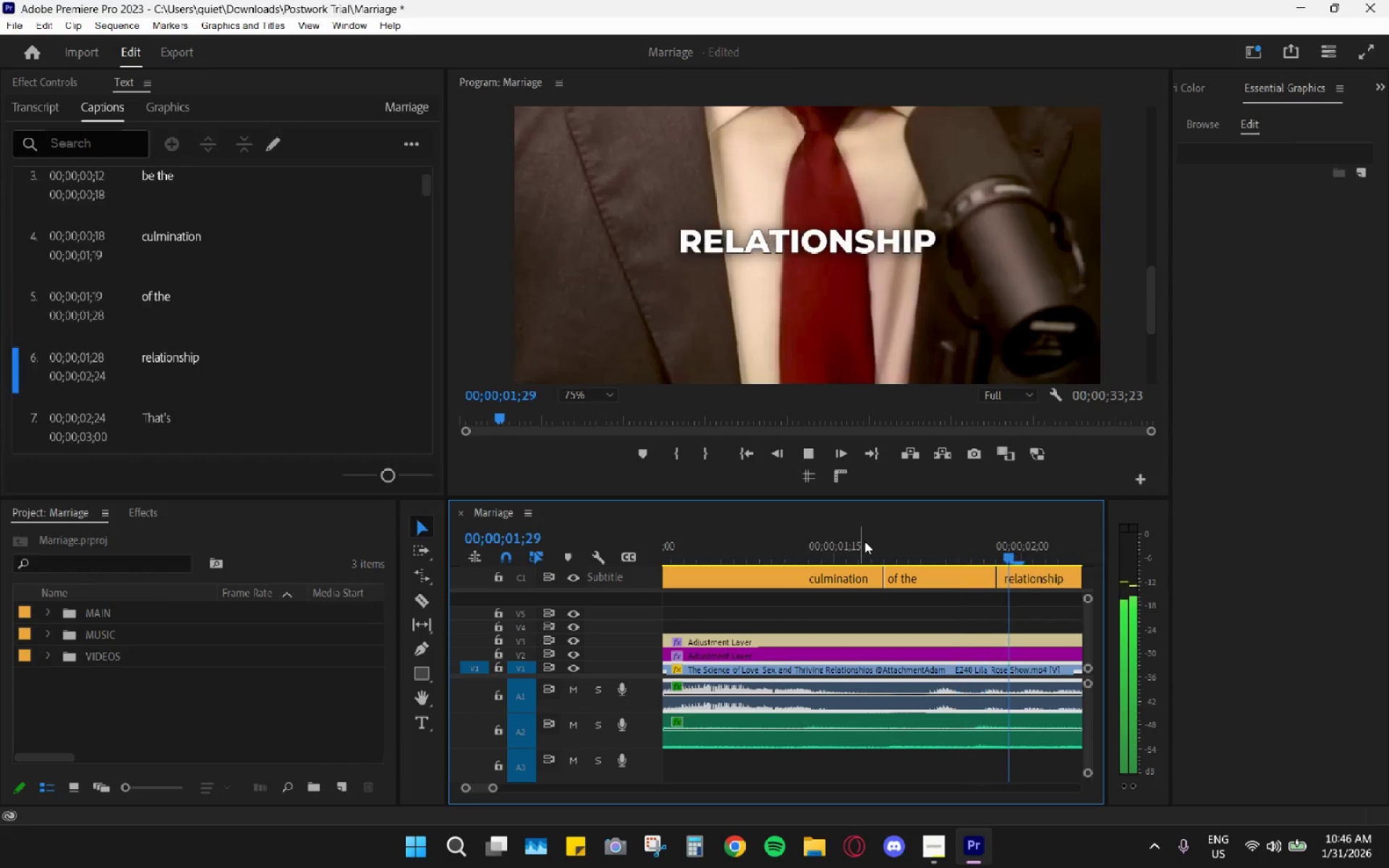 
key(Space)
 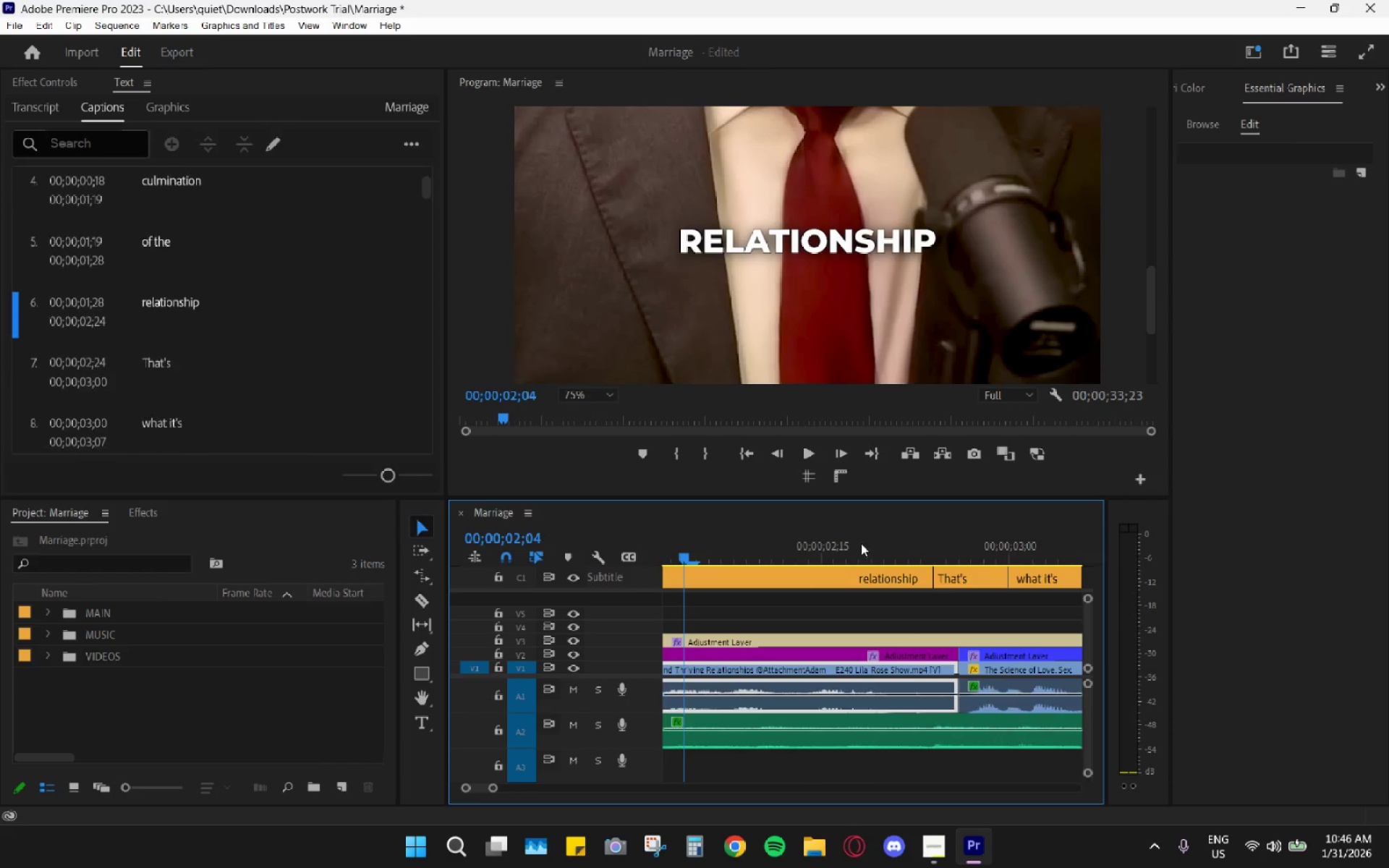 
key(Space)
 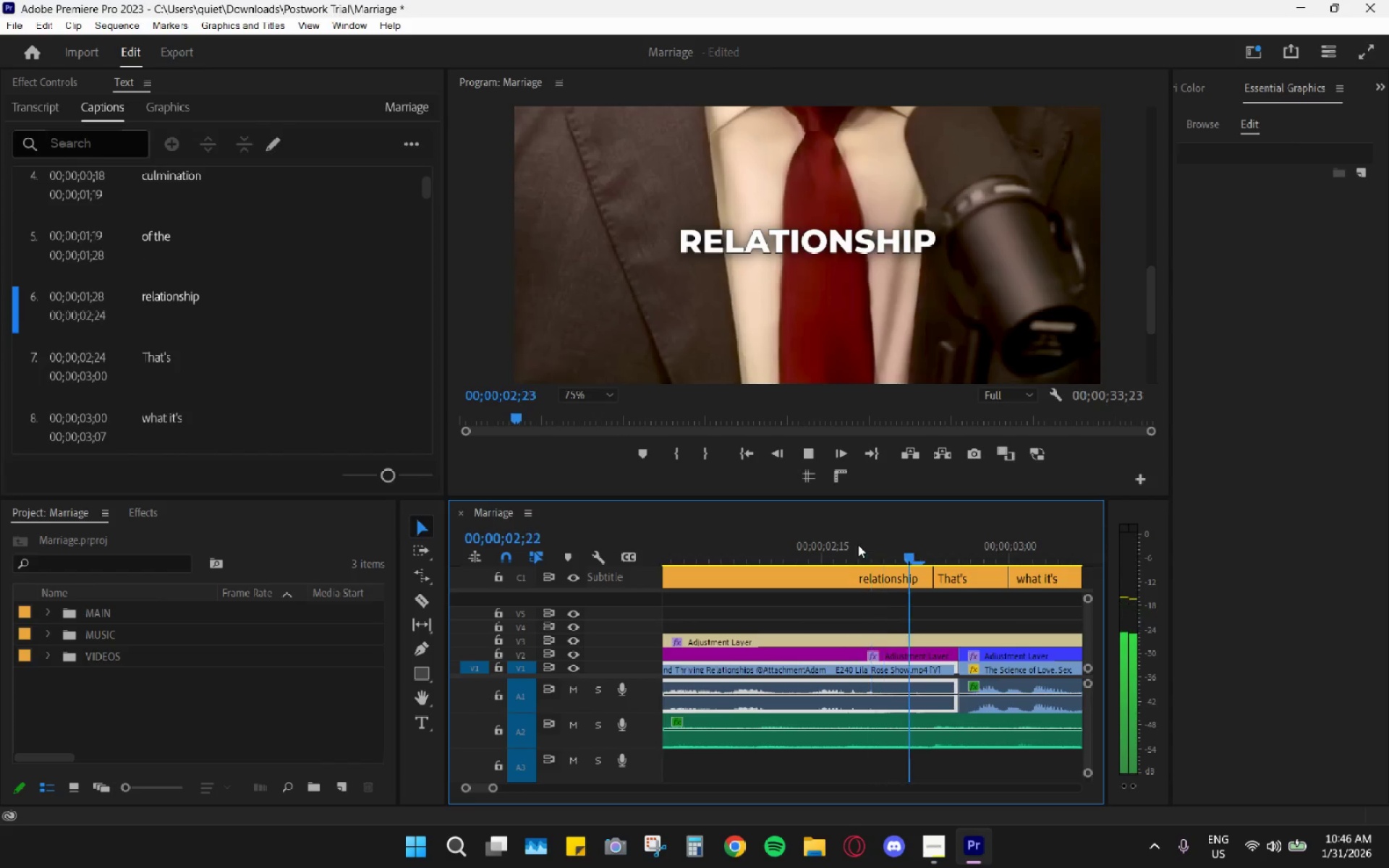 
key(Space)
 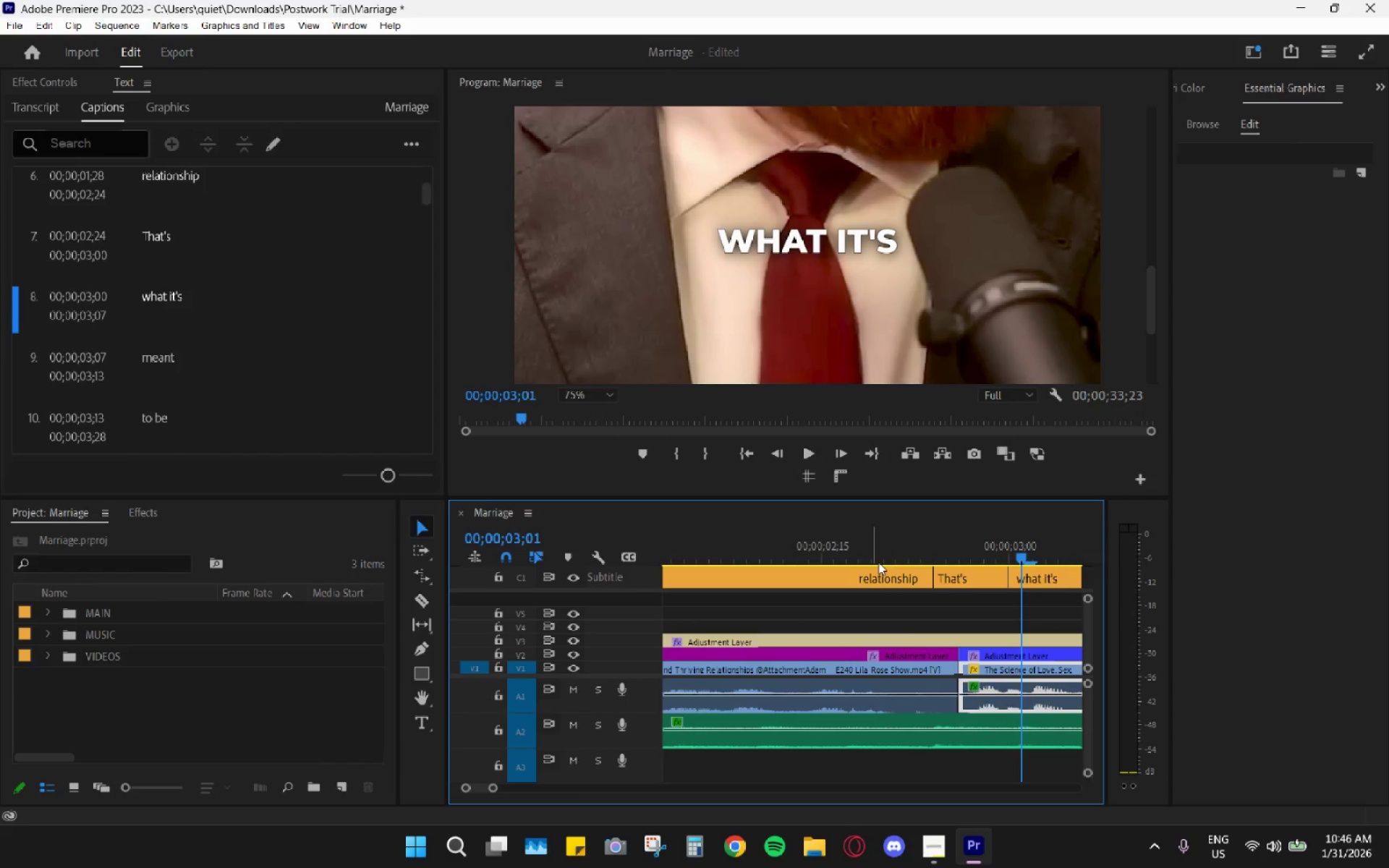 
scroll: coordinate [925, 588], scroll_direction: down, amount: 3.0
 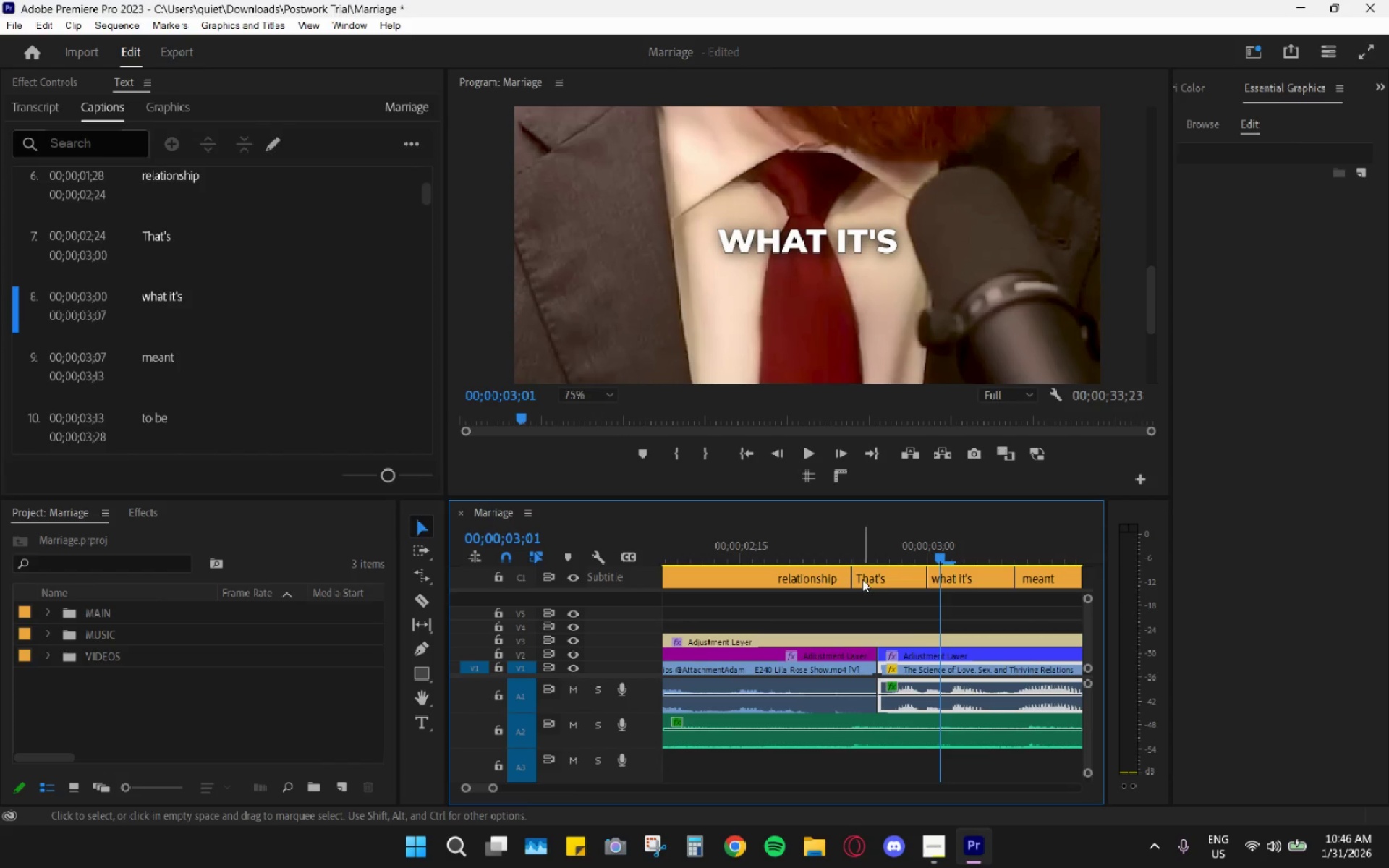 
left_click_drag(start_coordinate=[844, 552], to_coordinate=[837, 548])
 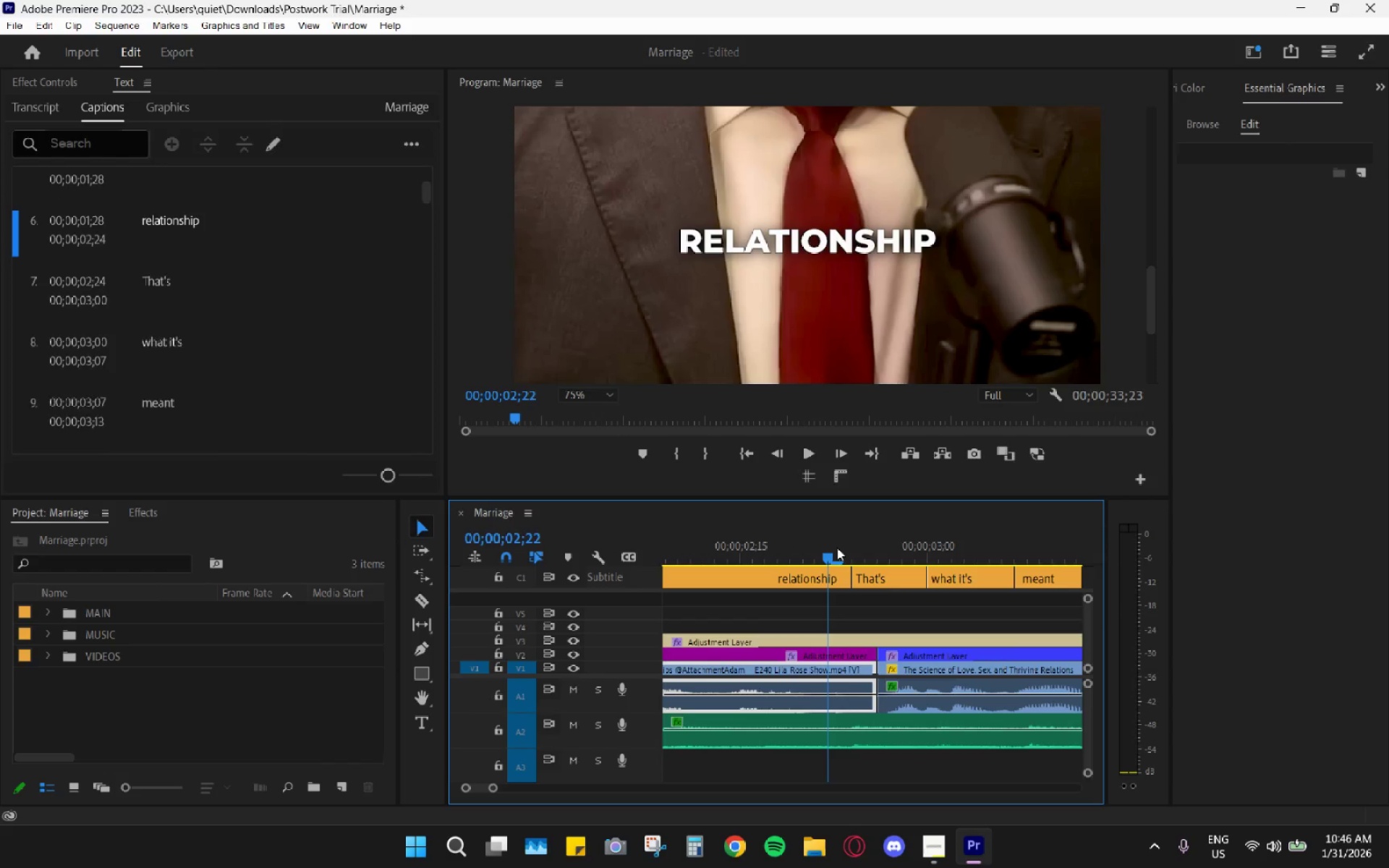 
key(Space)
 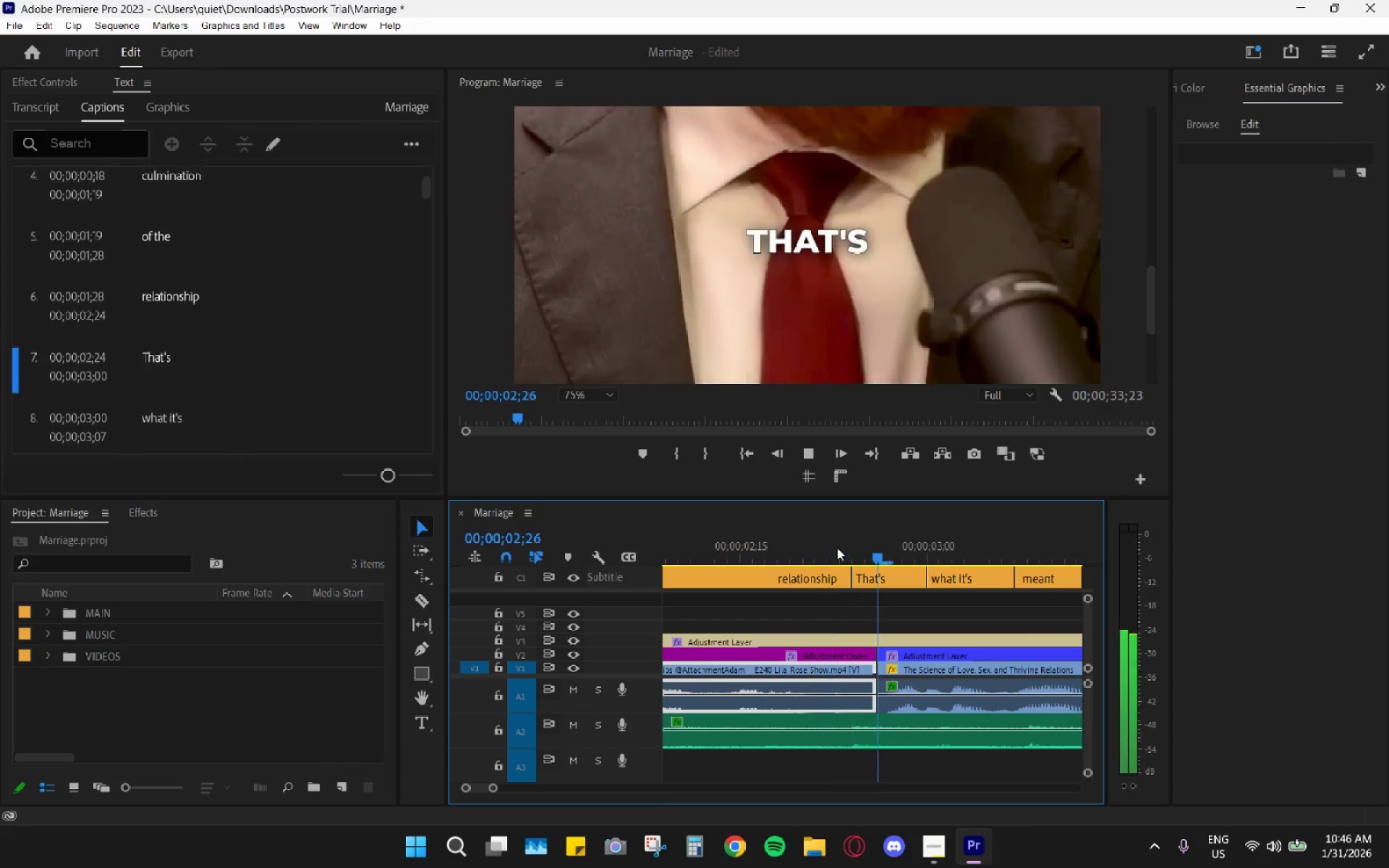 
key(Space)
 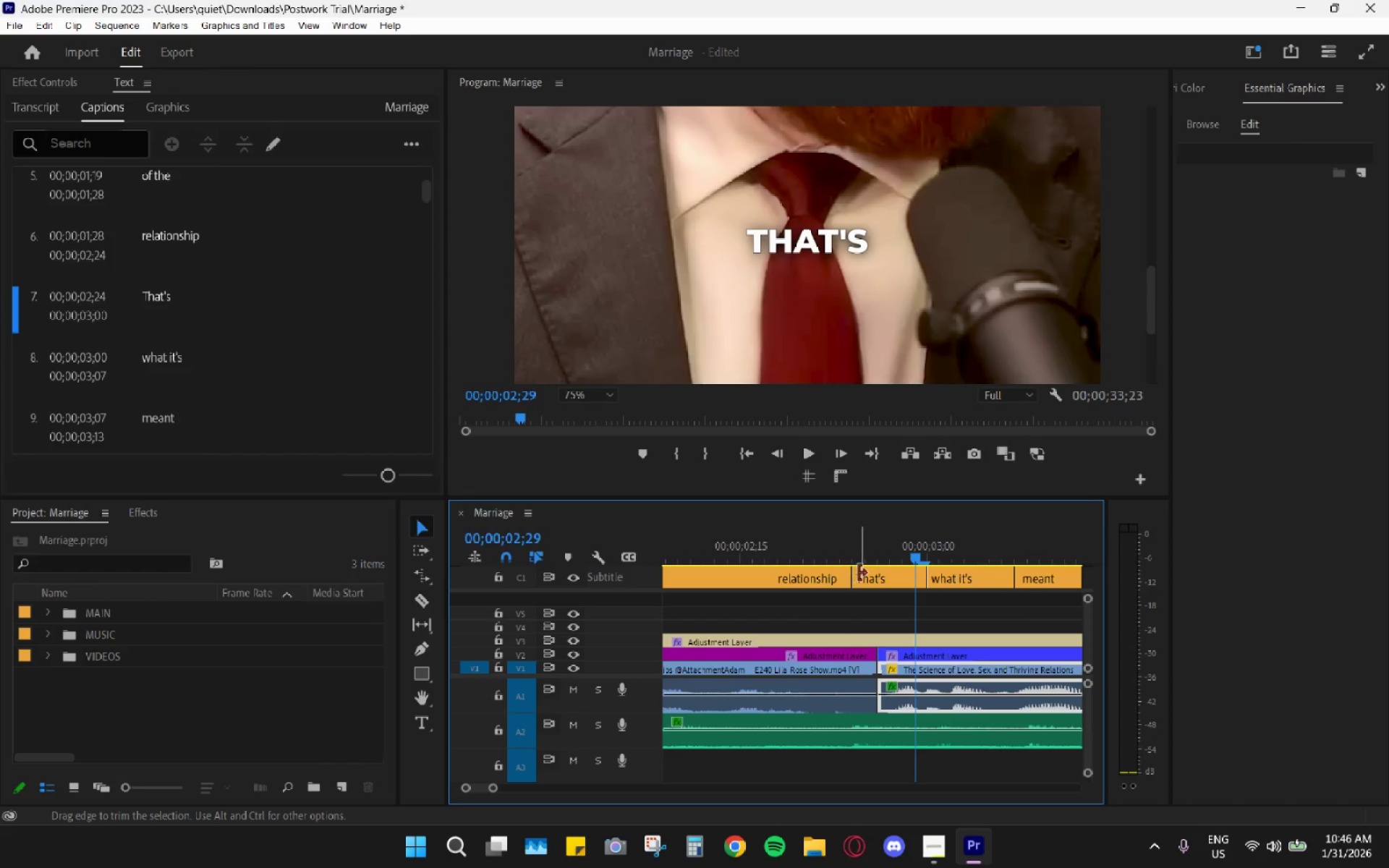 
left_click_drag(start_coordinate=[859, 573], to_coordinate=[882, 579])
 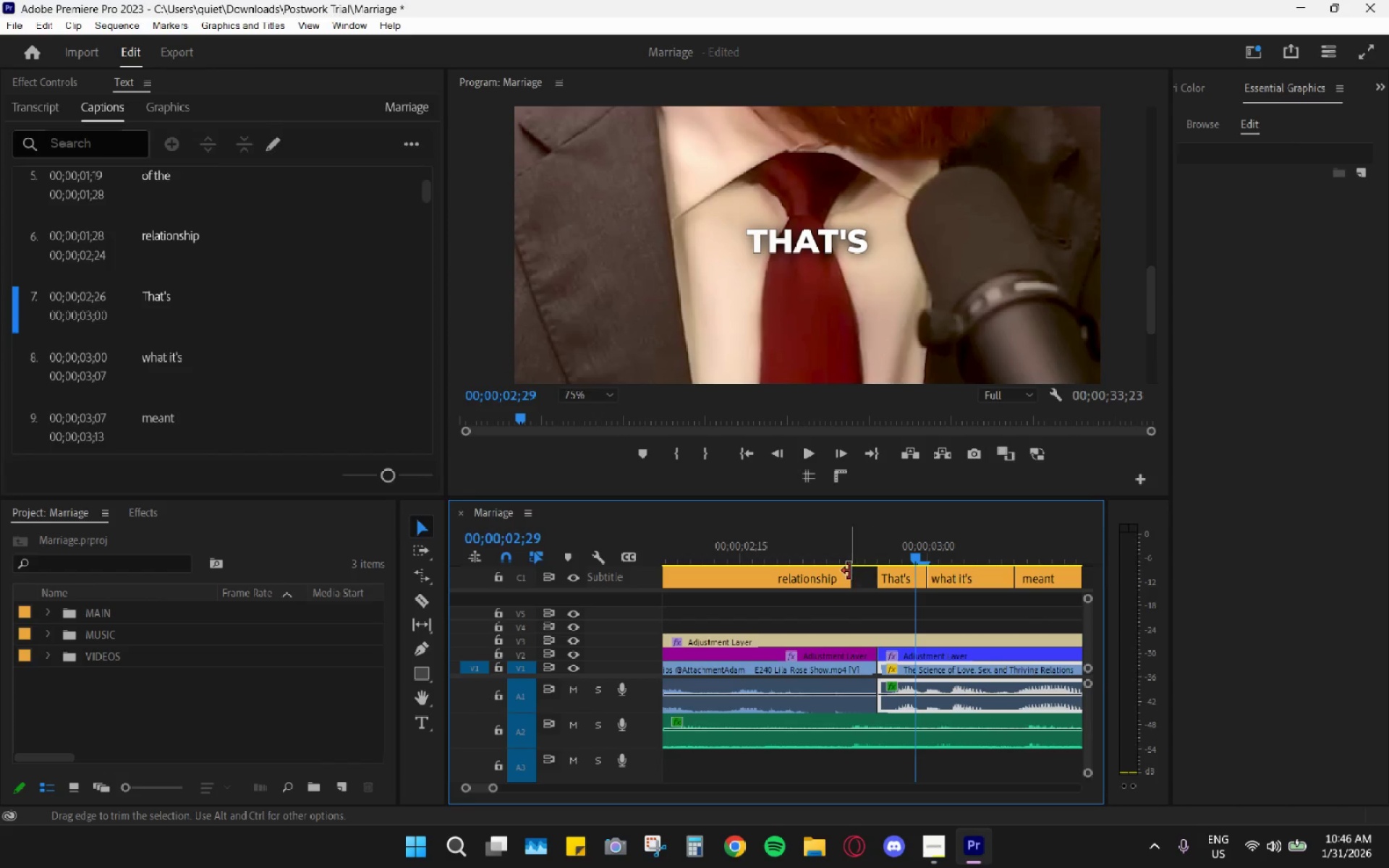 
left_click_drag(start_coordinate=[849, 571], to_coordinate=[881, 573])
 